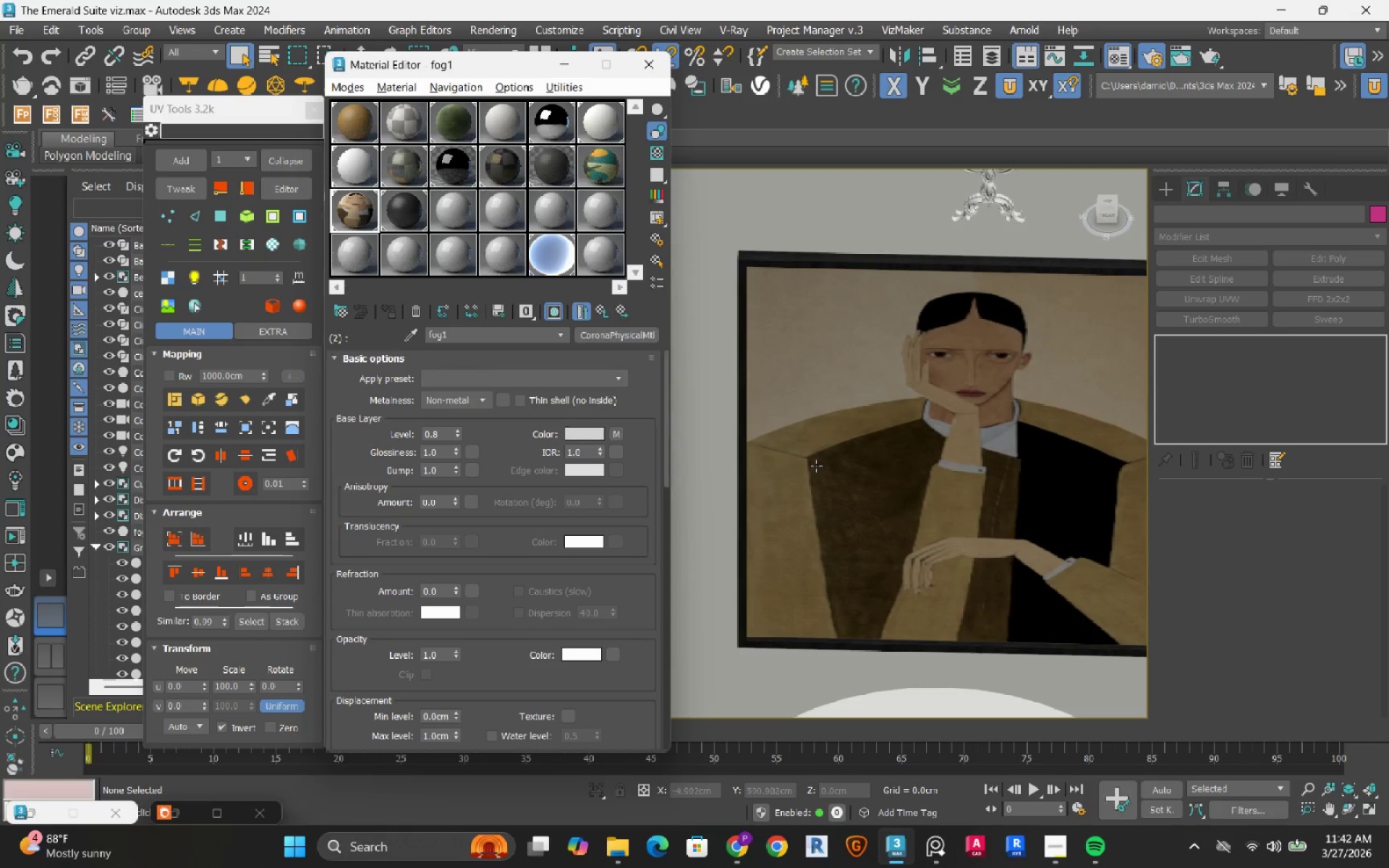 
scroll: coordinate [878, 458], scroll_direction: down, amount: 3.0
 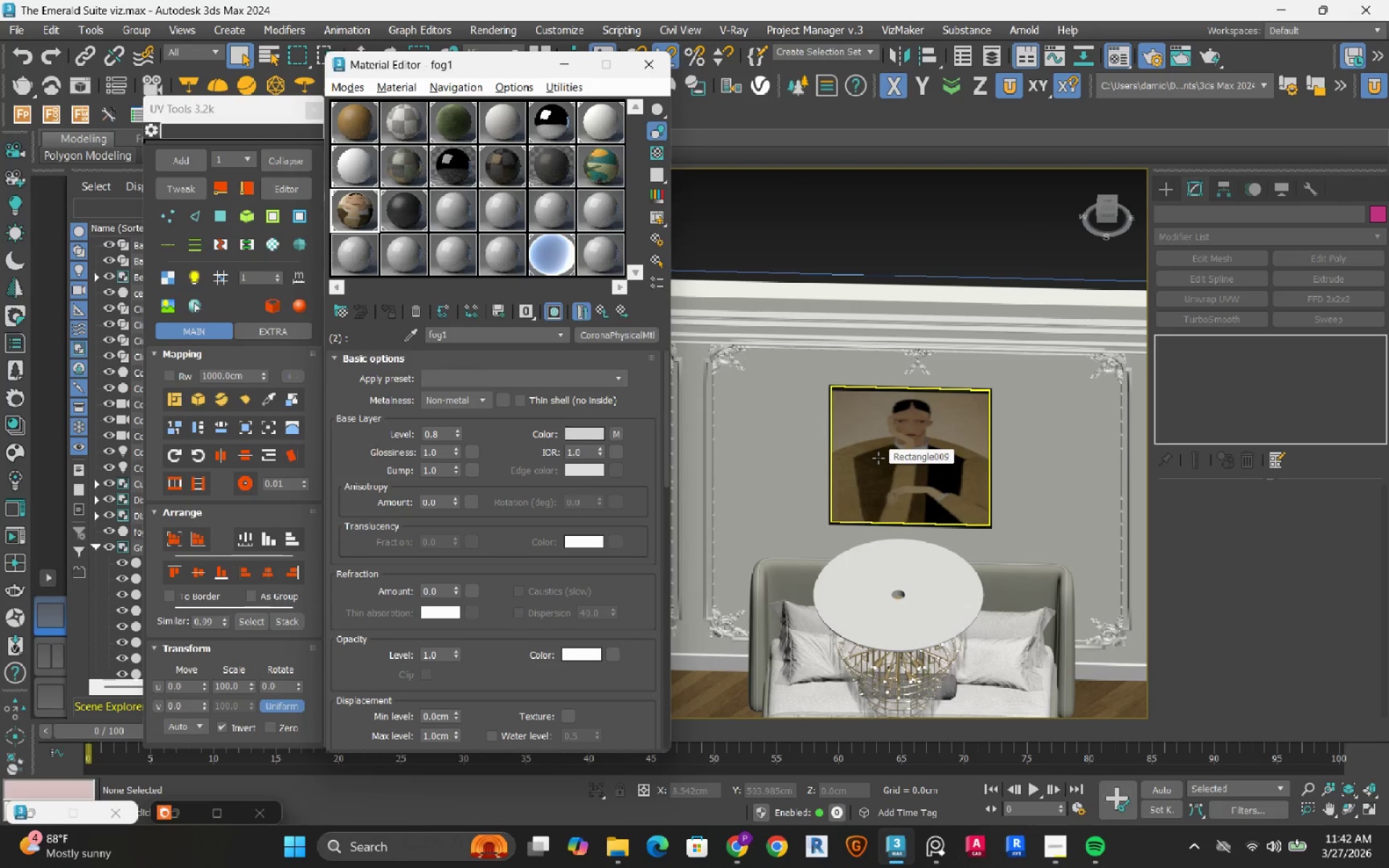 
wait(5.38)
 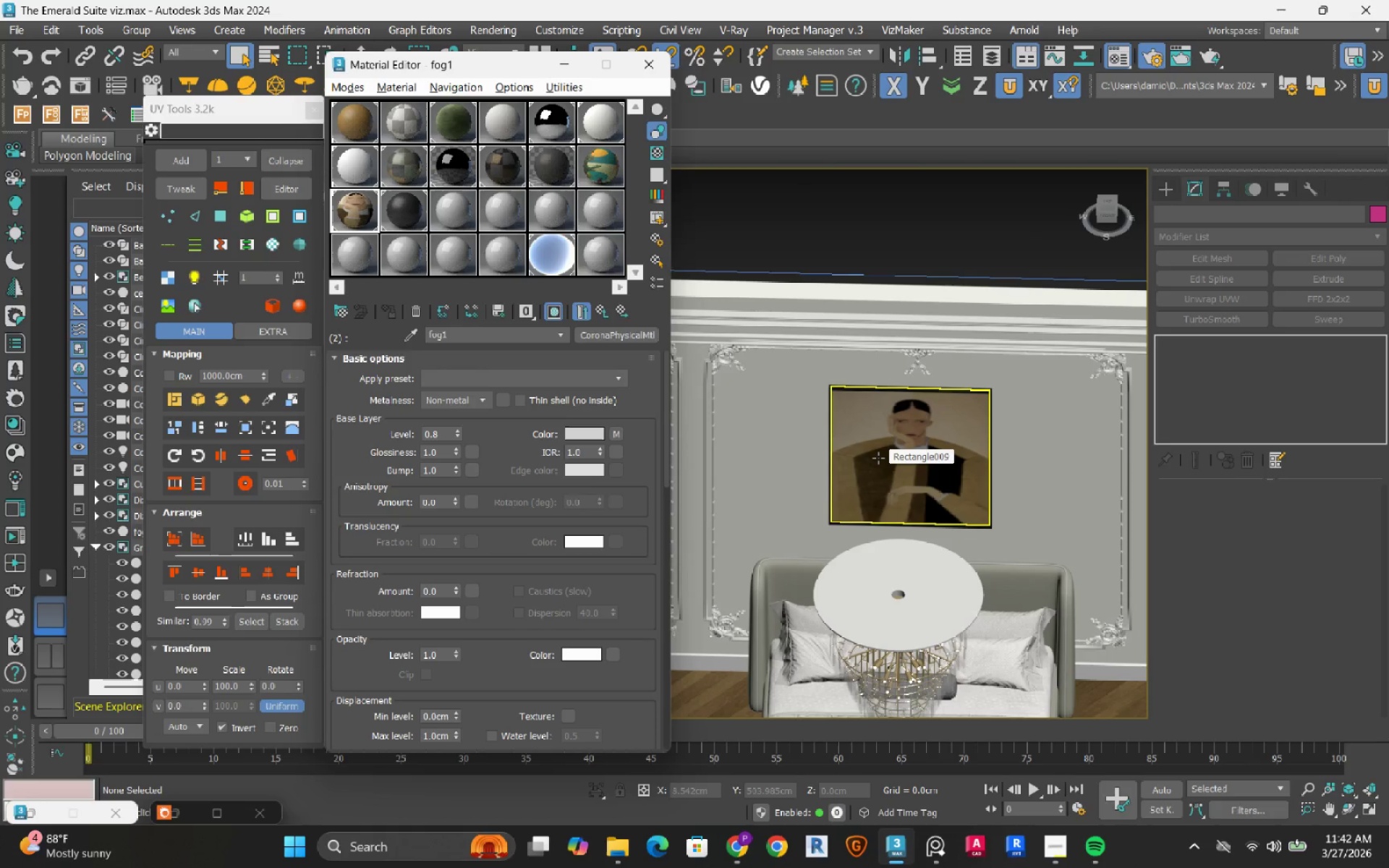 
left_click([742, 846])
 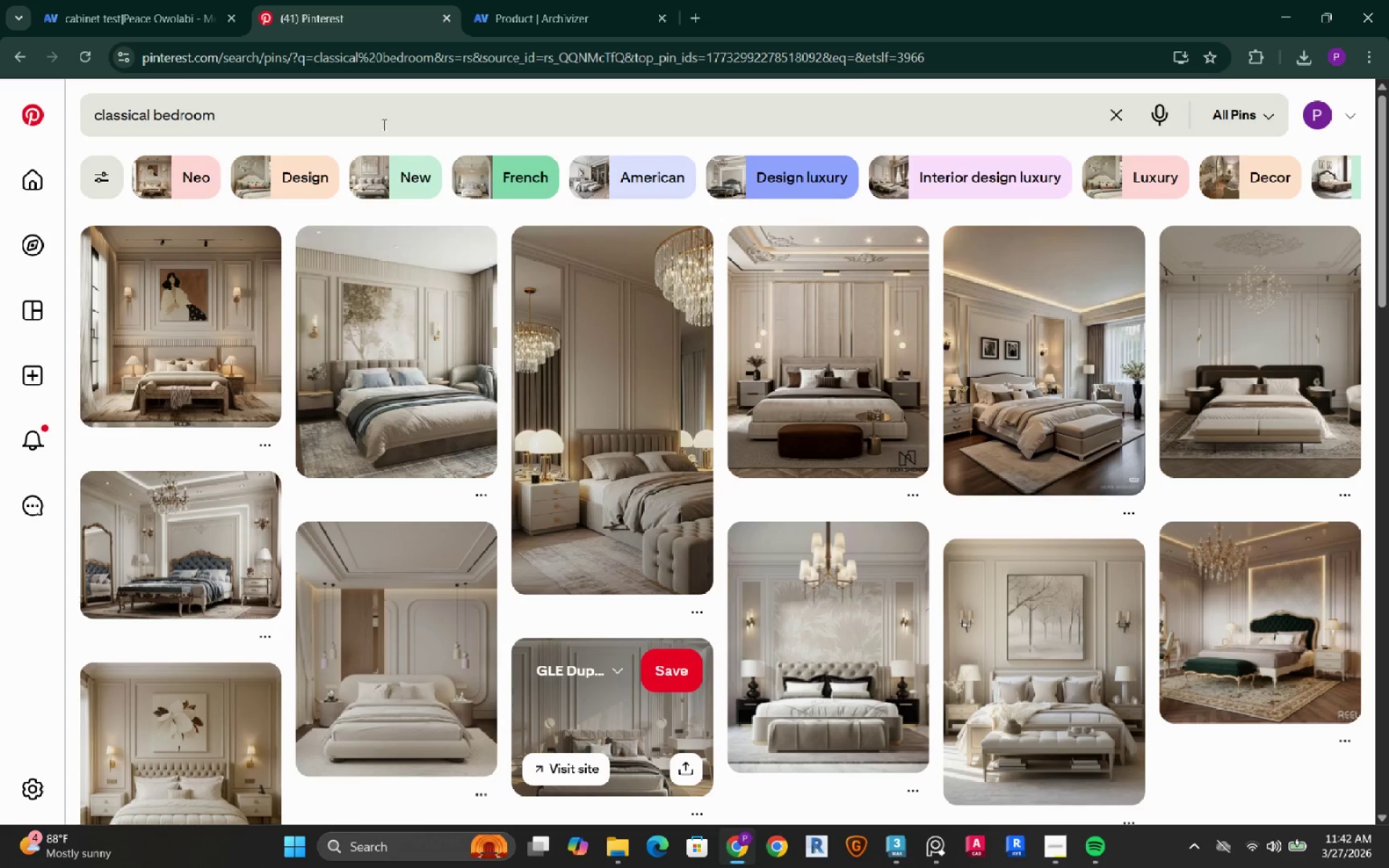 
left_click([344, 104])
 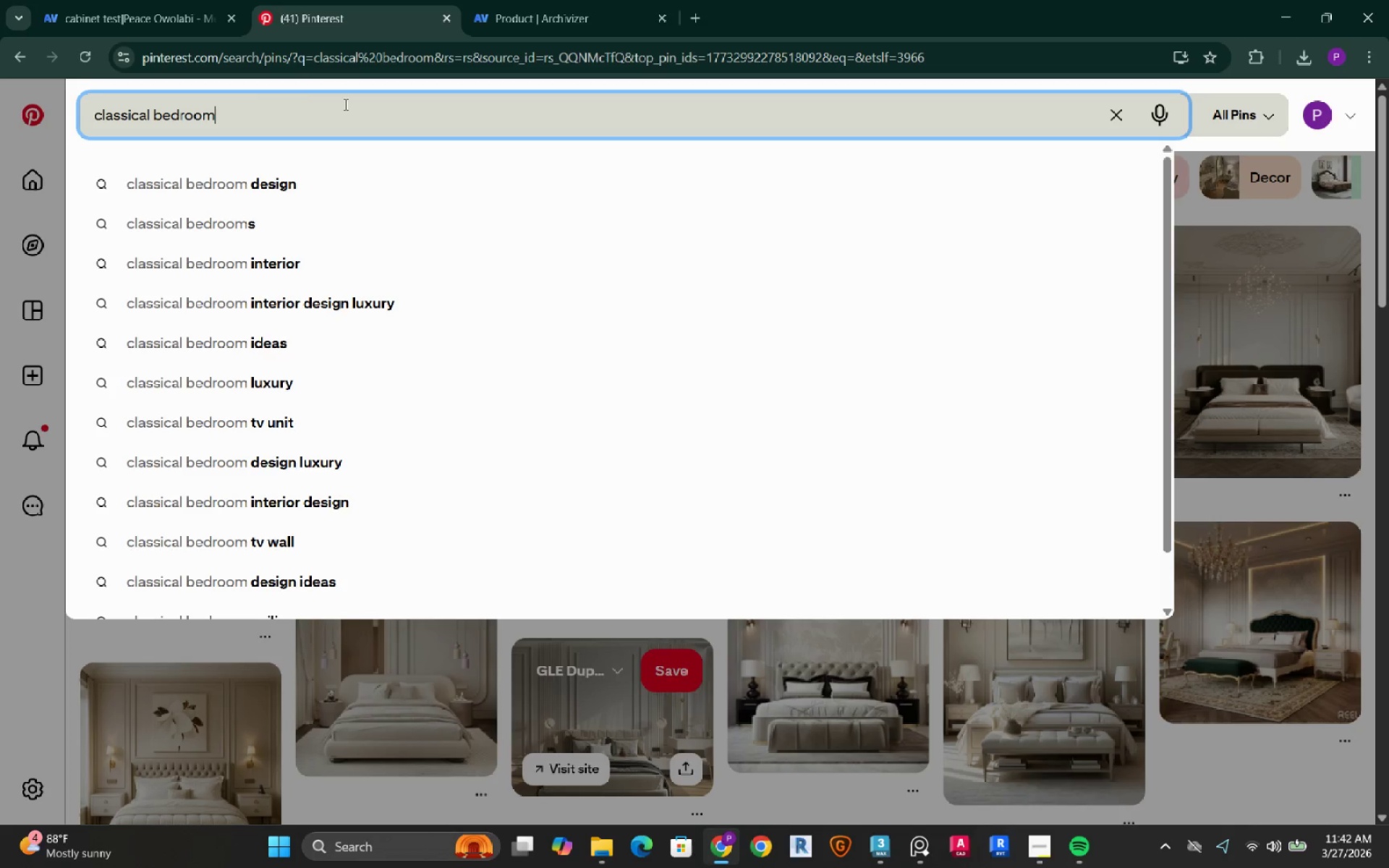 
left_click_drag(start_coordinate=[344, 104], to_coordinate=[0, 112])
 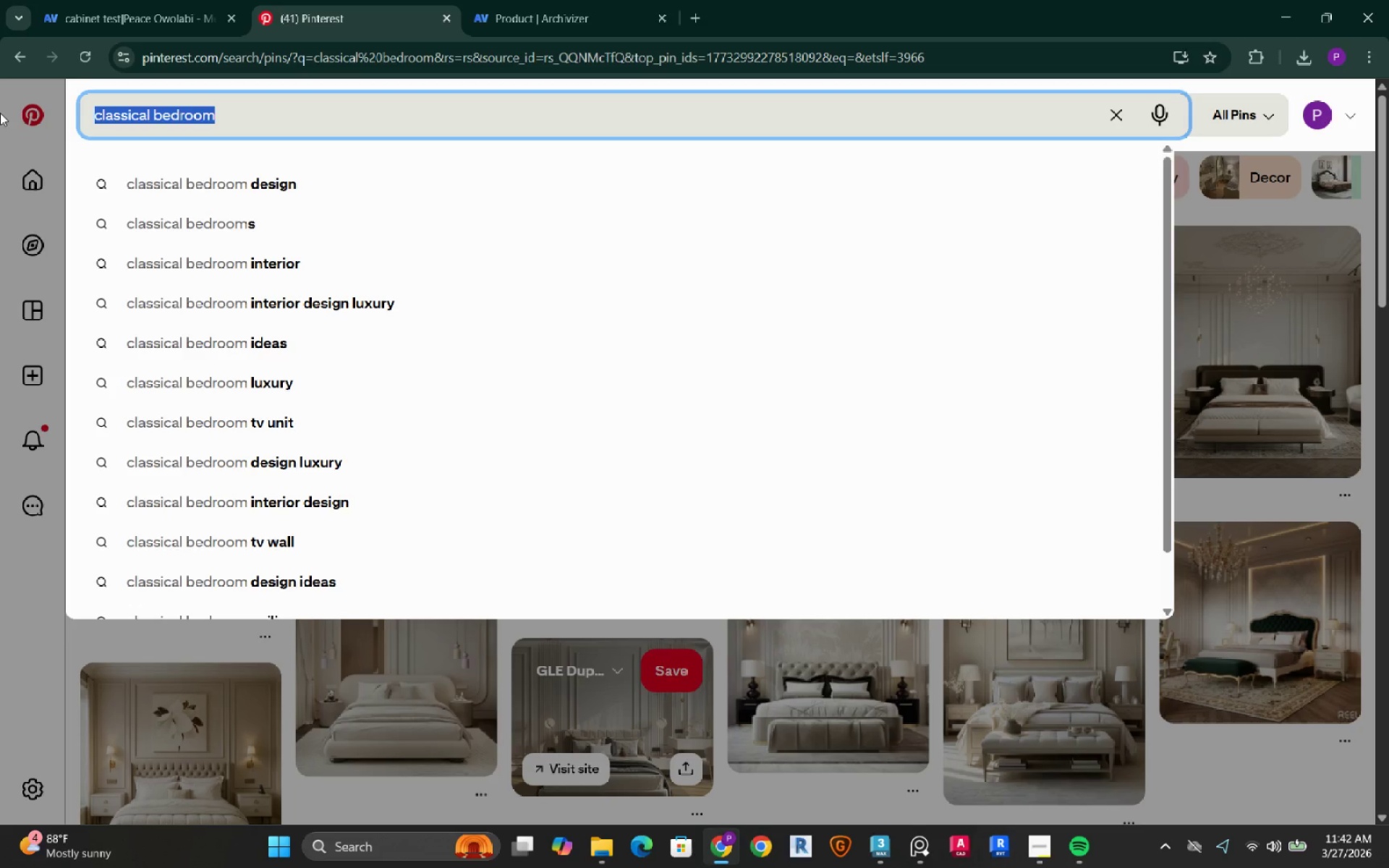 
type(abstract        )
 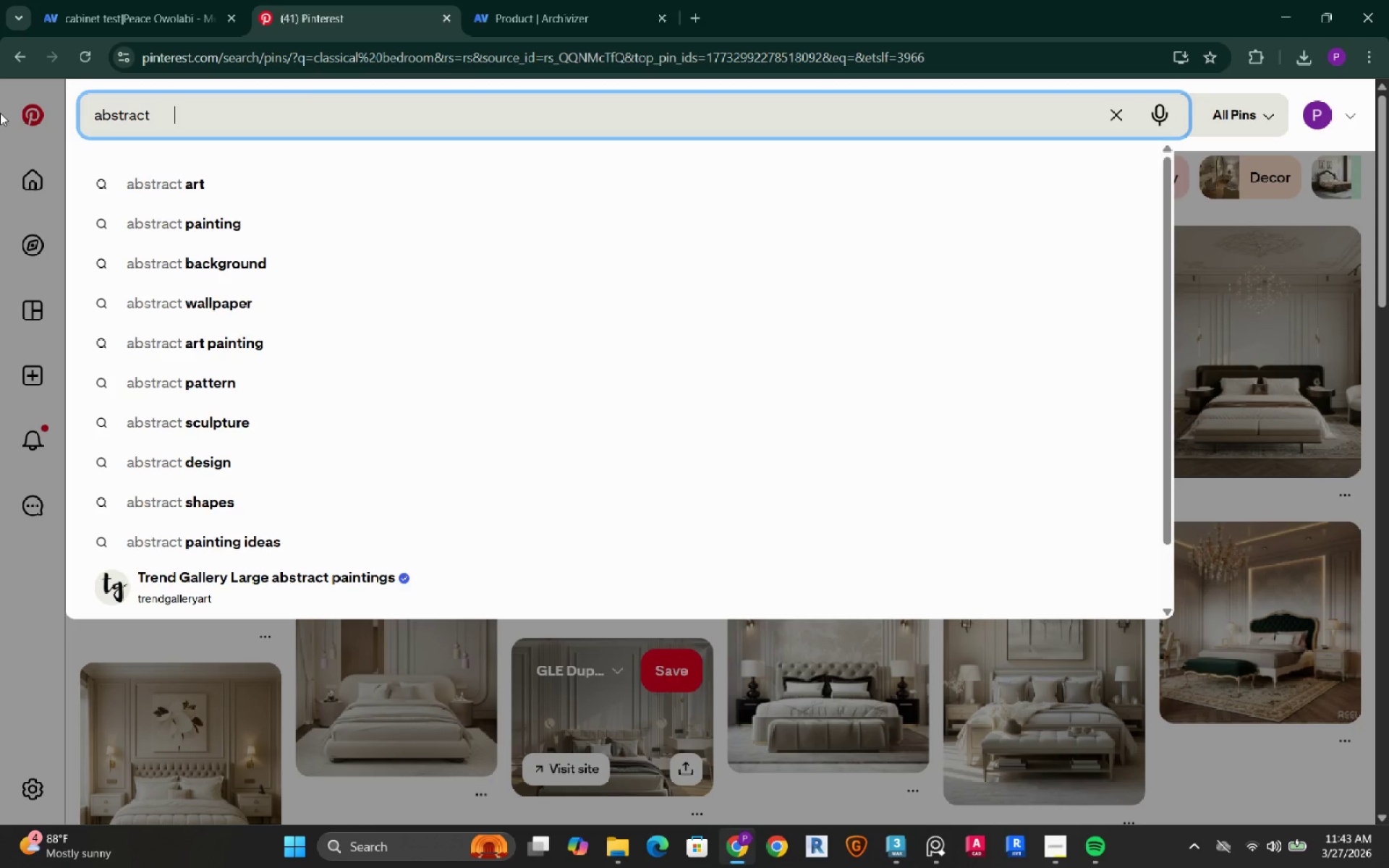 
hold_key(key=Backspace, duration=0.31)
 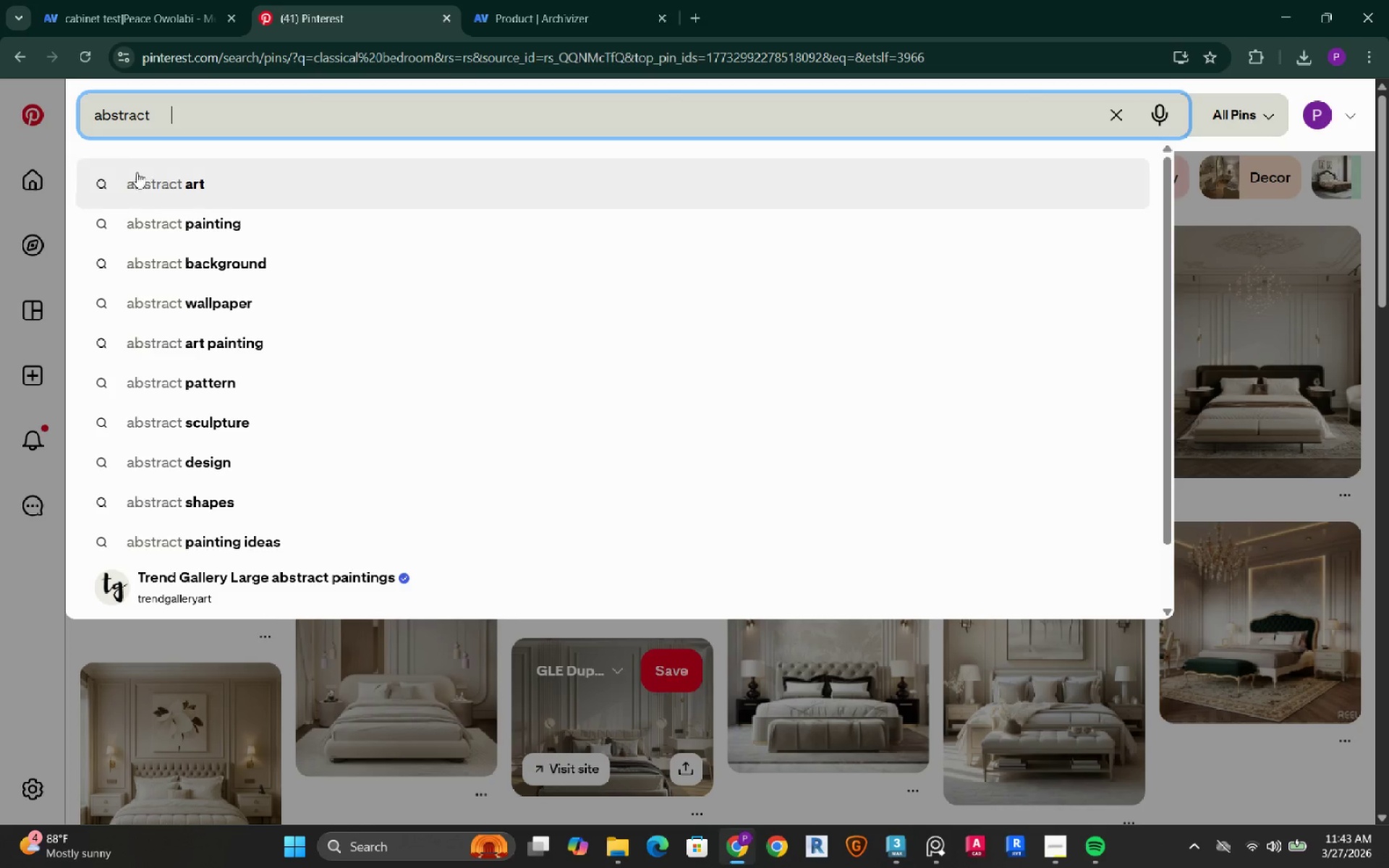 
left_click([161, 166])
 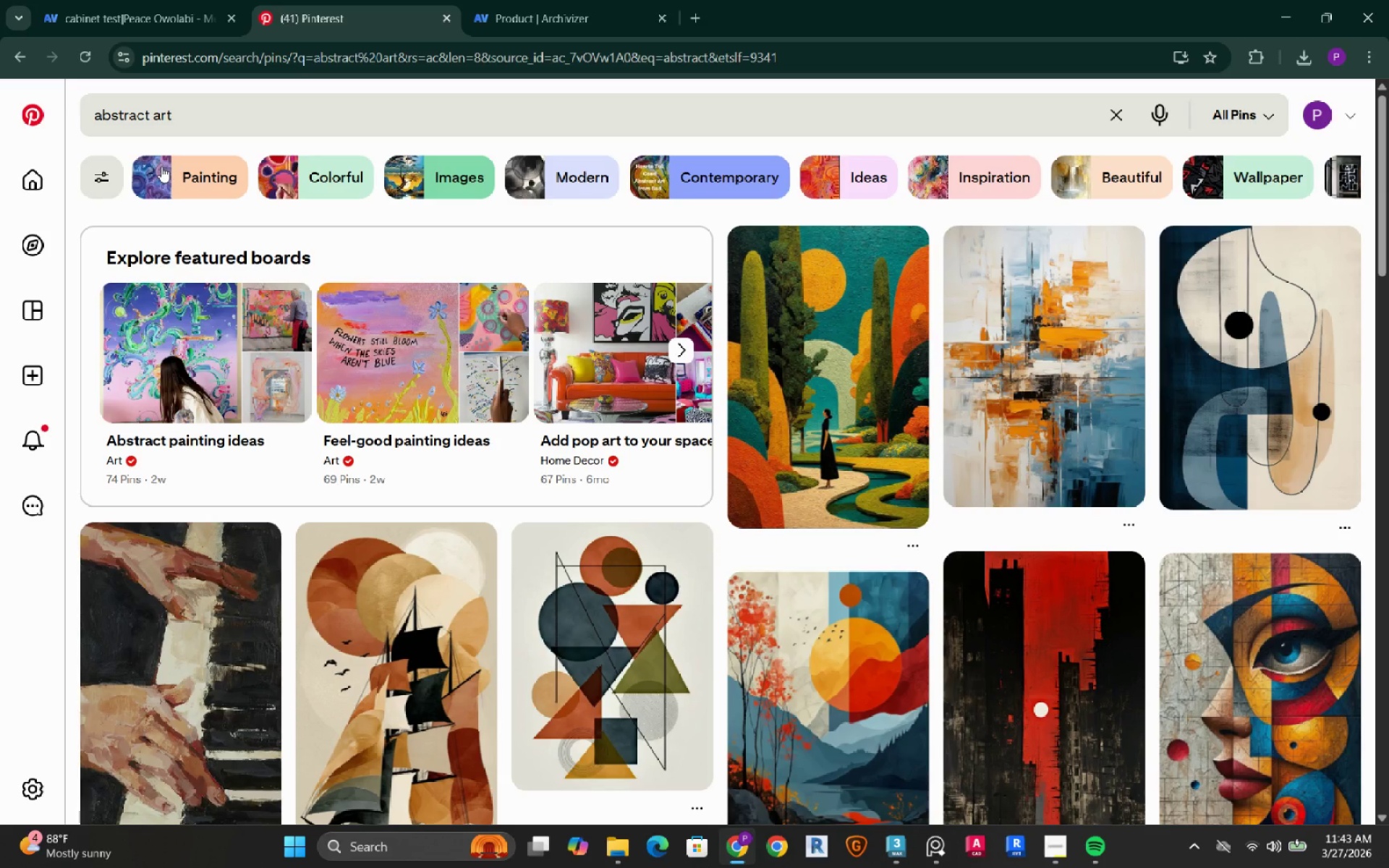 
wait(7.62)
 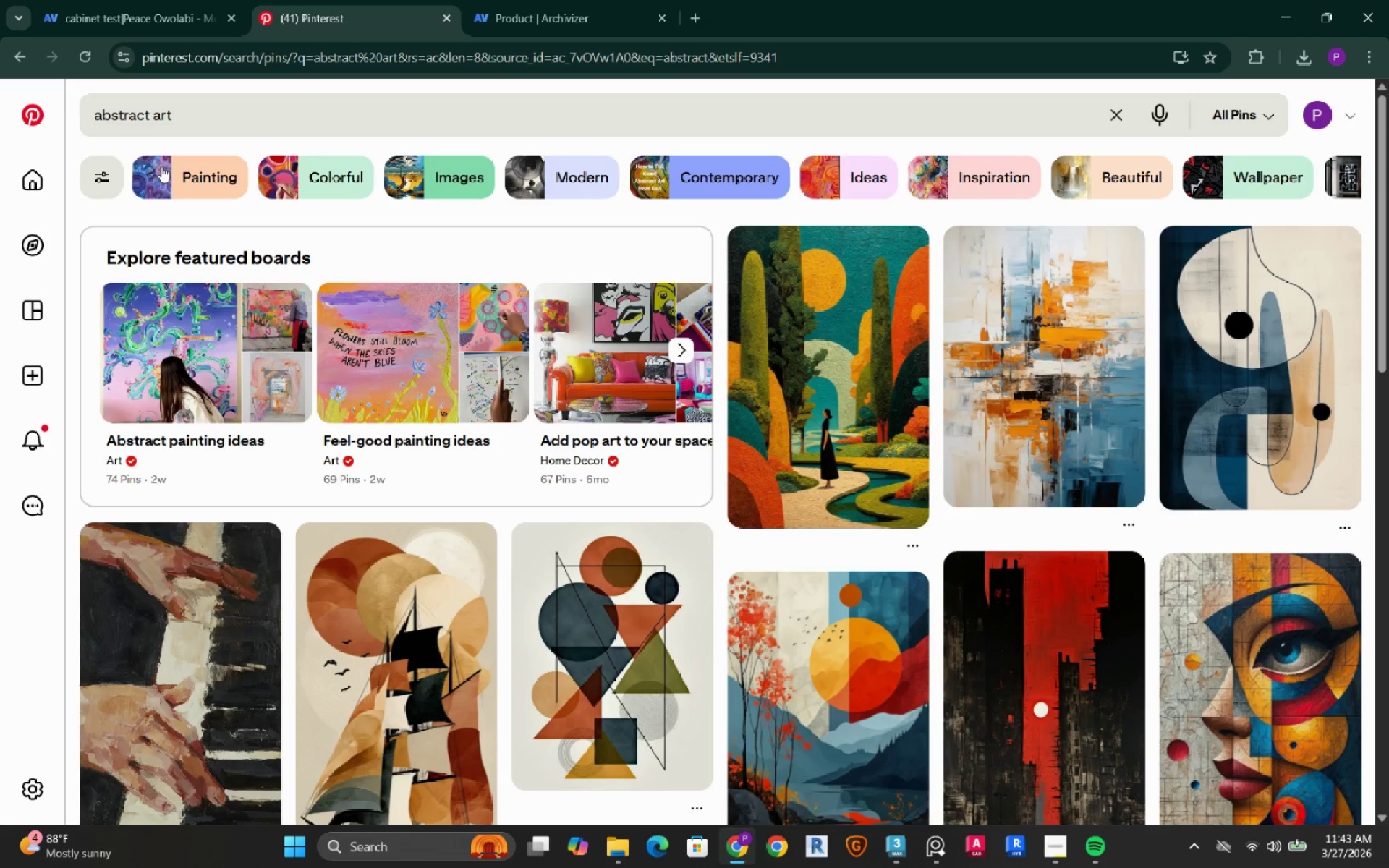 
scroll: coordinate [205, 339], scroll_direction: down, amount: 3.0
 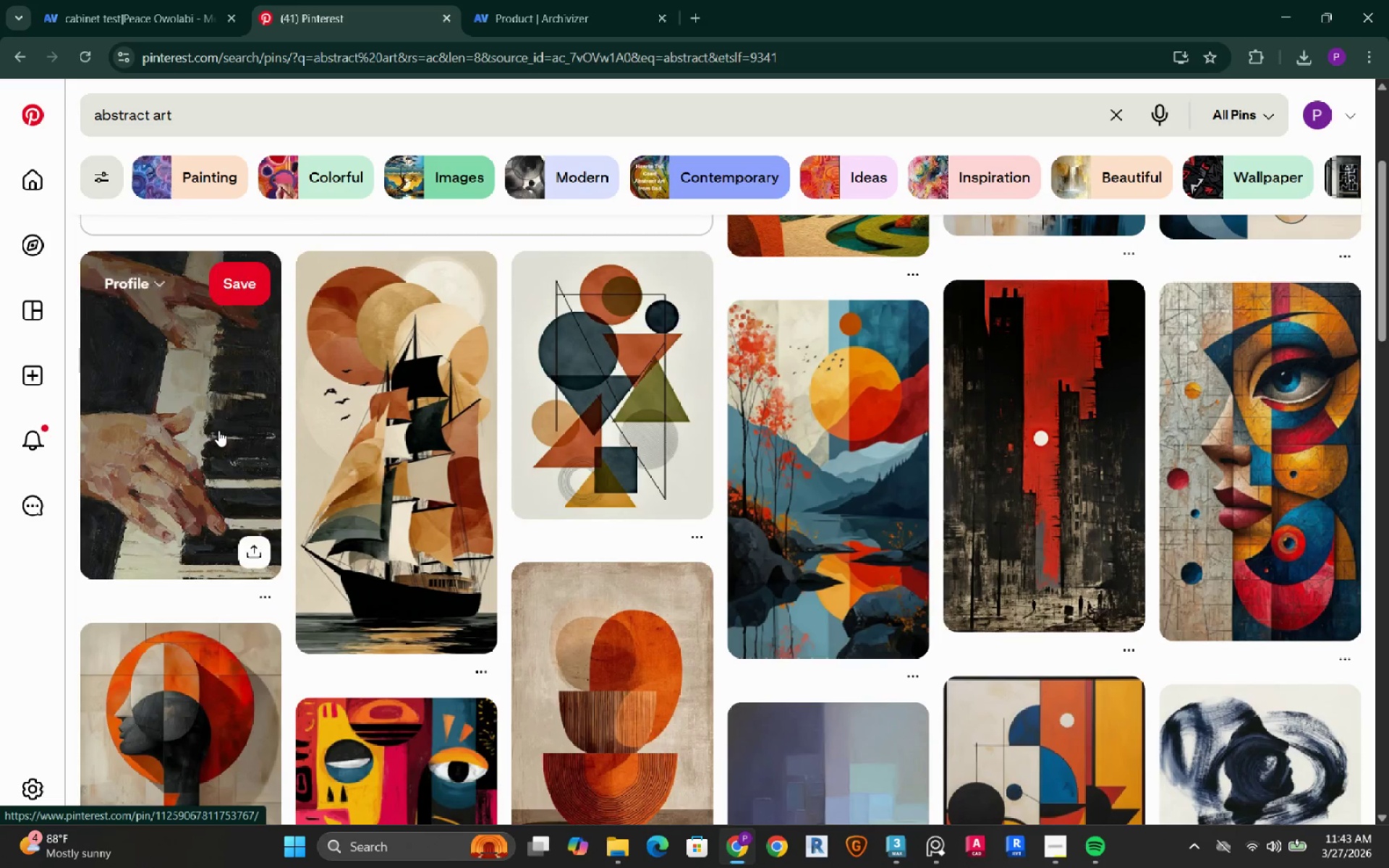 
left_click([218, 430])
 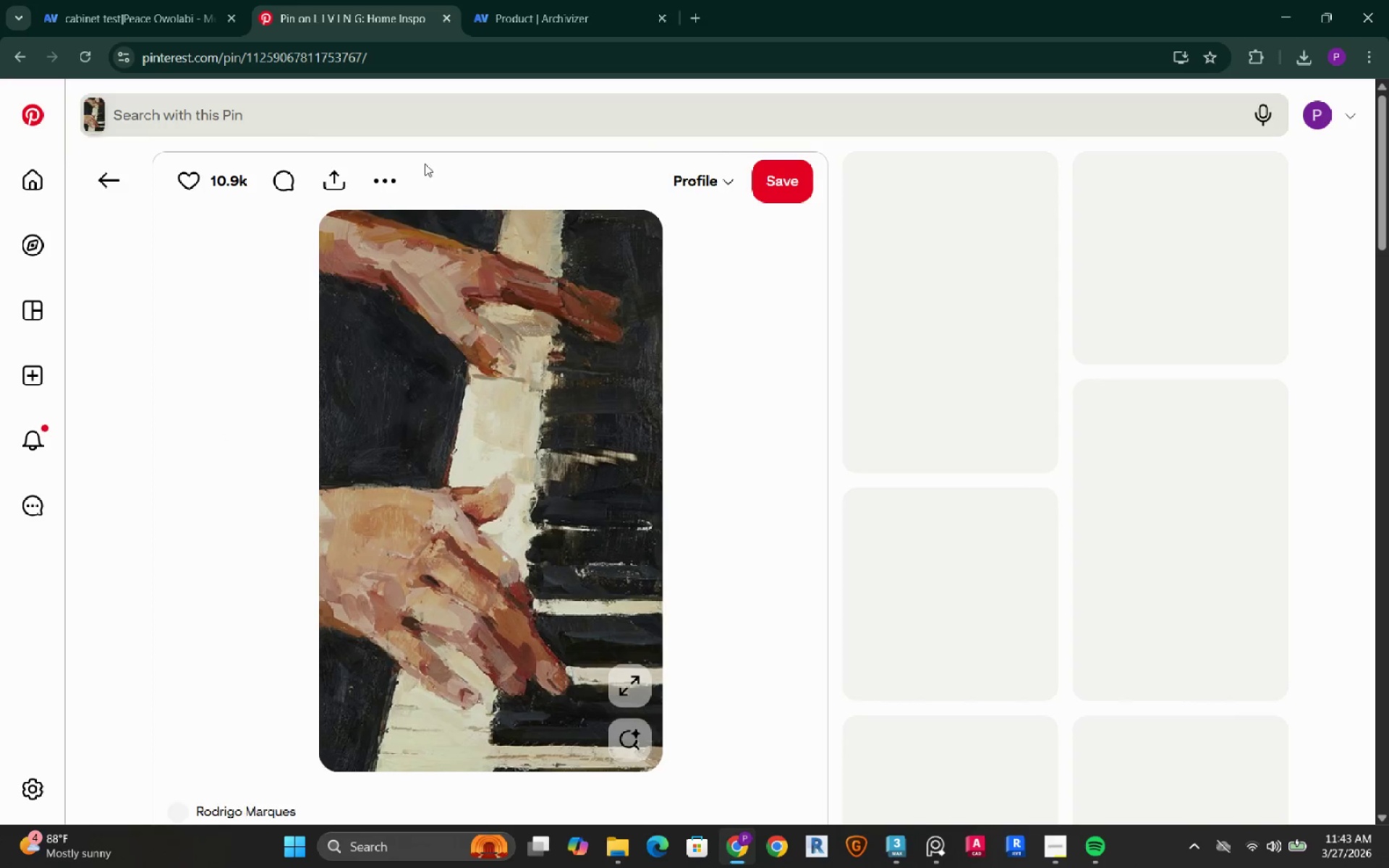 
left_click([383, 176])
 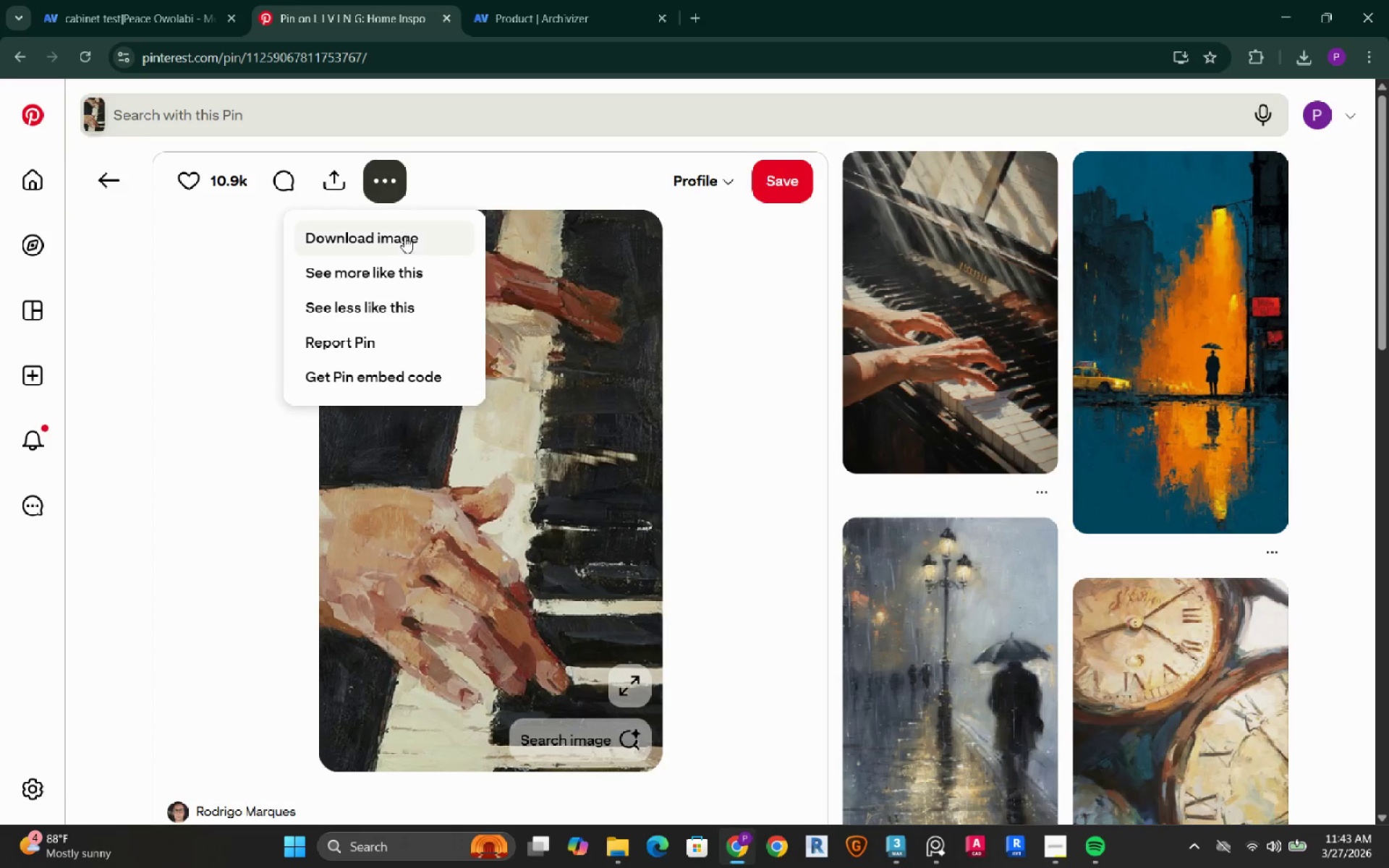 
left_click([404, 243])
 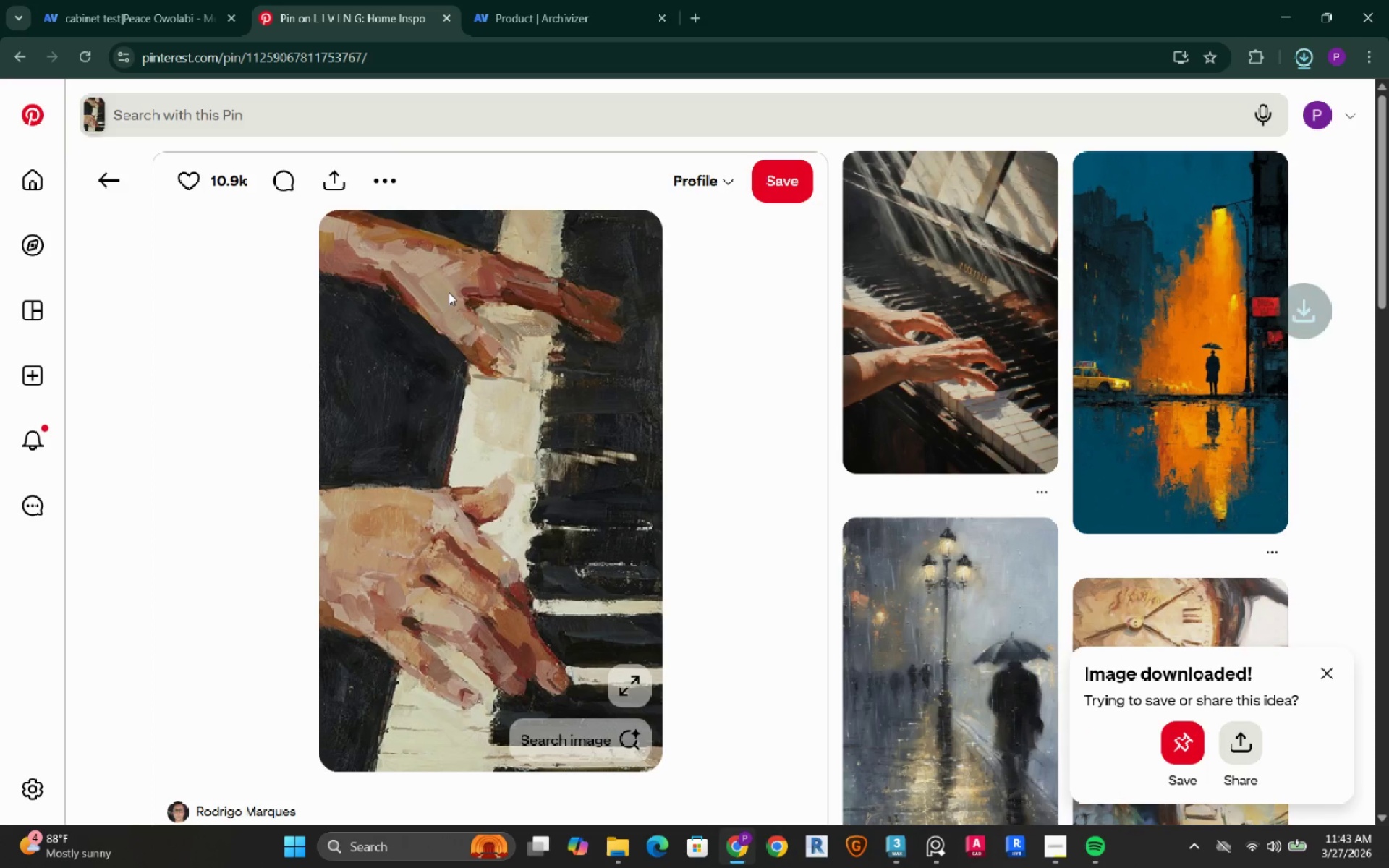 
scroll: coordinate [827, 363], scroll_direction: down, amount: 9.0
 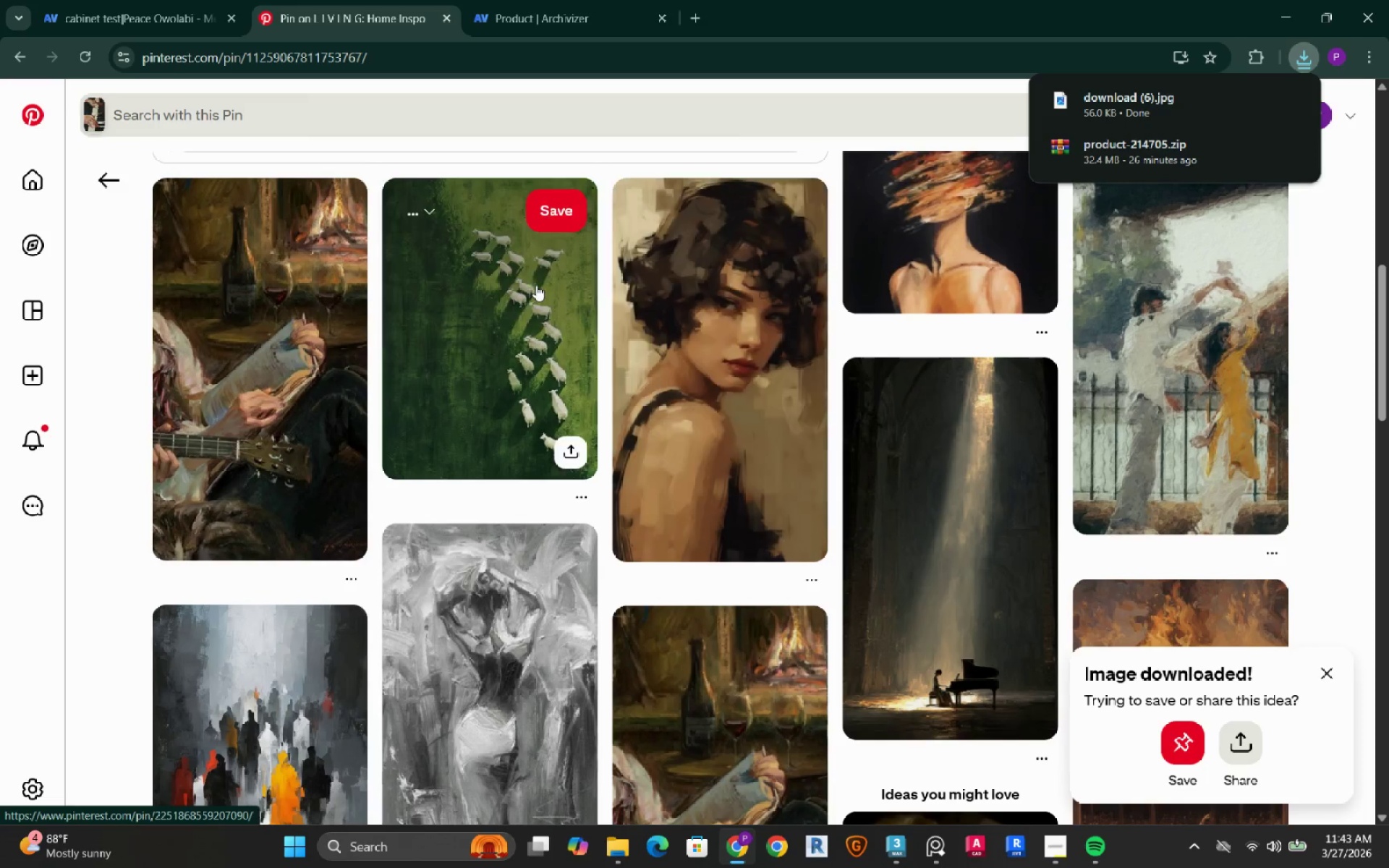 
left_click([536, 285])
 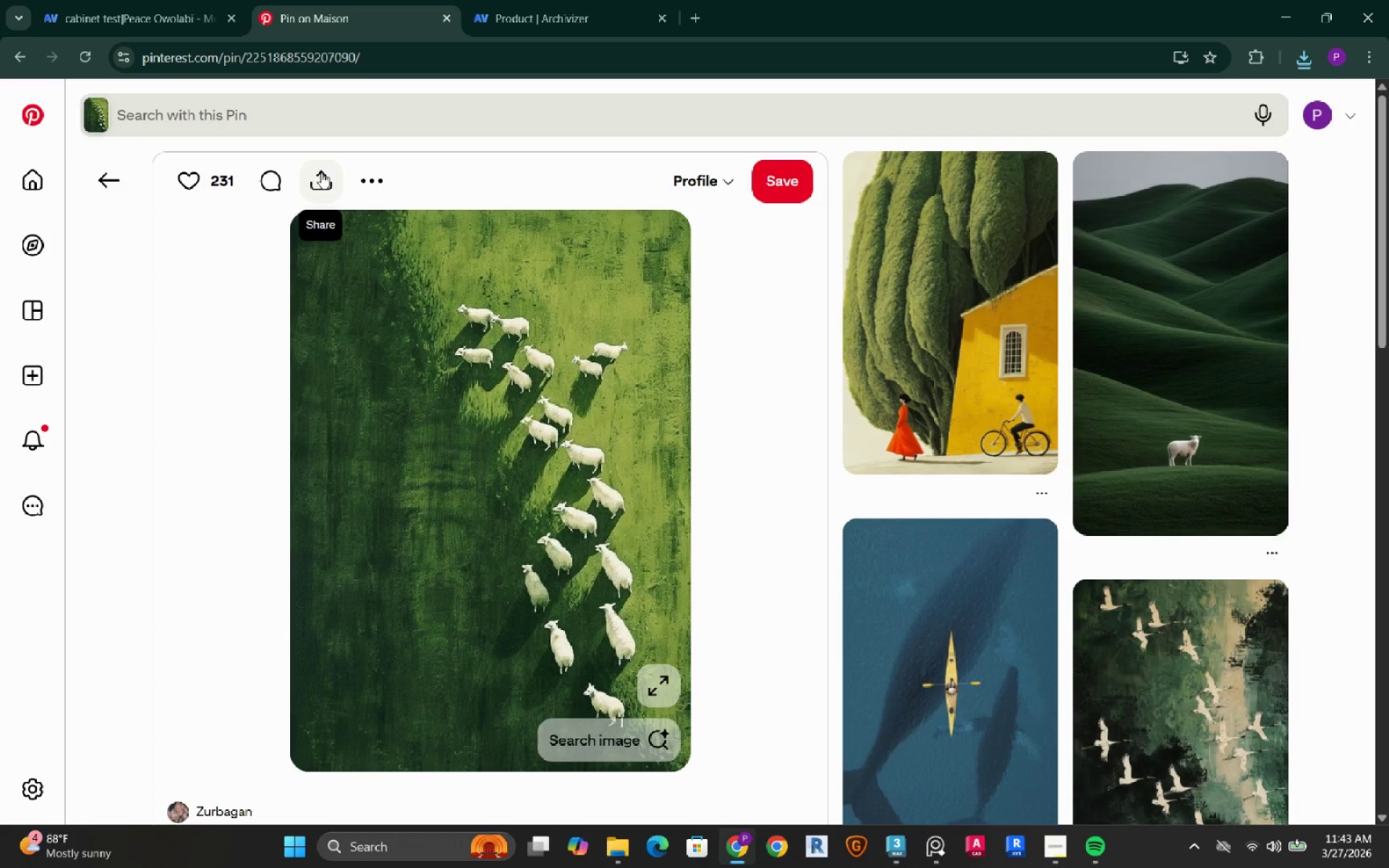 
left_click([377, 174])
 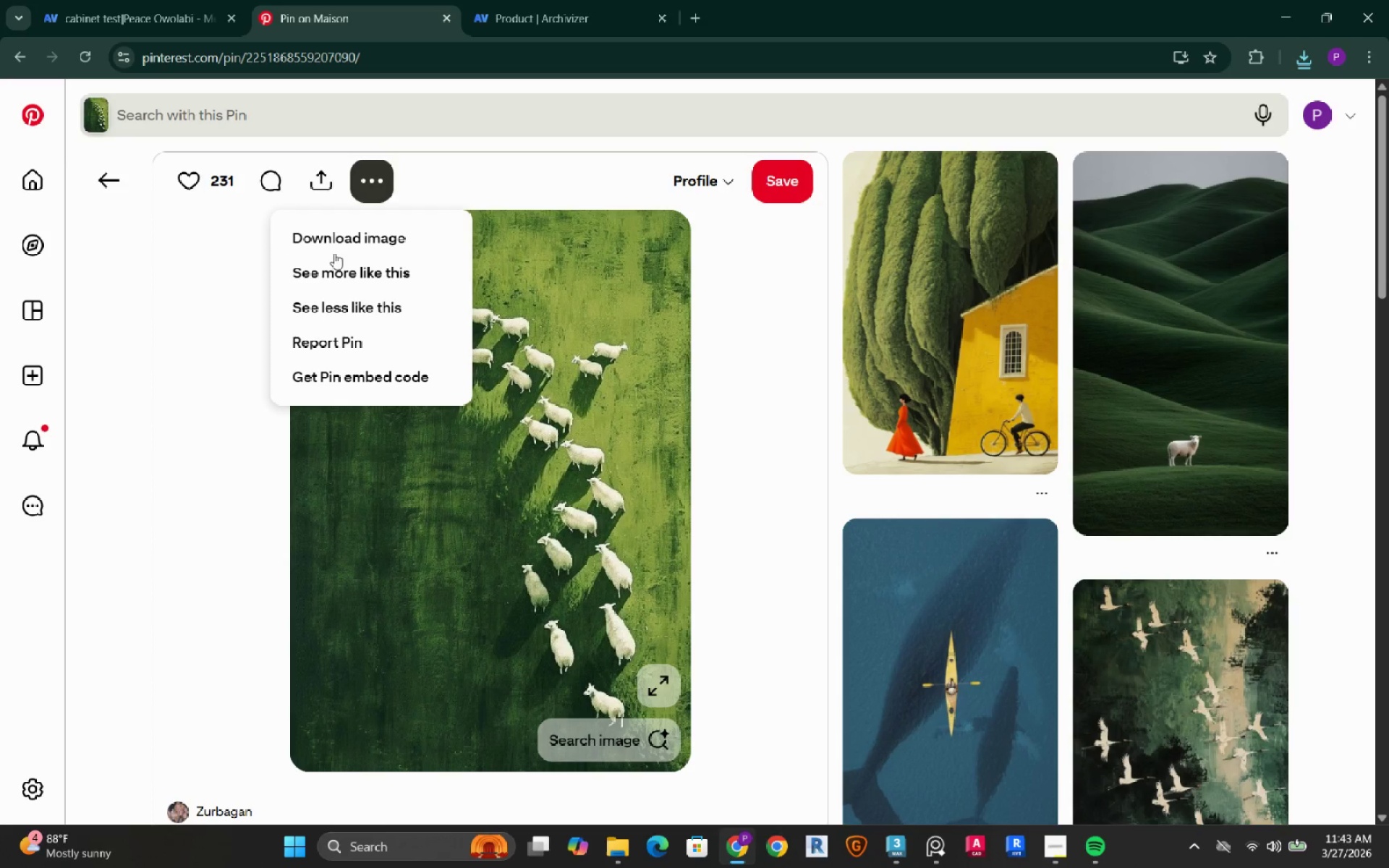 
left_click([340, 244])
 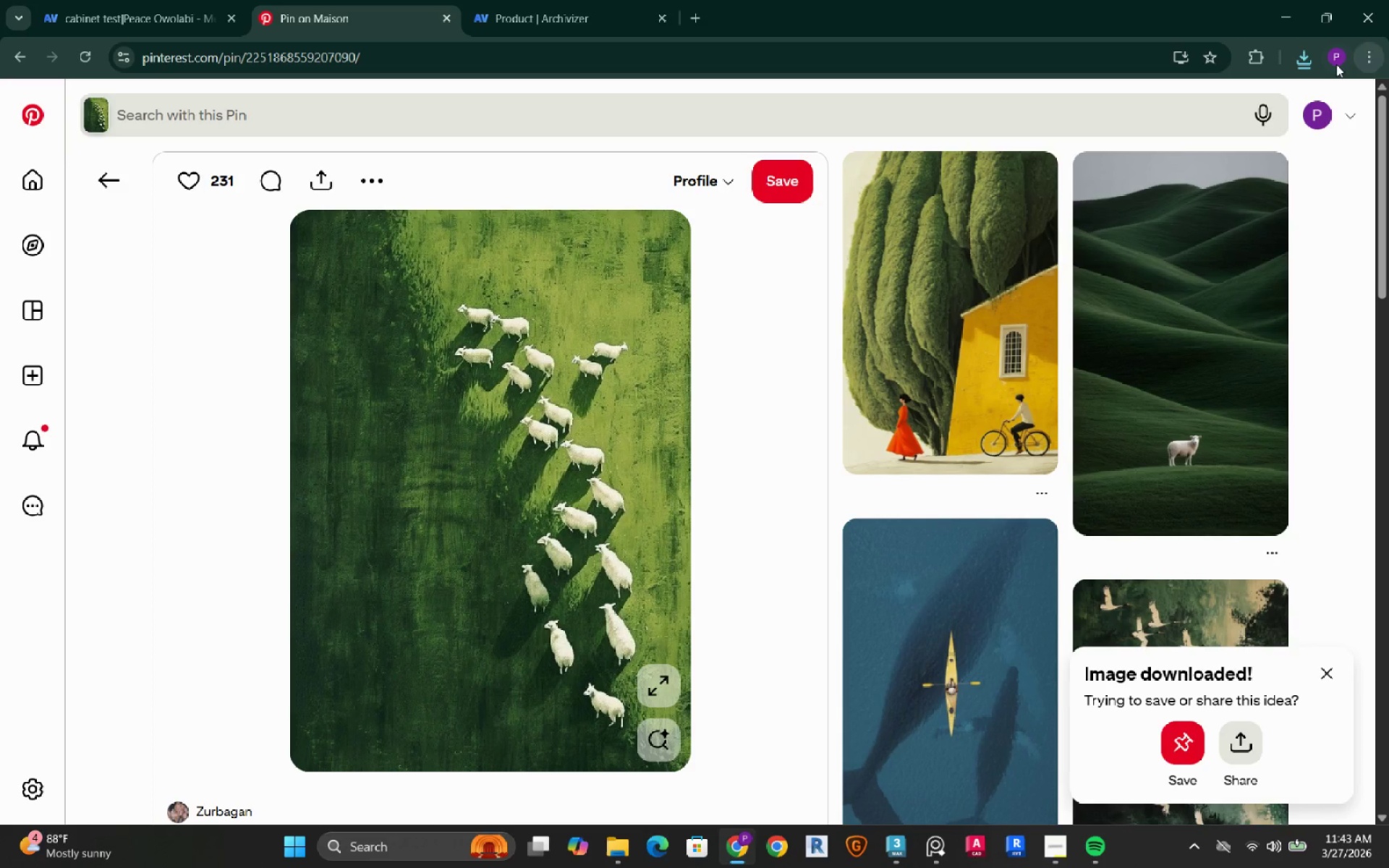 
left_click([1294, 0])
 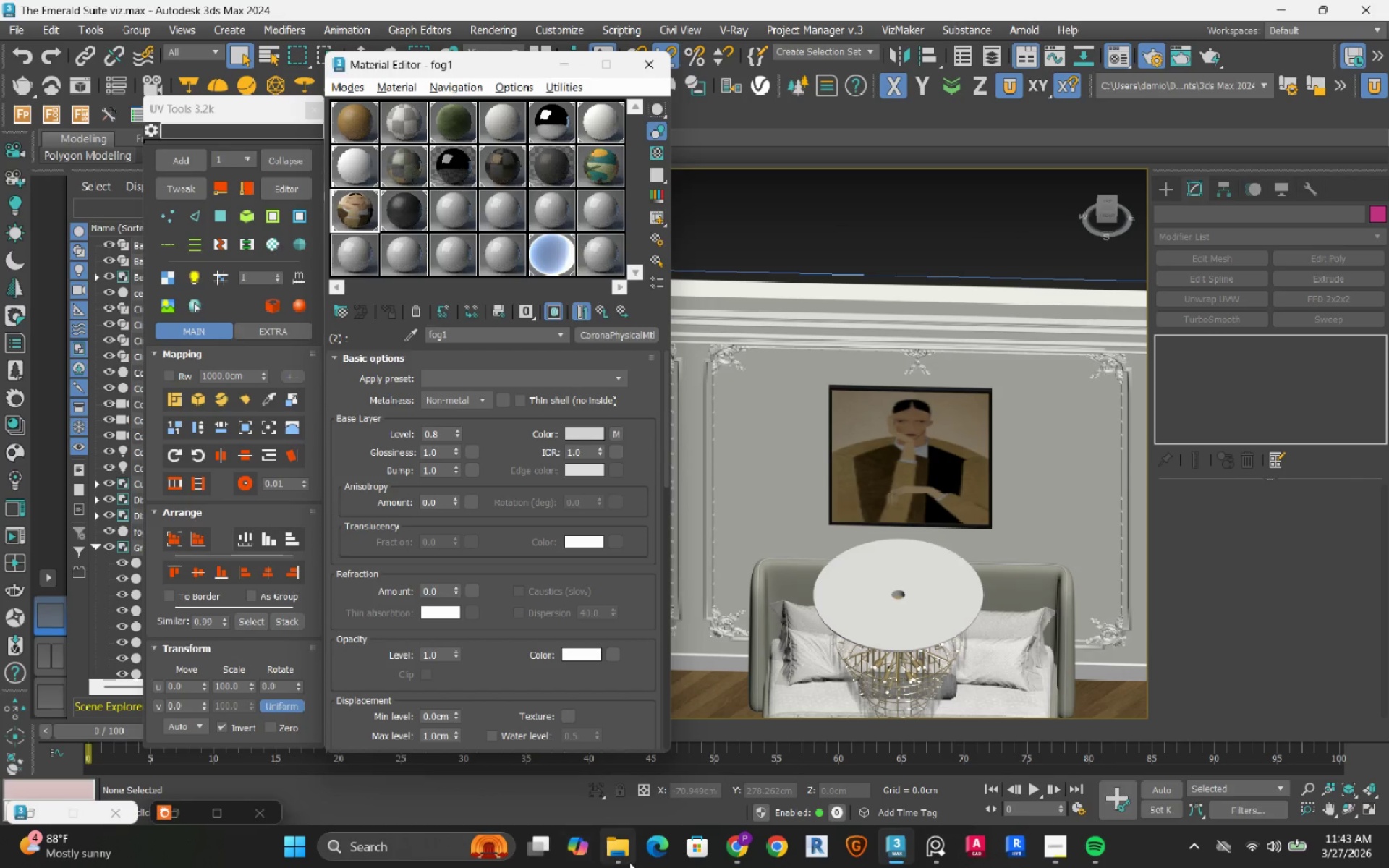 
left_click([625, 859])
 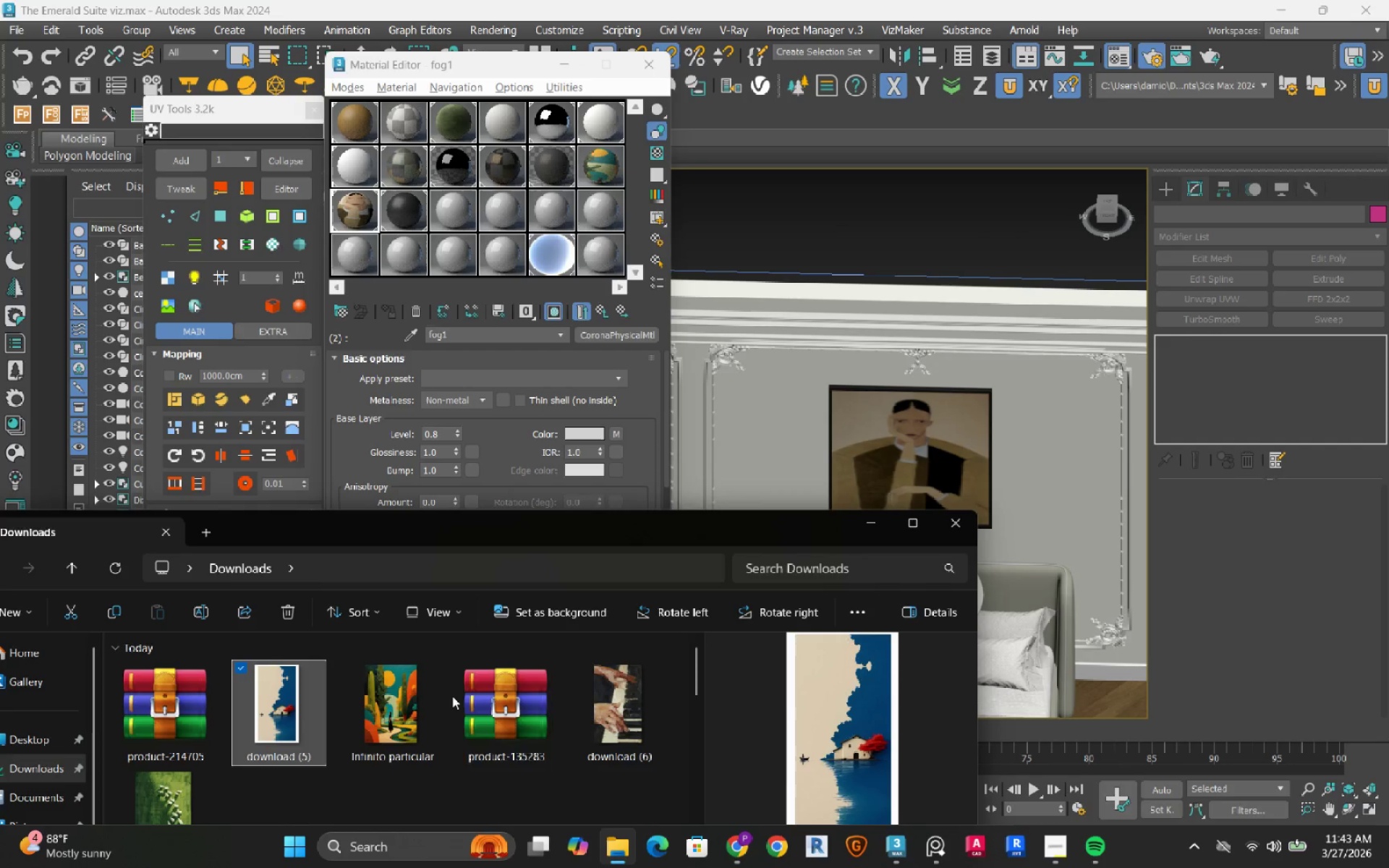 
left_click([609, 702])
 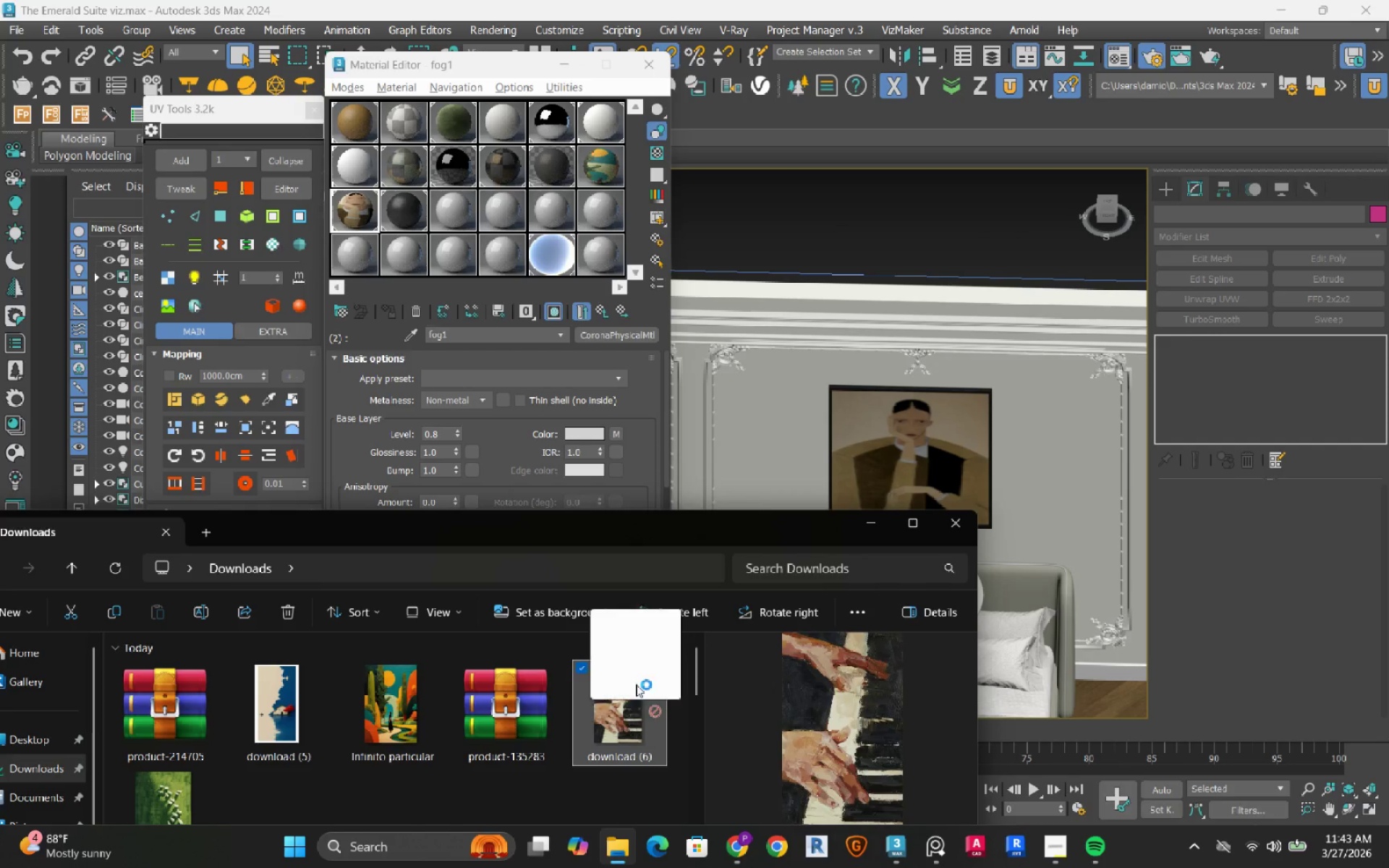 
left_click_drag(start_coordinate=[630, 727], to_coordinate=[616, 436])
 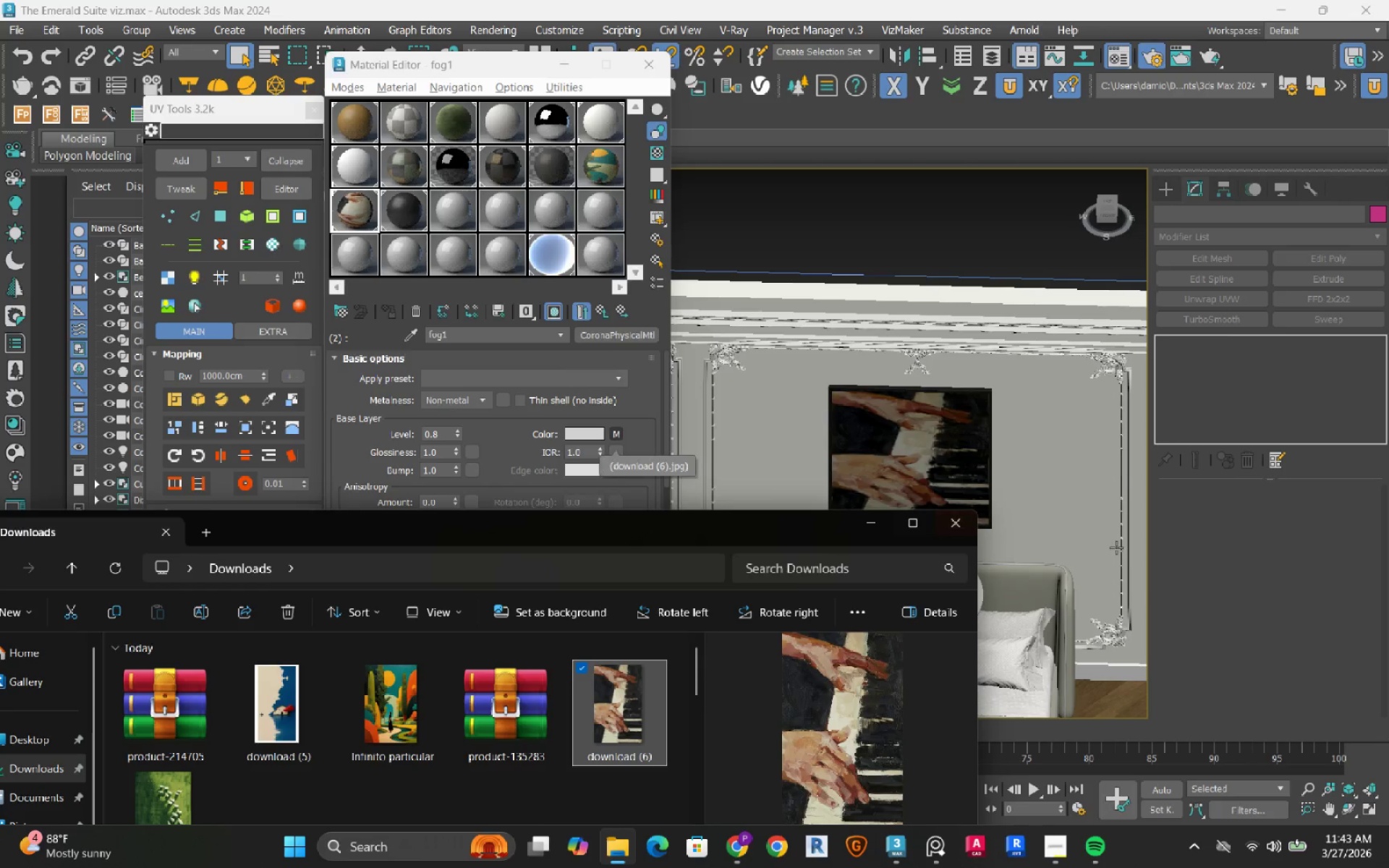 
left_click([866, 533])
 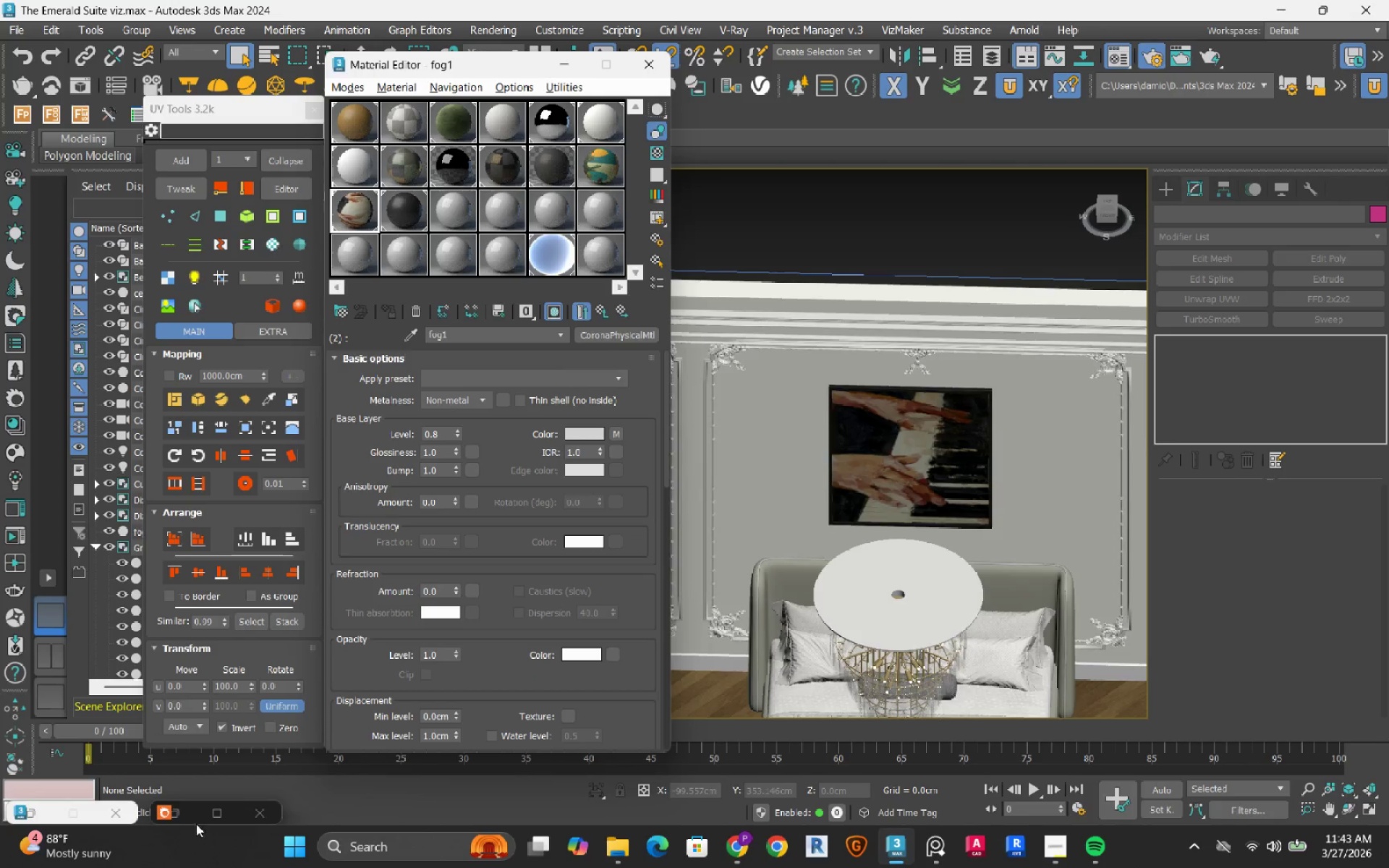 
left_click([178, 812])
 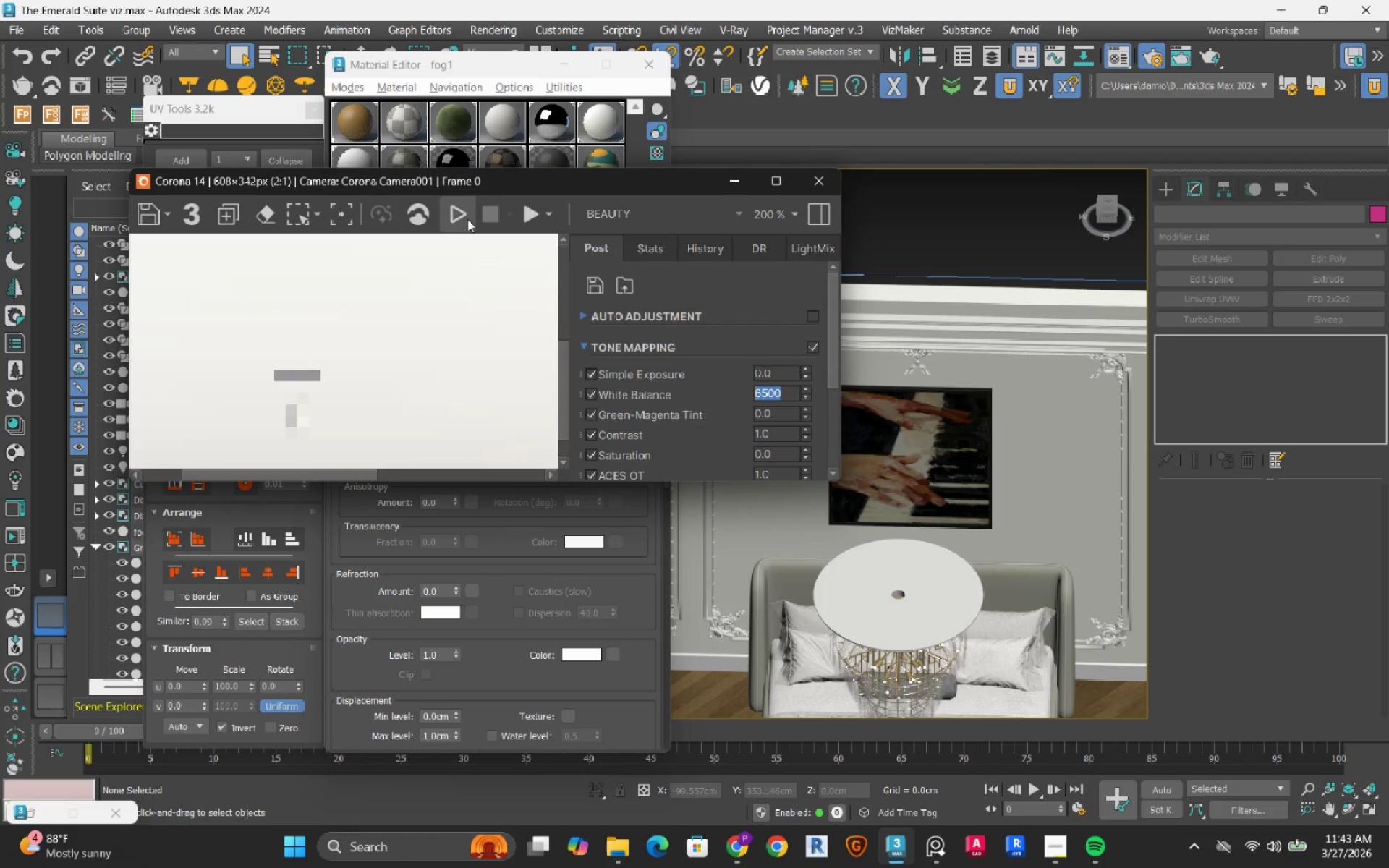 
scroll: coordinate [436, 319], scroll_direction: down, amount: 1.0
 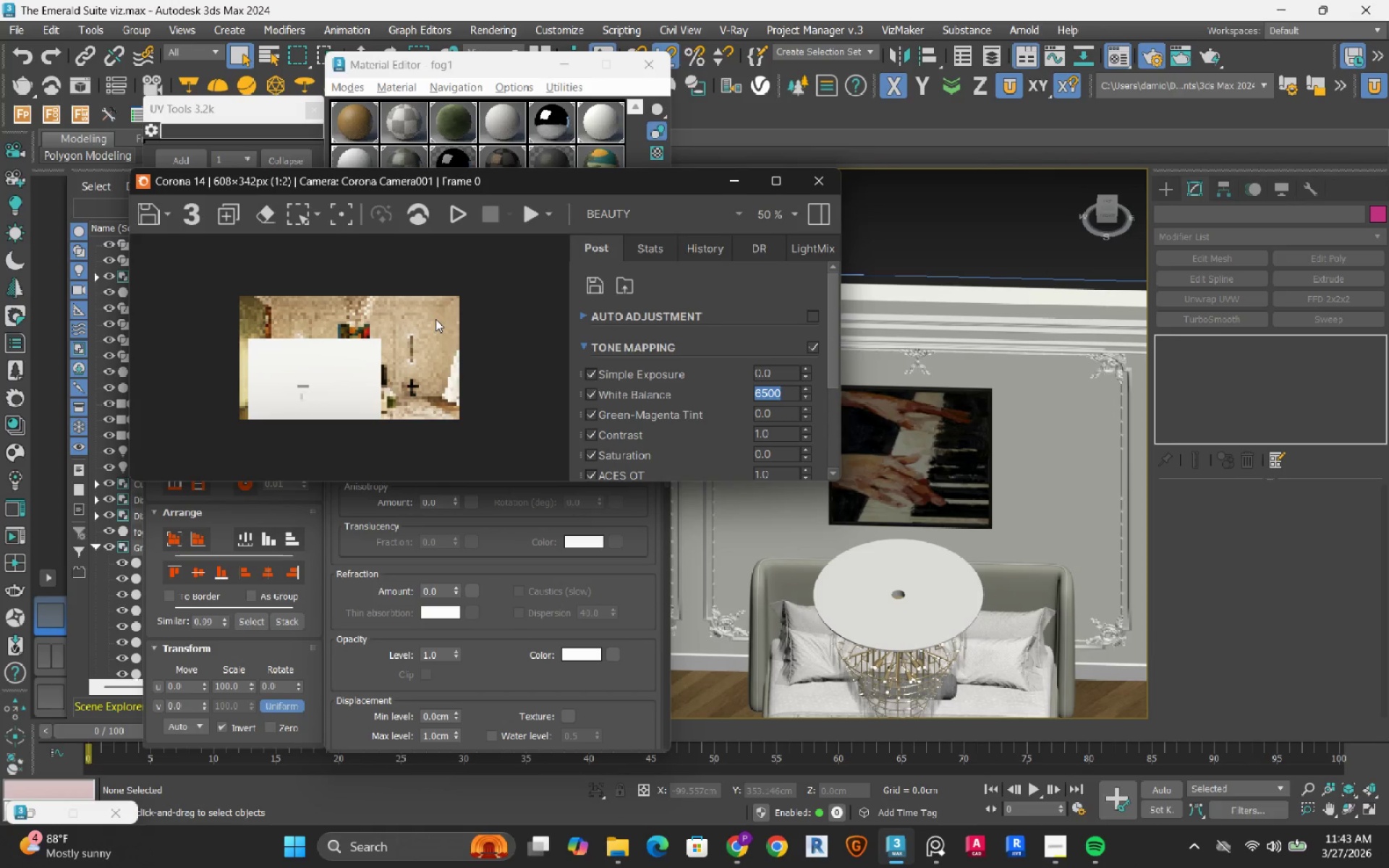 
scroll: coordinate [391, 345], scroll_direction: up, amount: 1.0
 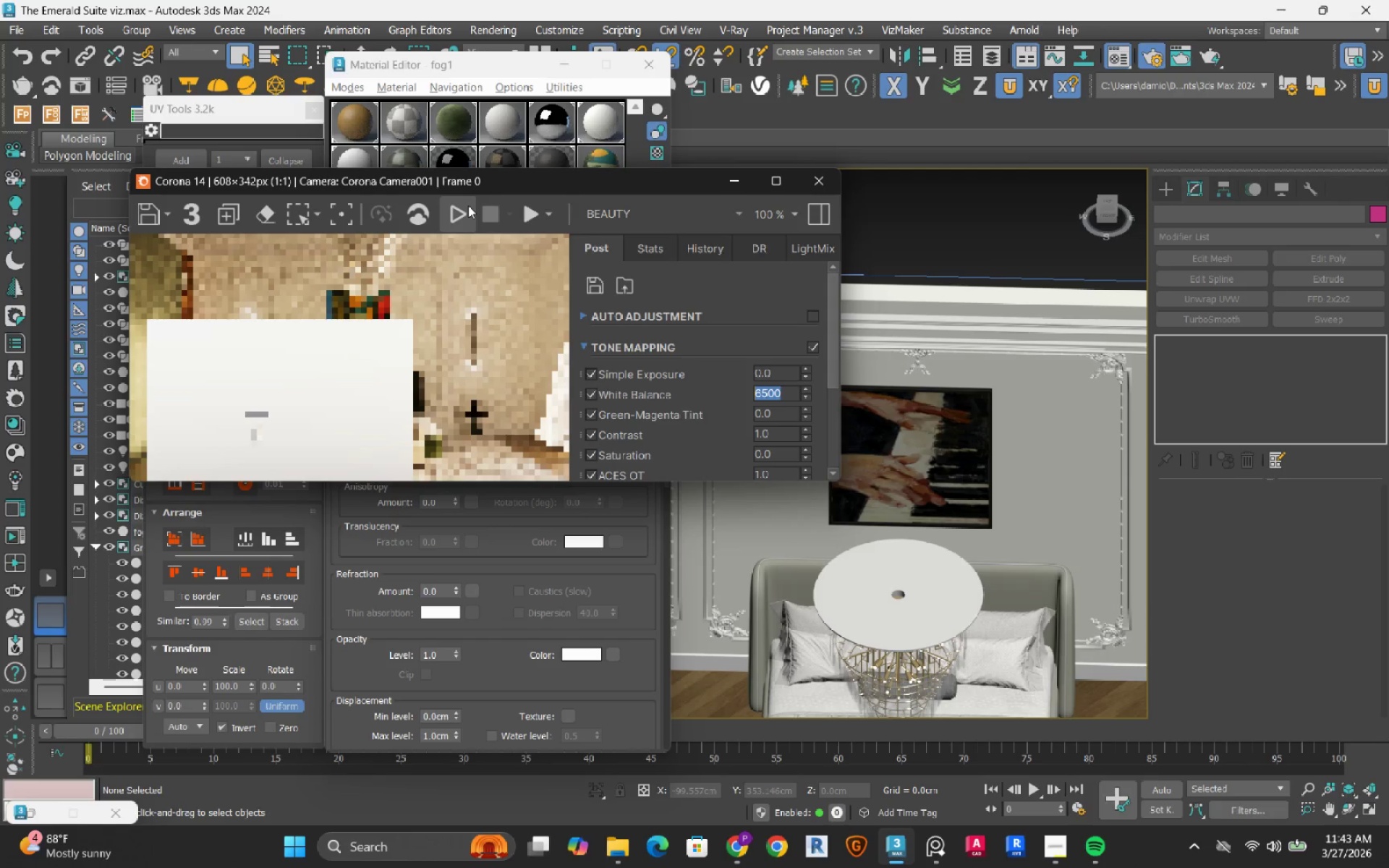 
left_click([468, 205])
 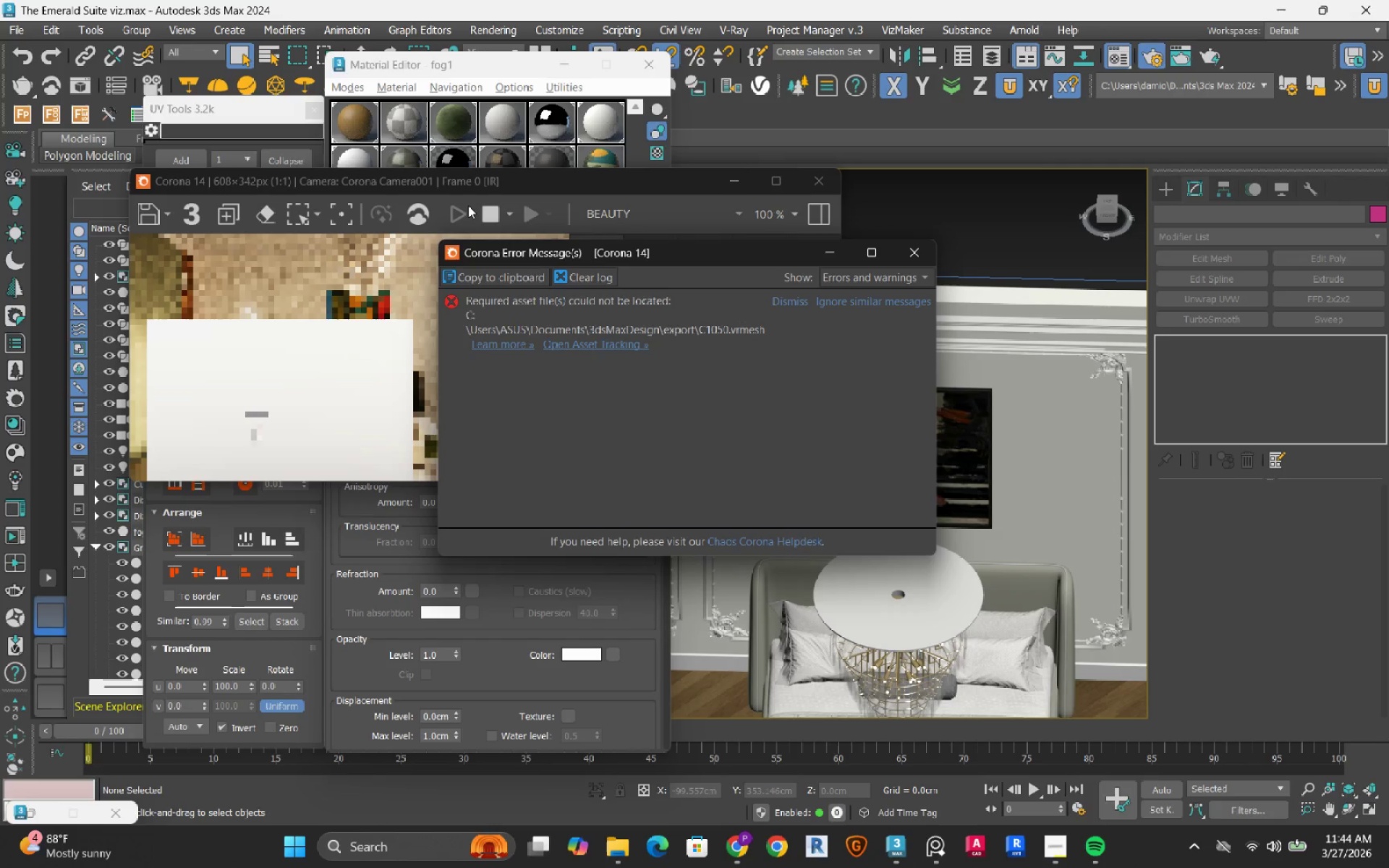 
wait(26.91)
 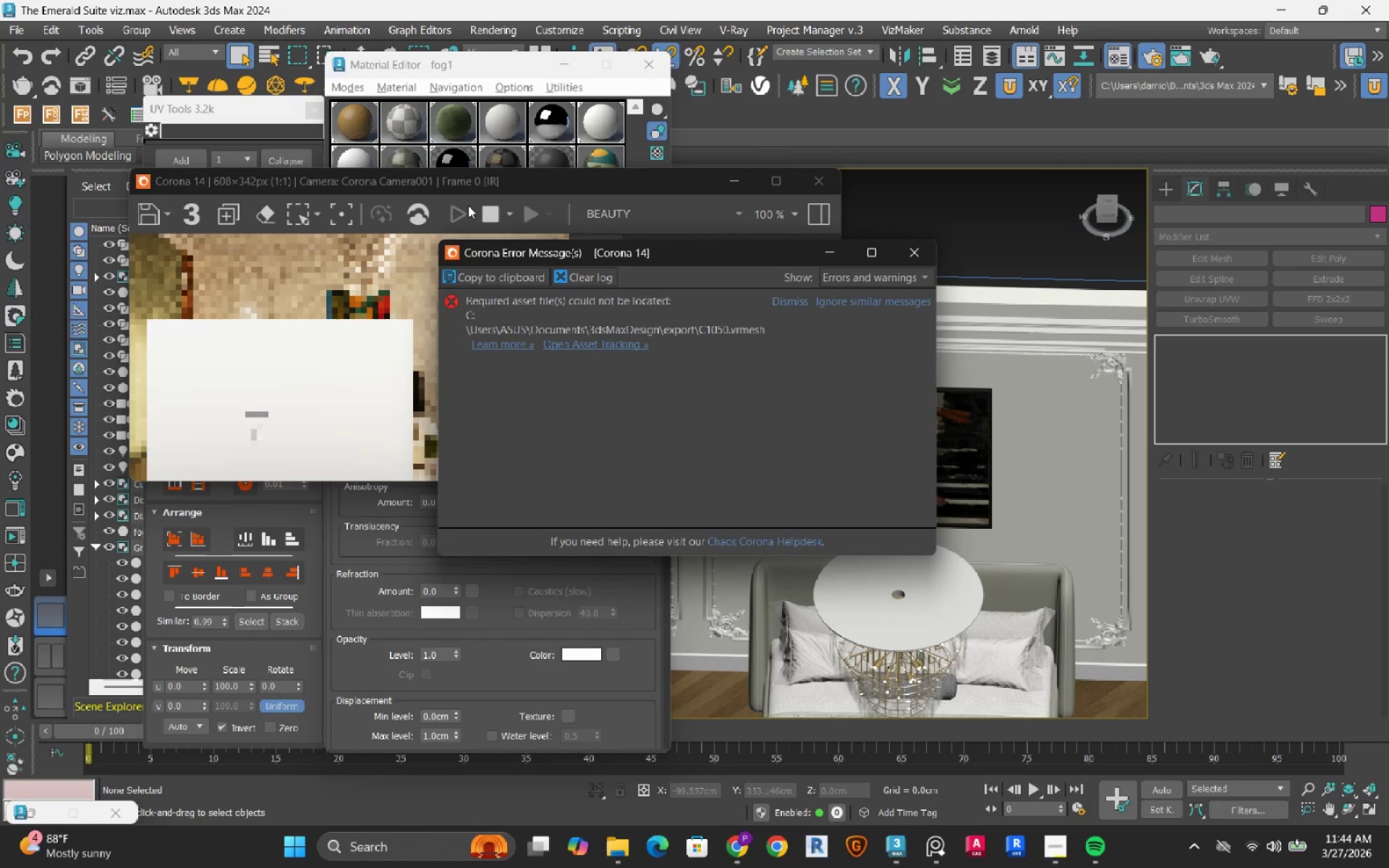 
left_click([923, 263])
 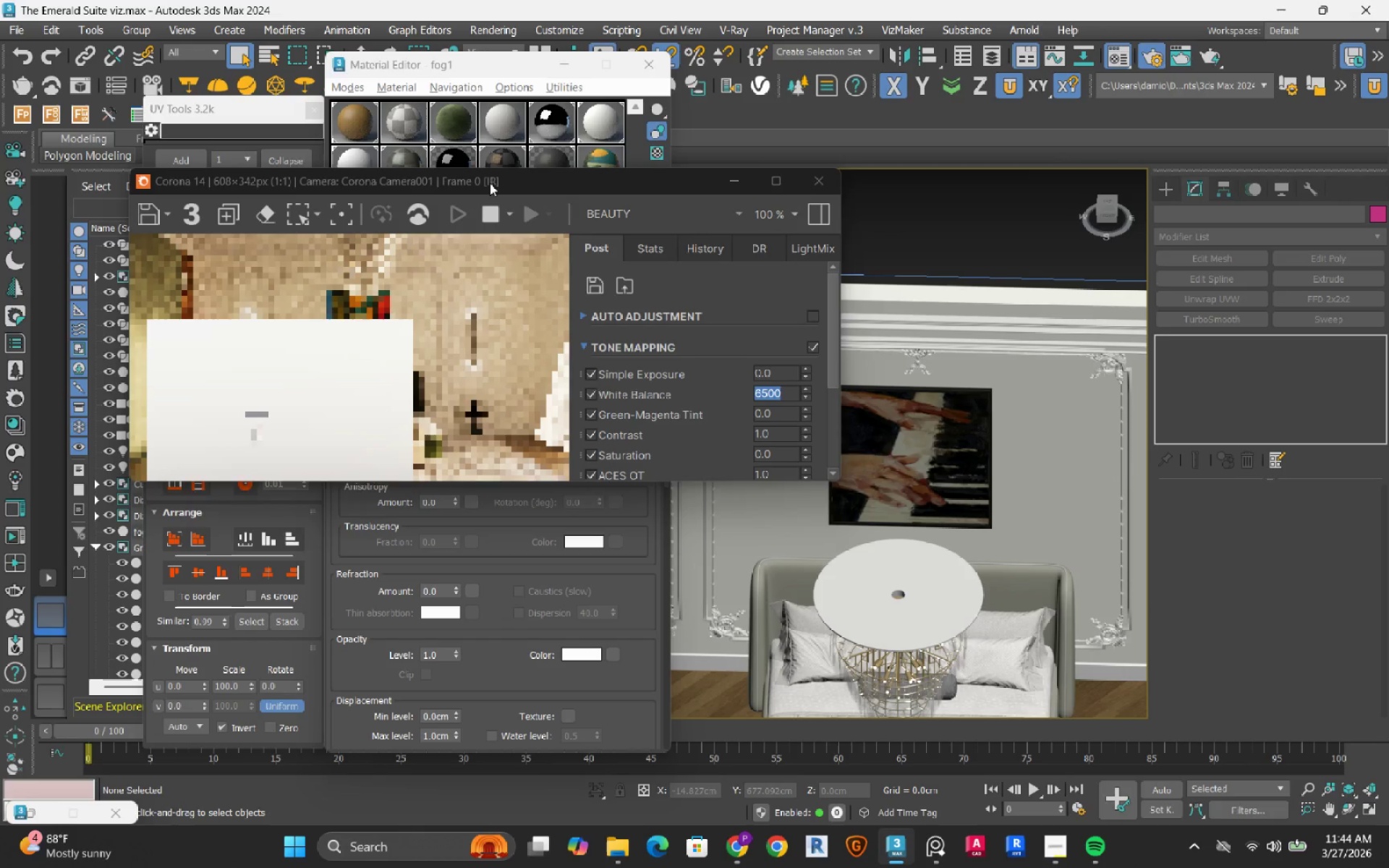 
left_click_drag(start_coordinate=[490, 183], to_coordinate=[556, 178])
 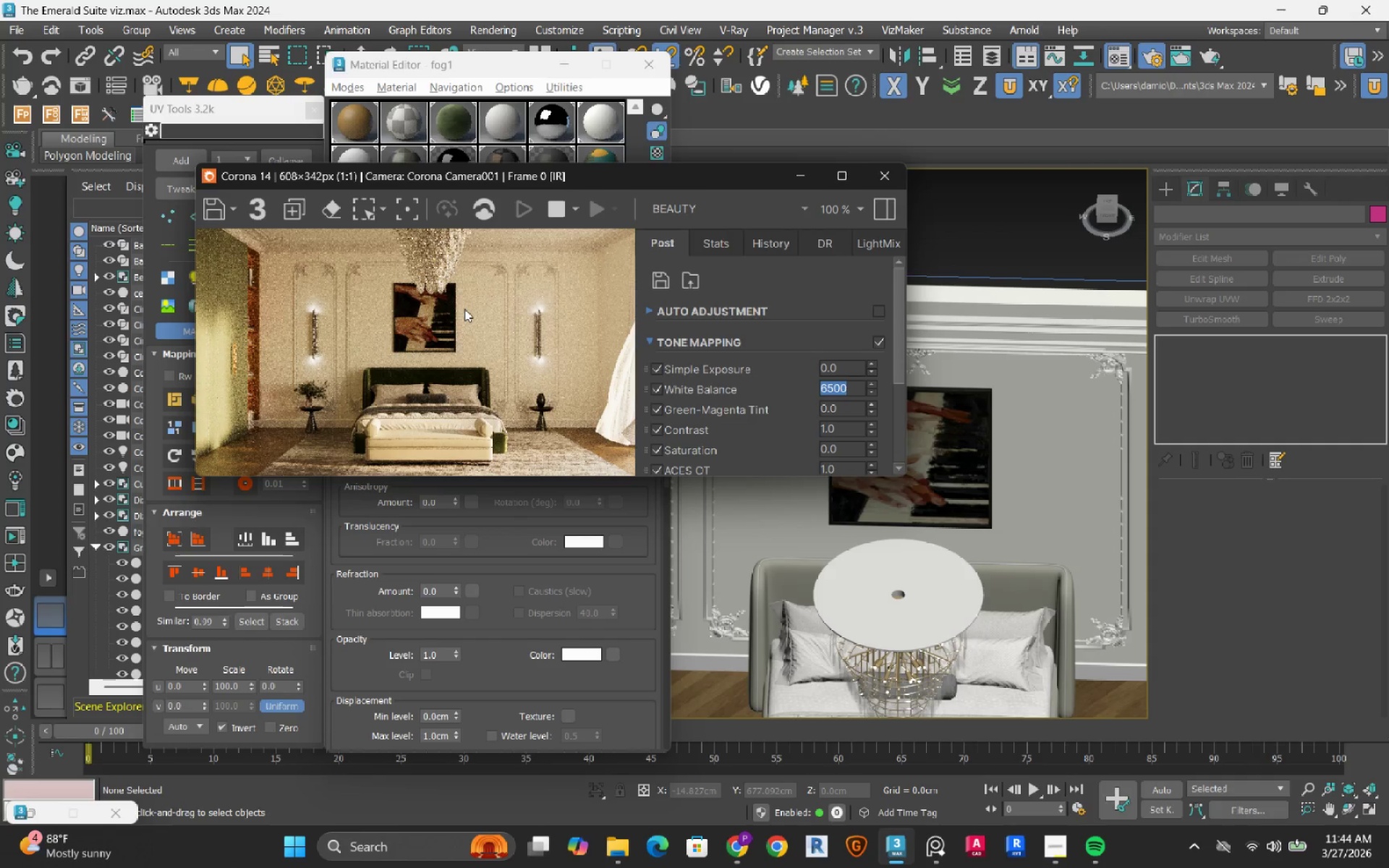 
wait(13.44)
 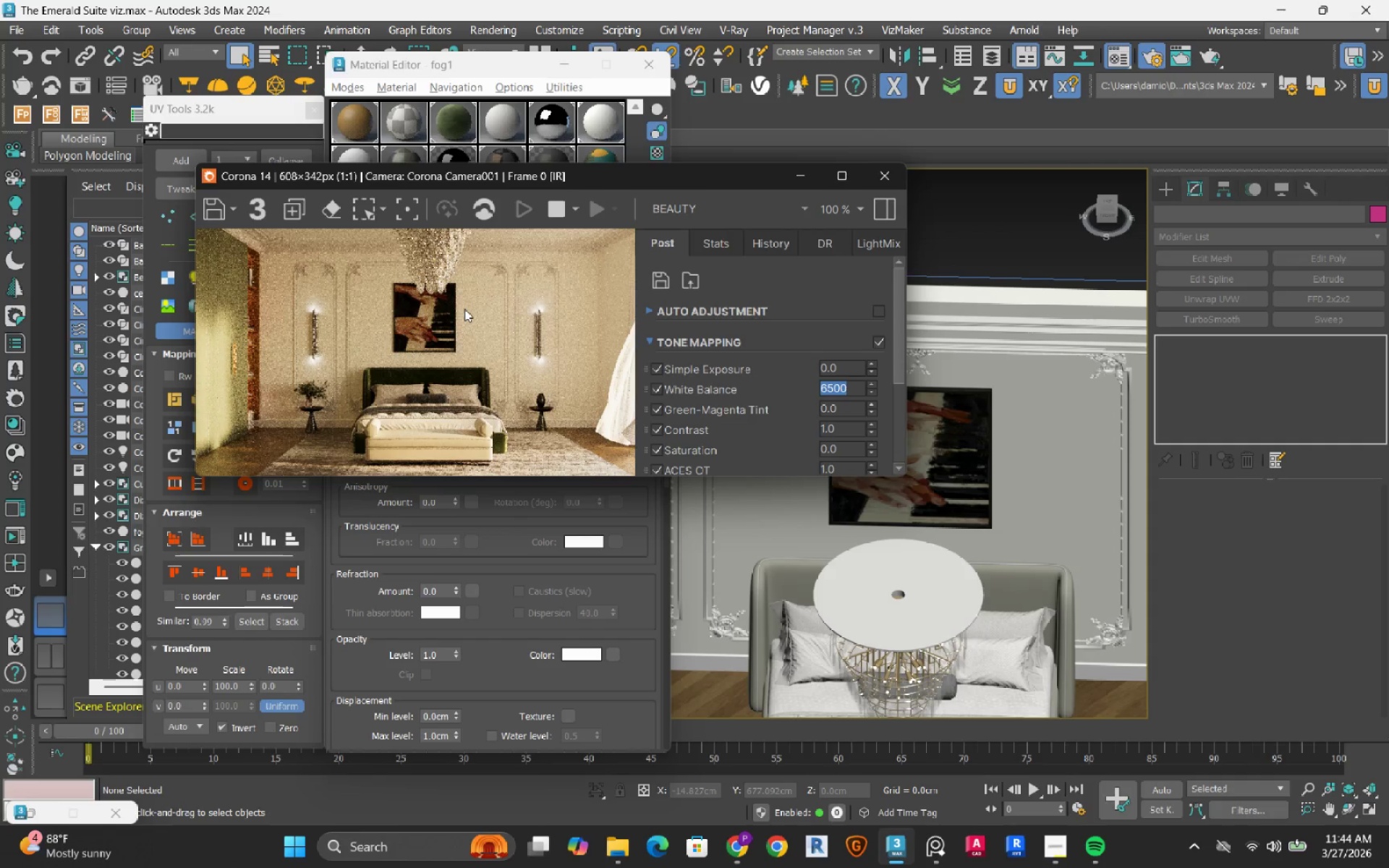 
left_click_drag(start_coordinate=[507, 176], to_coordinate=[982, 64])
 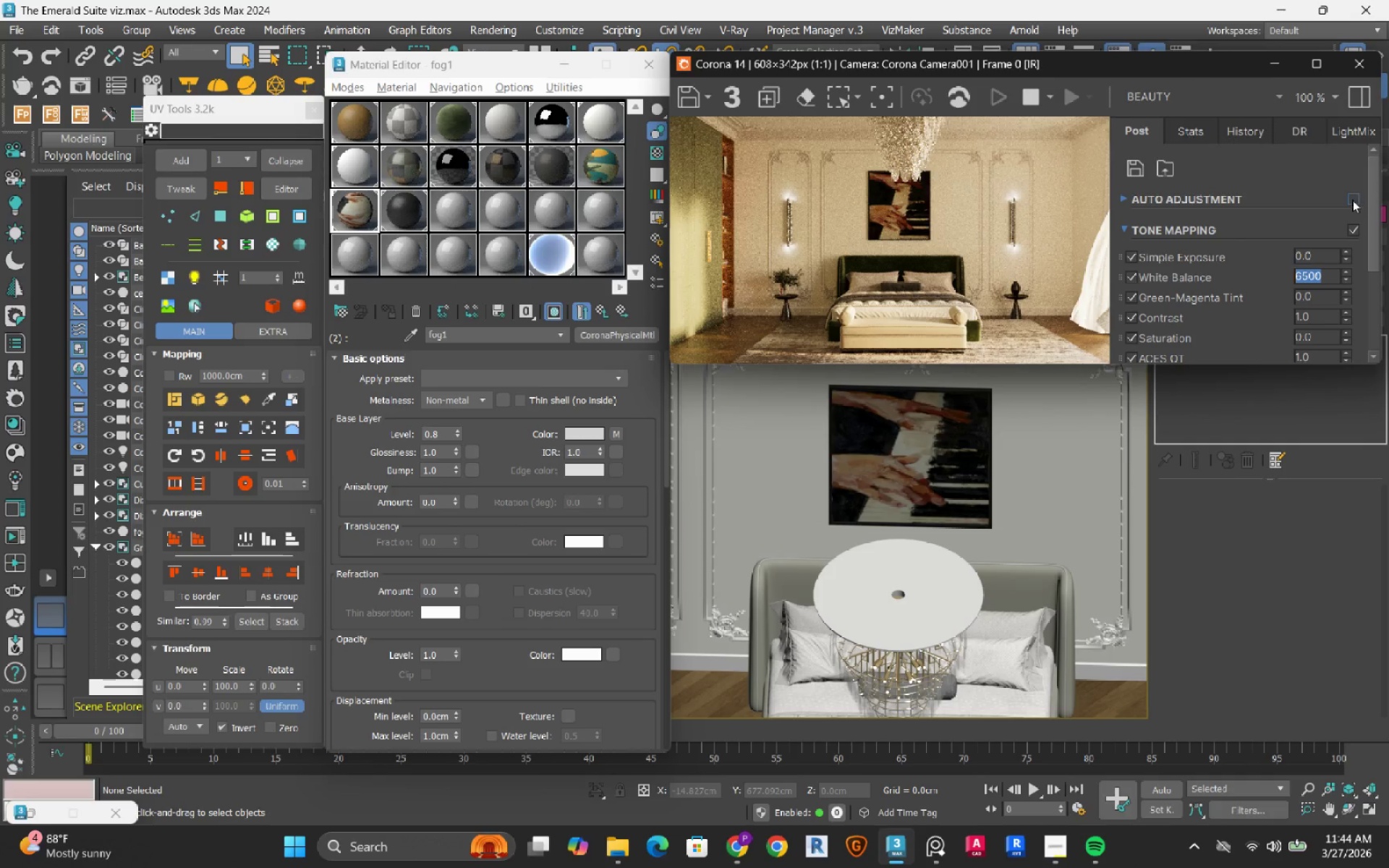 
left_click([1357, 197])
 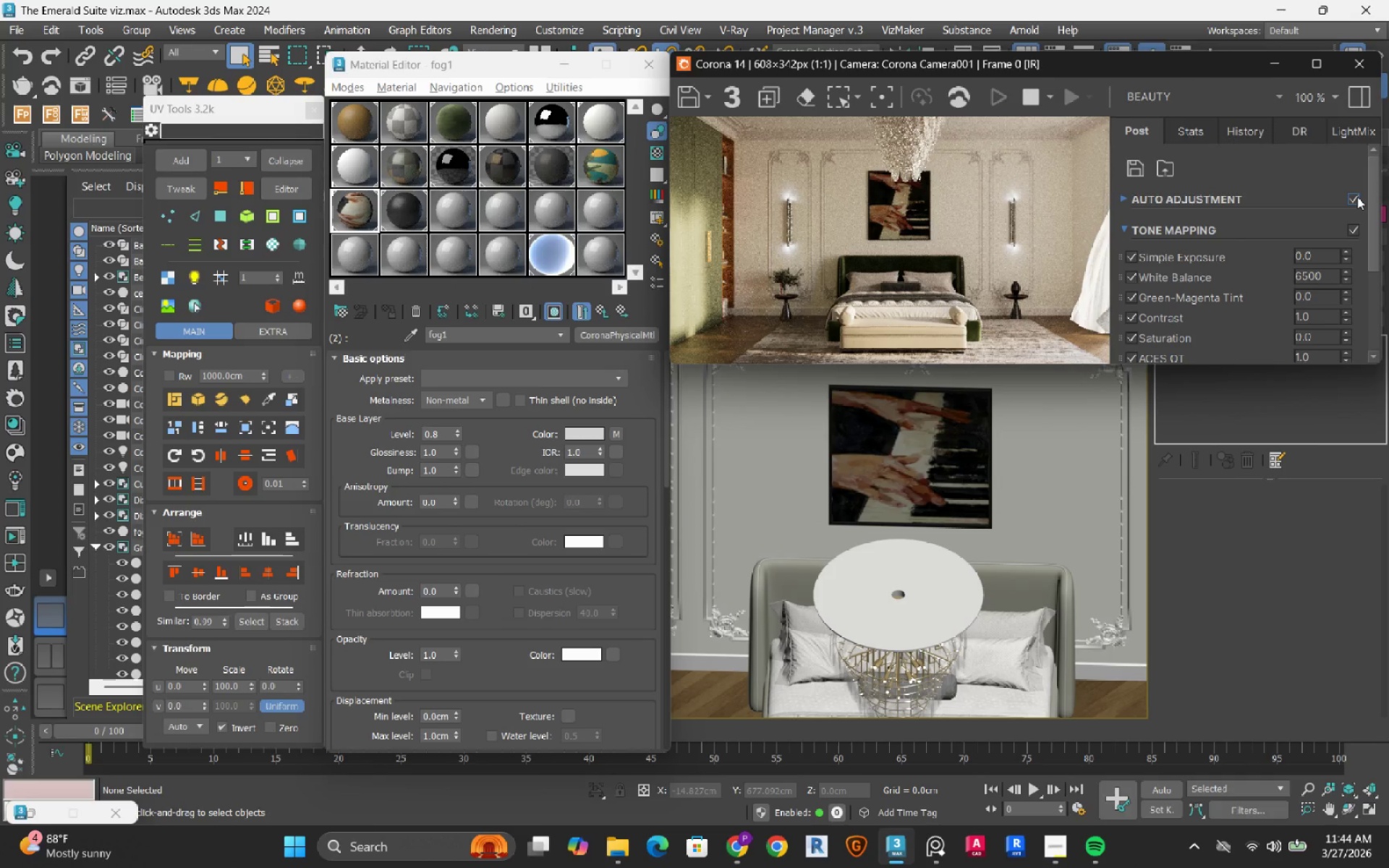 
left_click([1357, 197])
 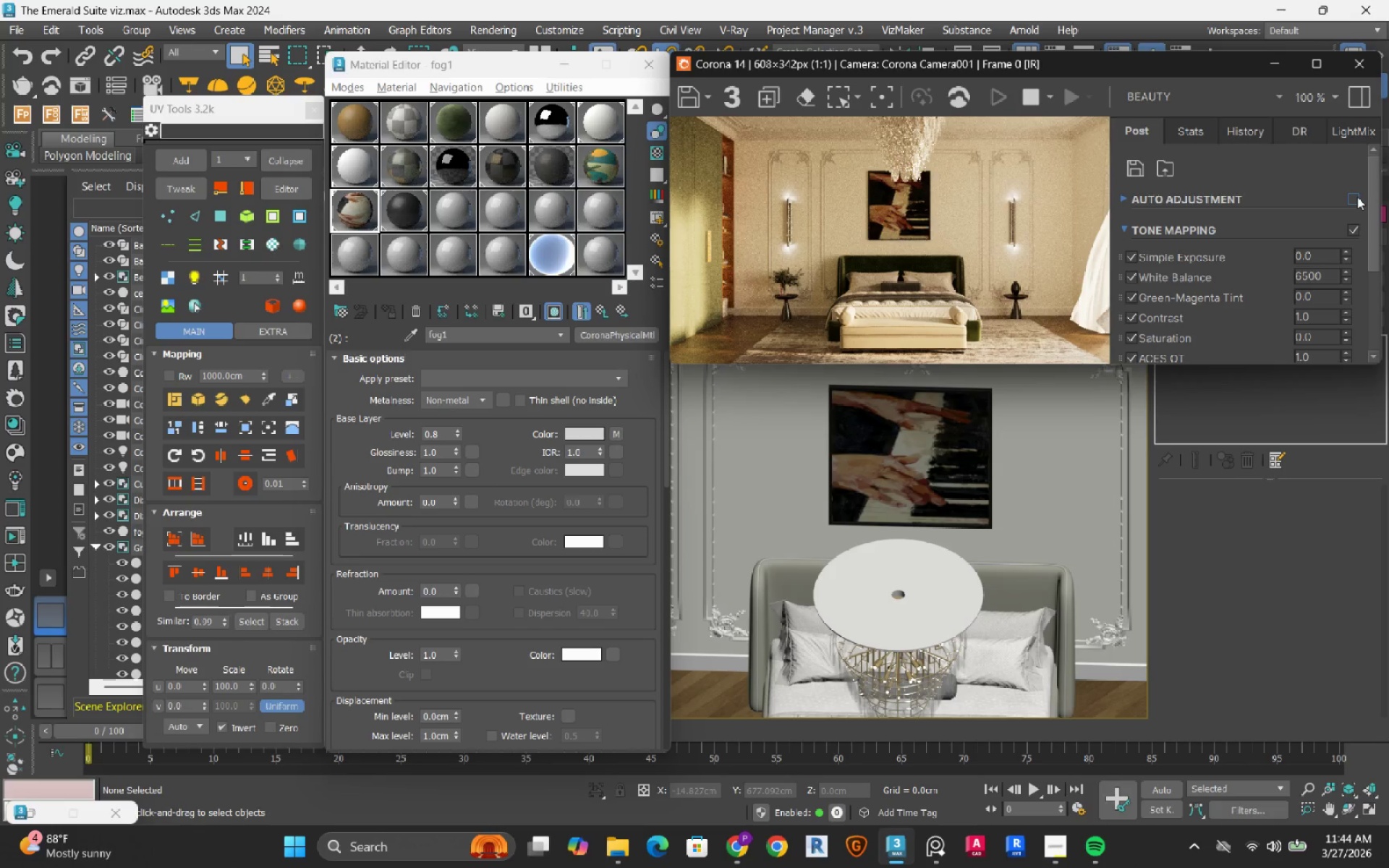 
wait(16.95)
 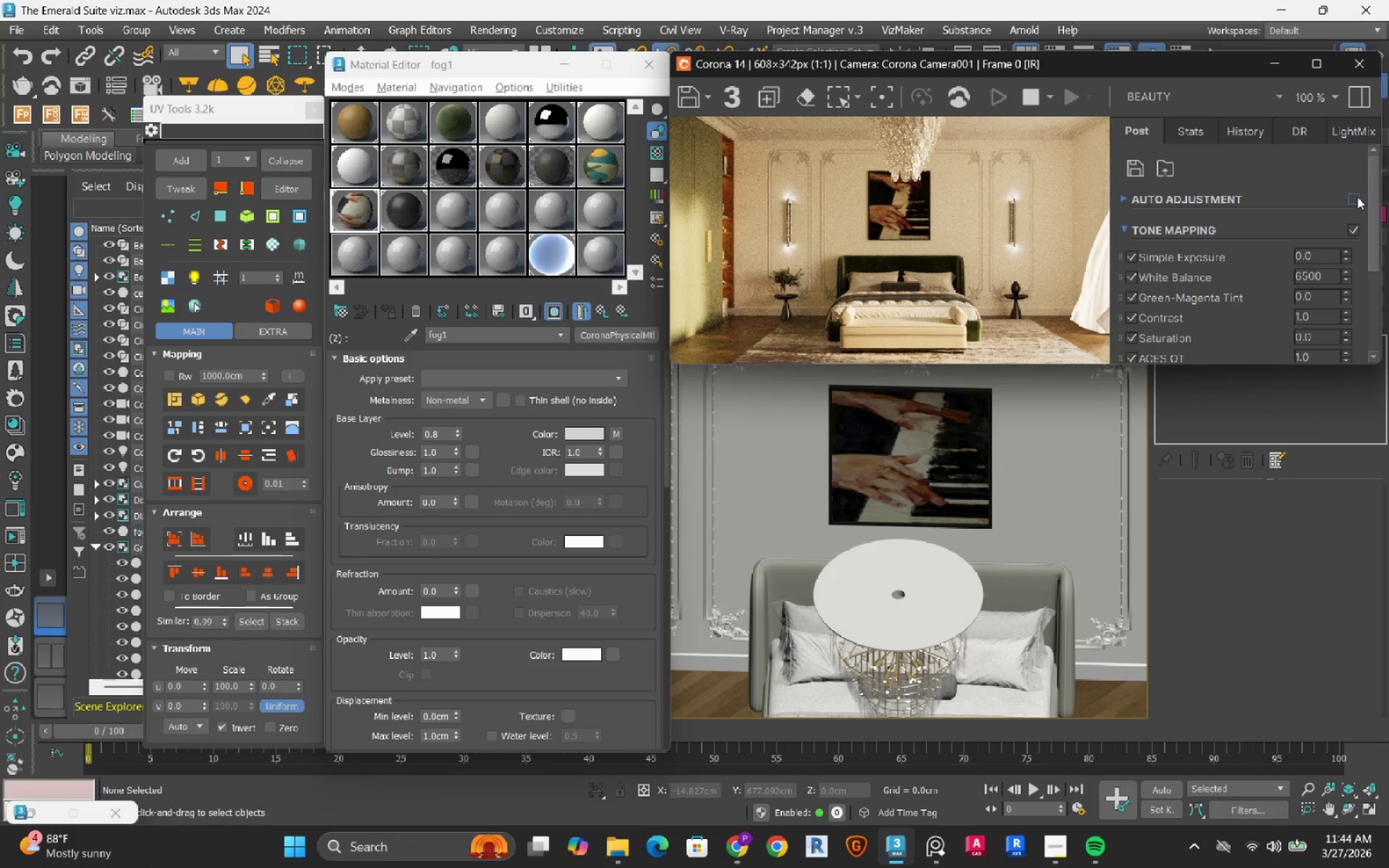 
left_click_drag(start_coordinate=[459, 435], to_coordinate=[477, 317])
 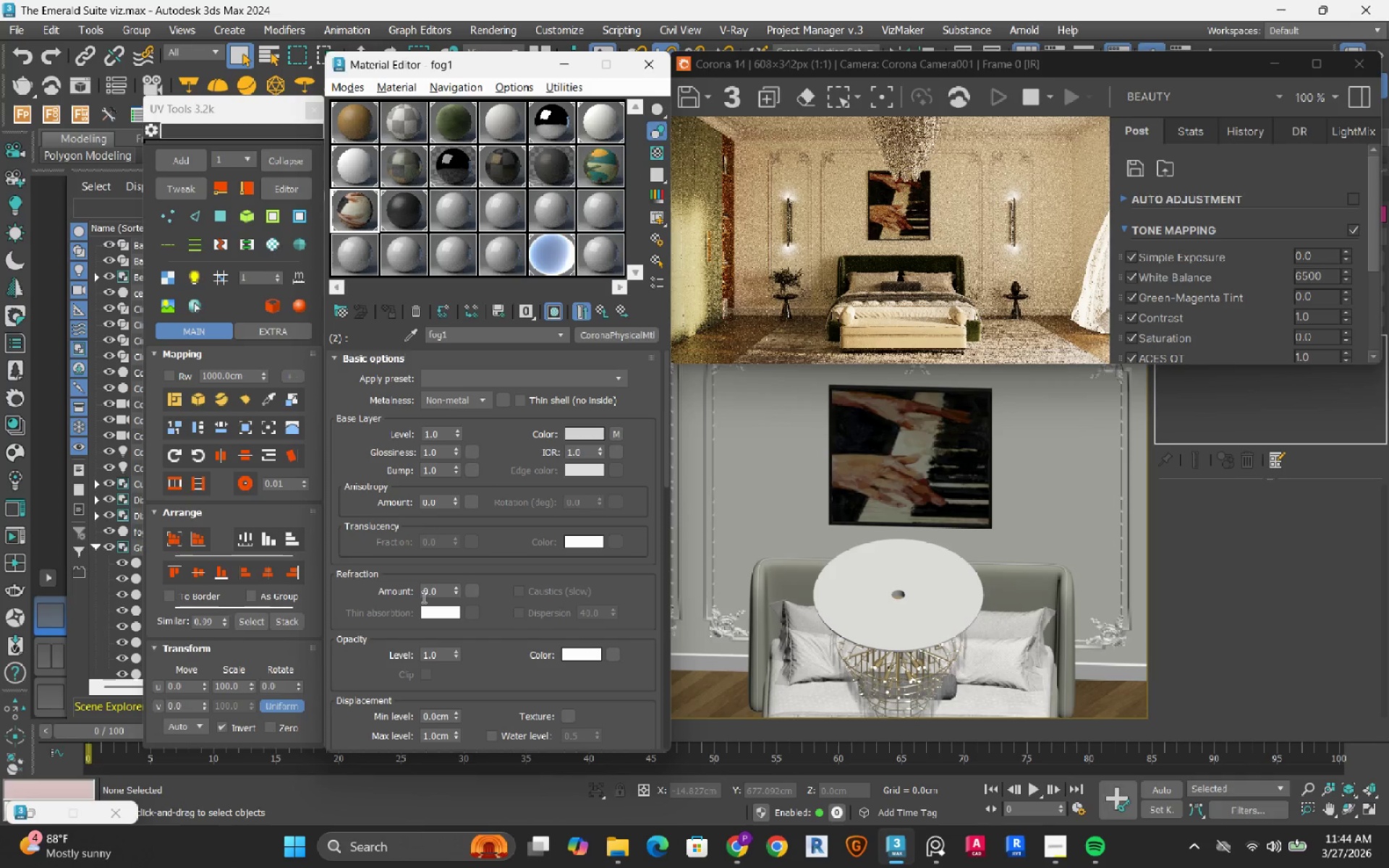 
wait(5.55)
 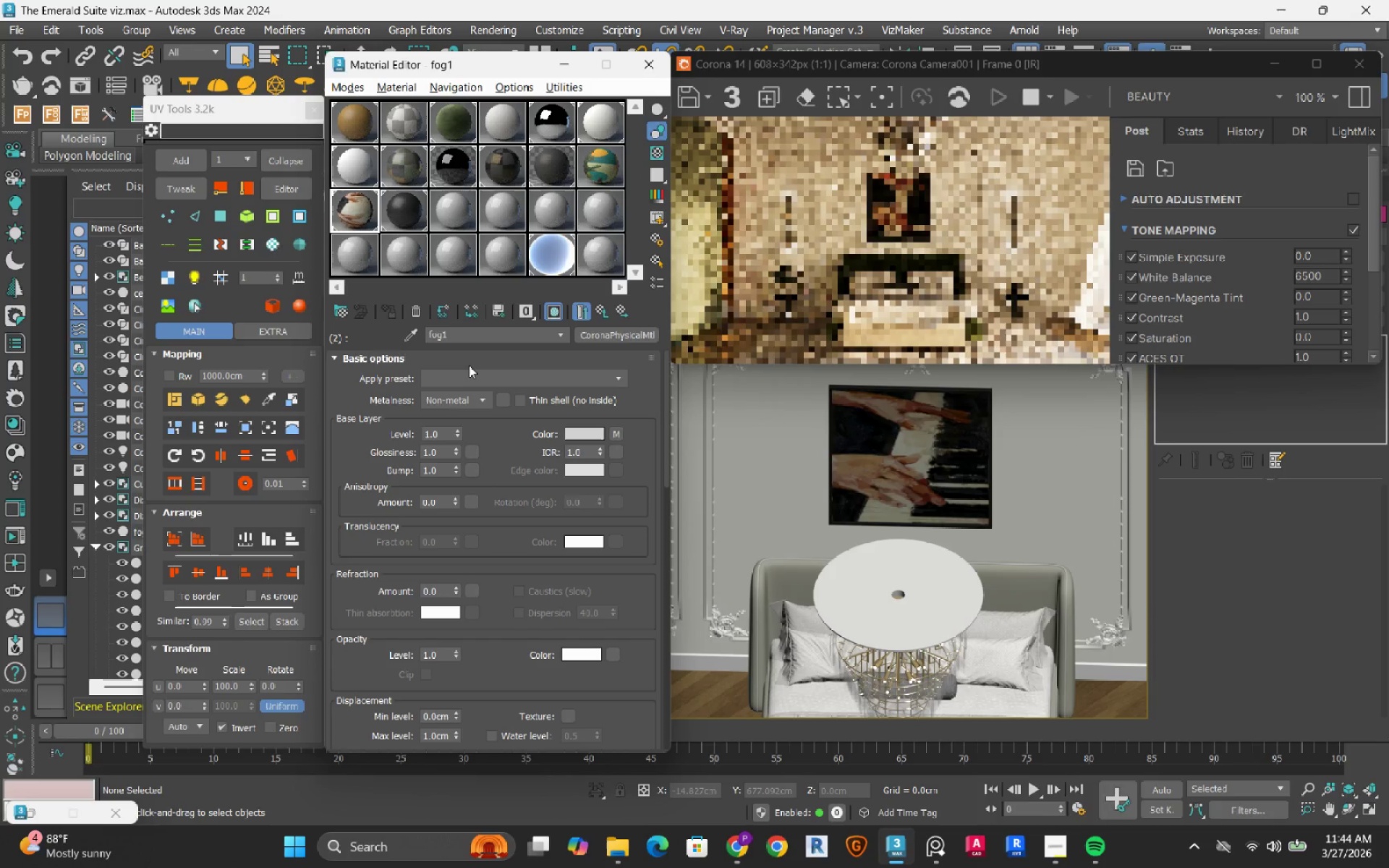 
left_click([617, 857])
 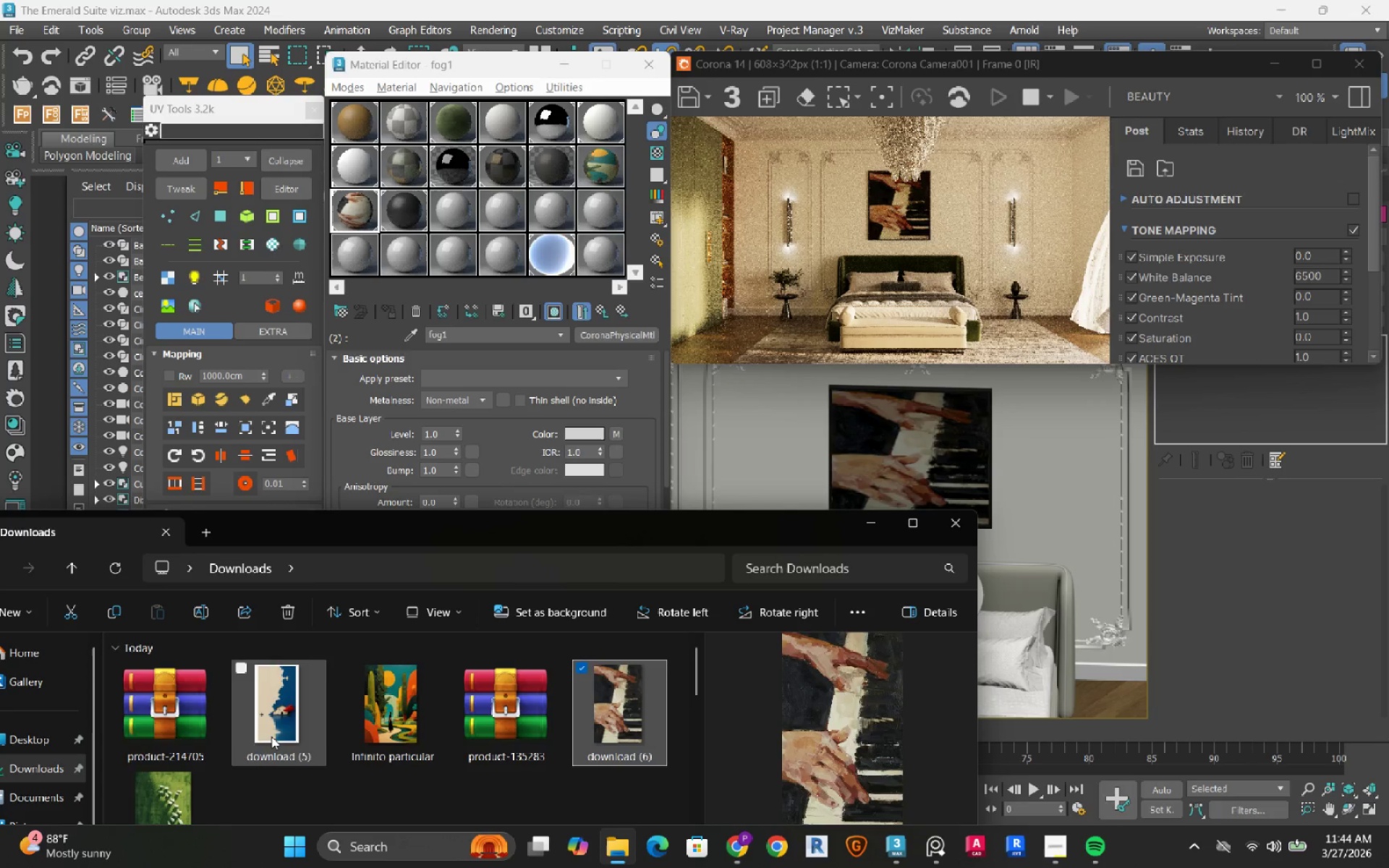 
left_click([197, 788])
 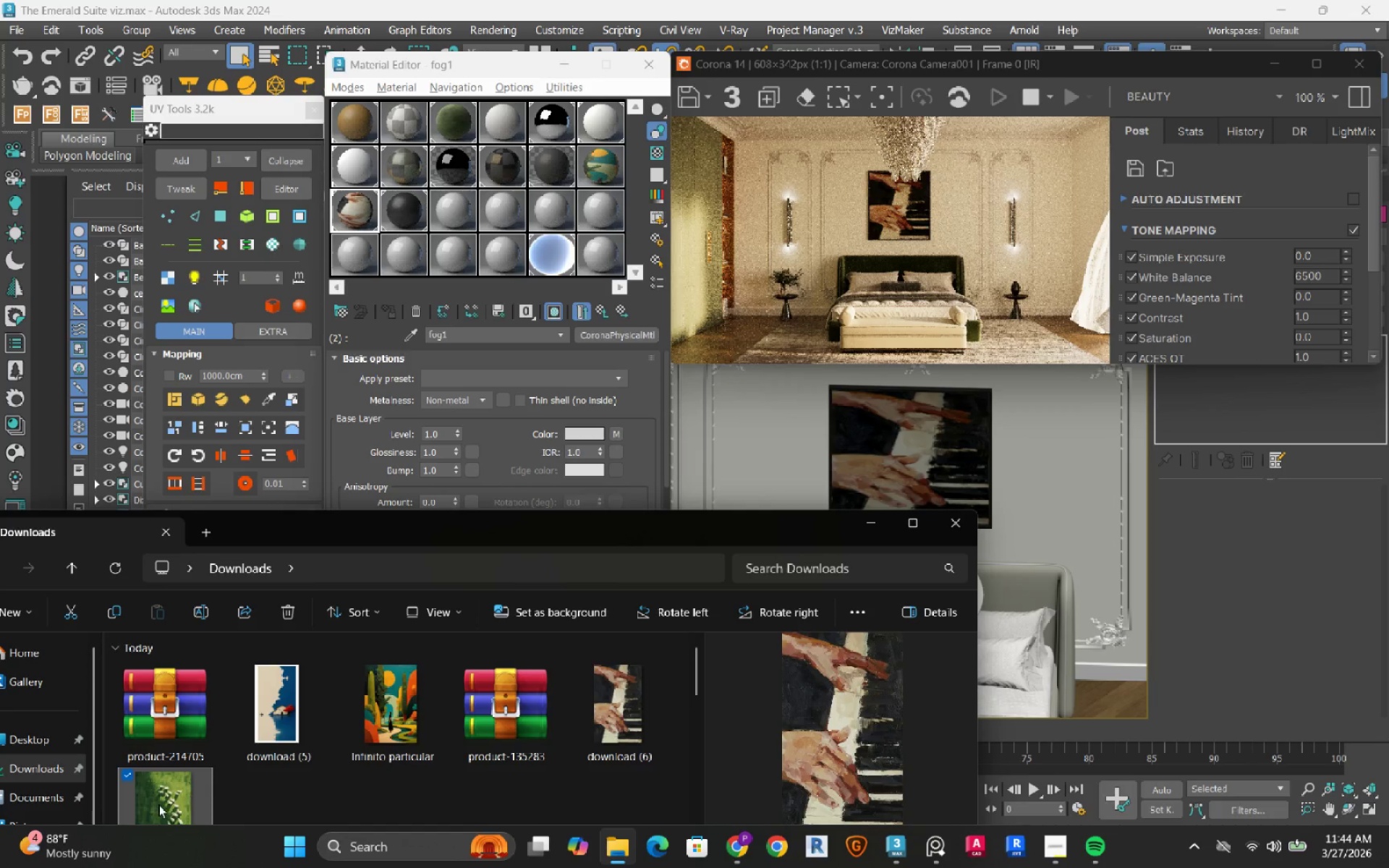 
left_click_drag(start_coordinate=[158, 804], to_coordinate=[616, 434])
 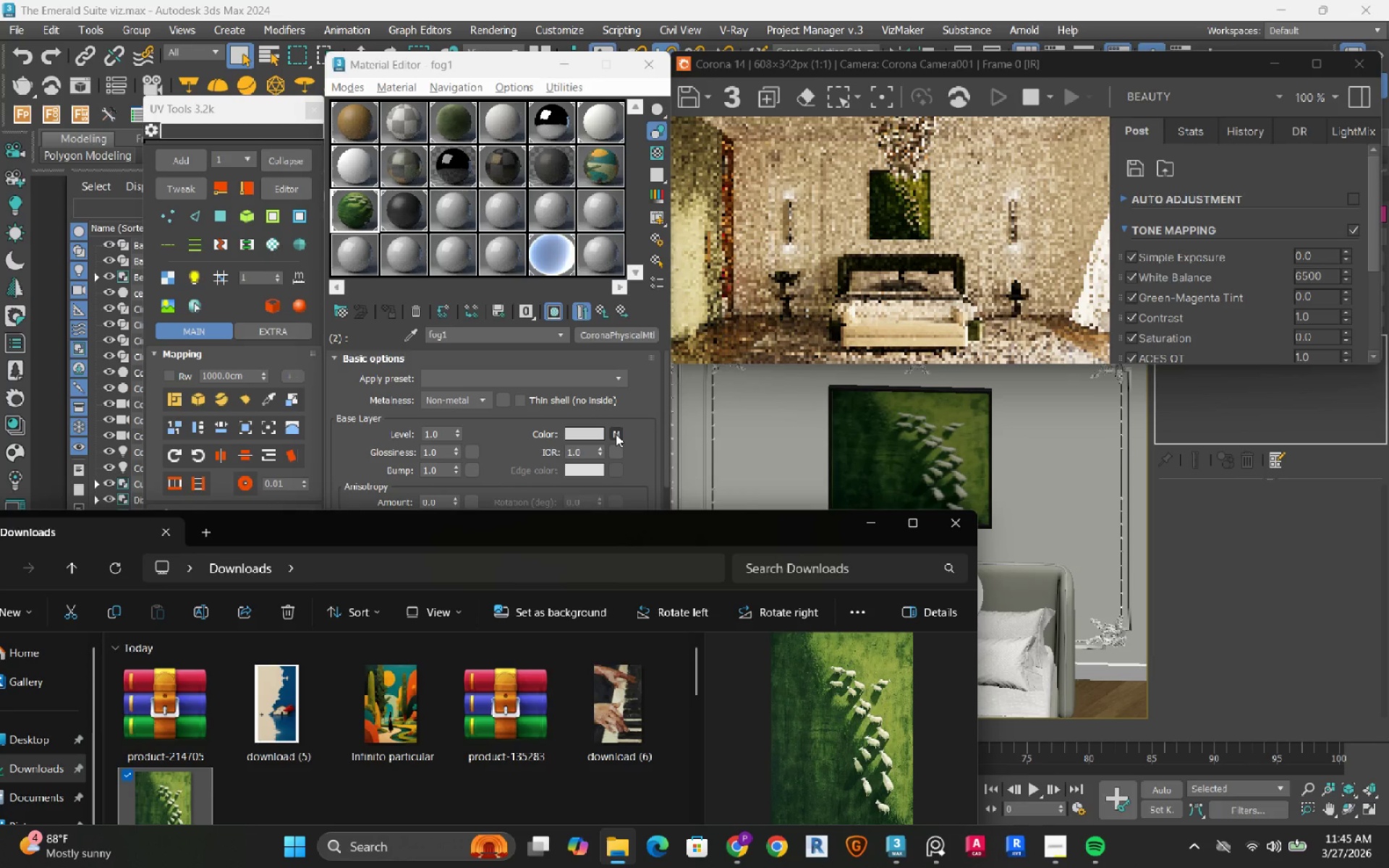 
wait(8.11)
 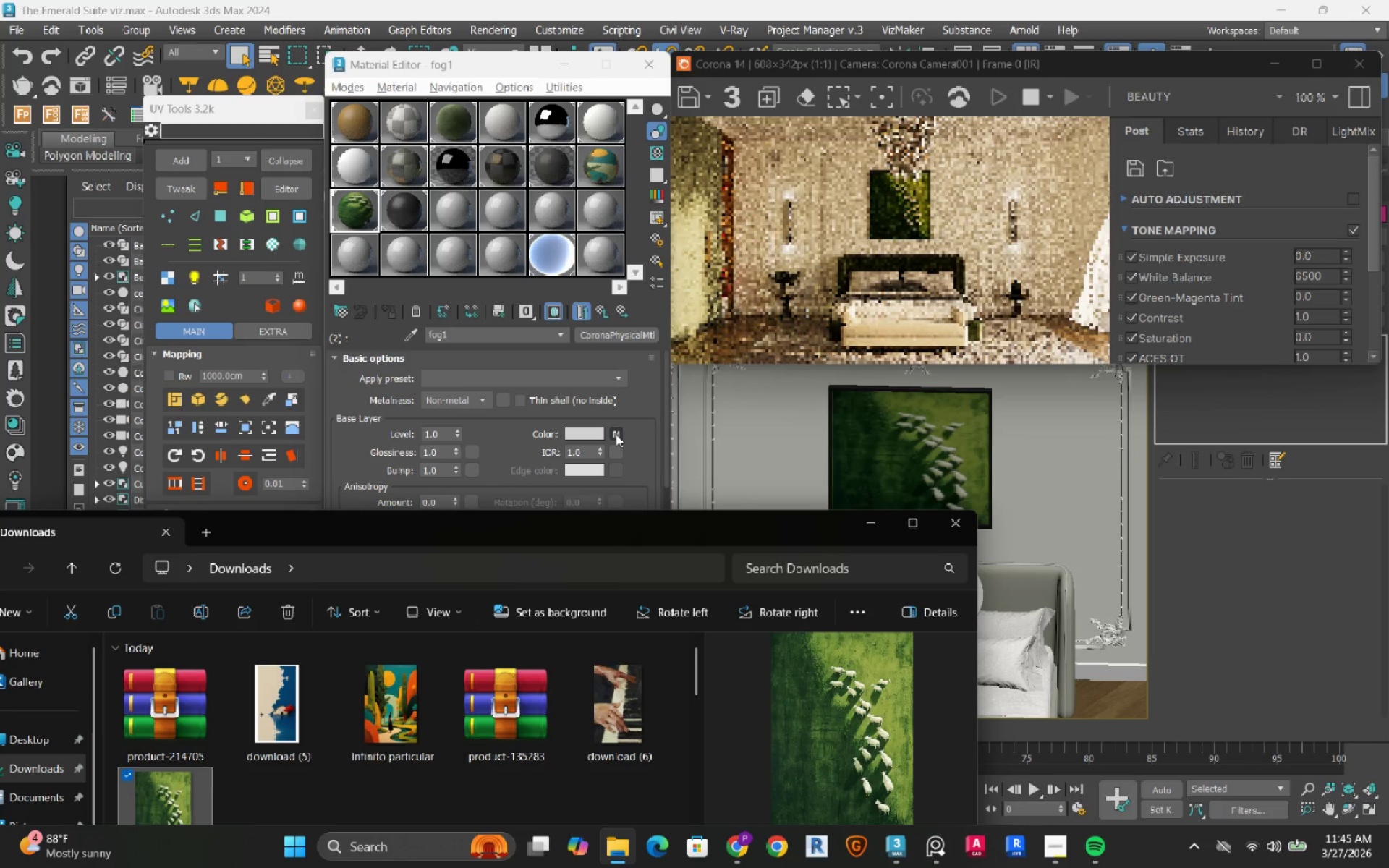 
left_click([869, 523])
 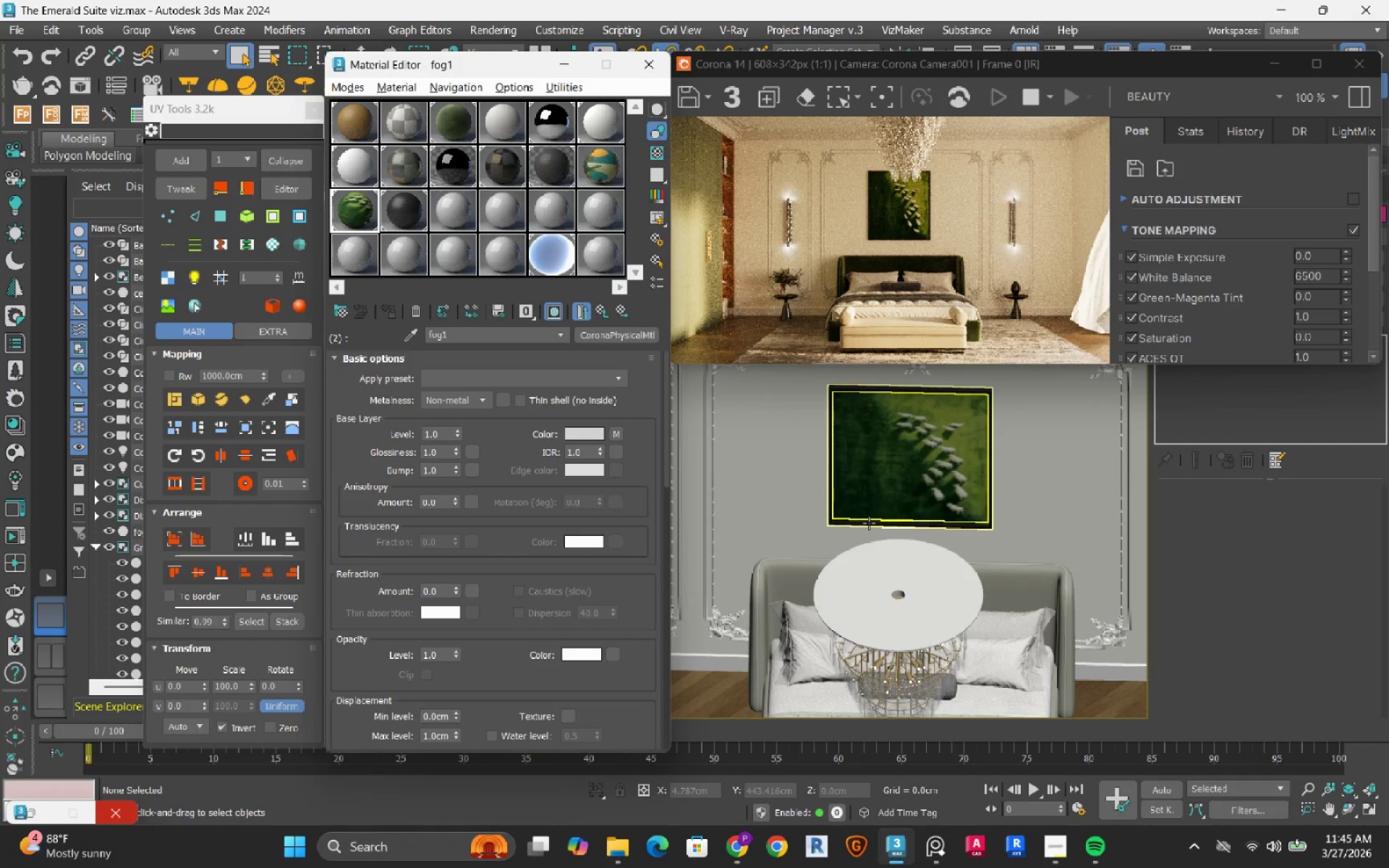 
wait(9.83)
 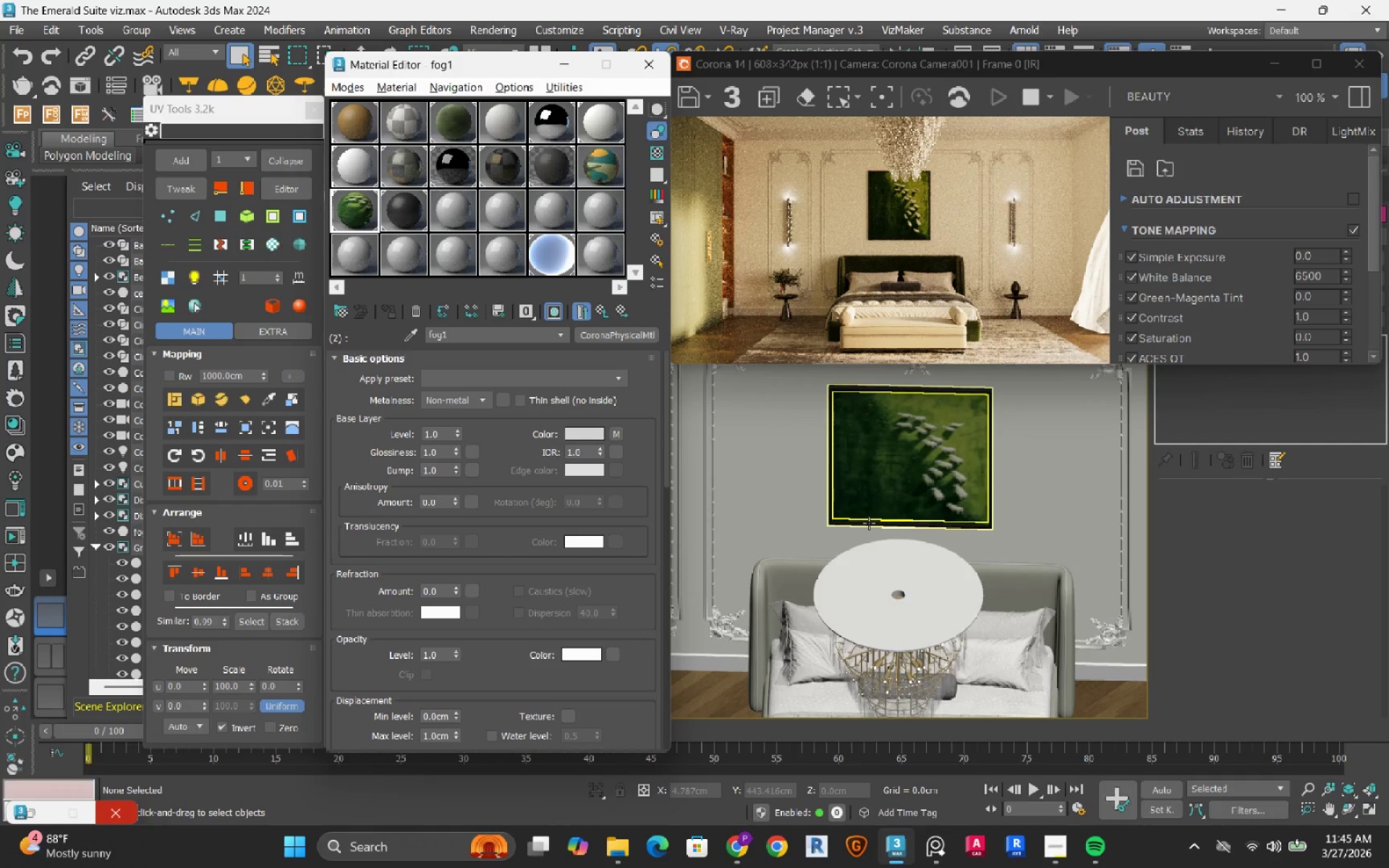 
left_click_drag(start_coordinate=[456, 69], to_coordinate=[286, 71])
 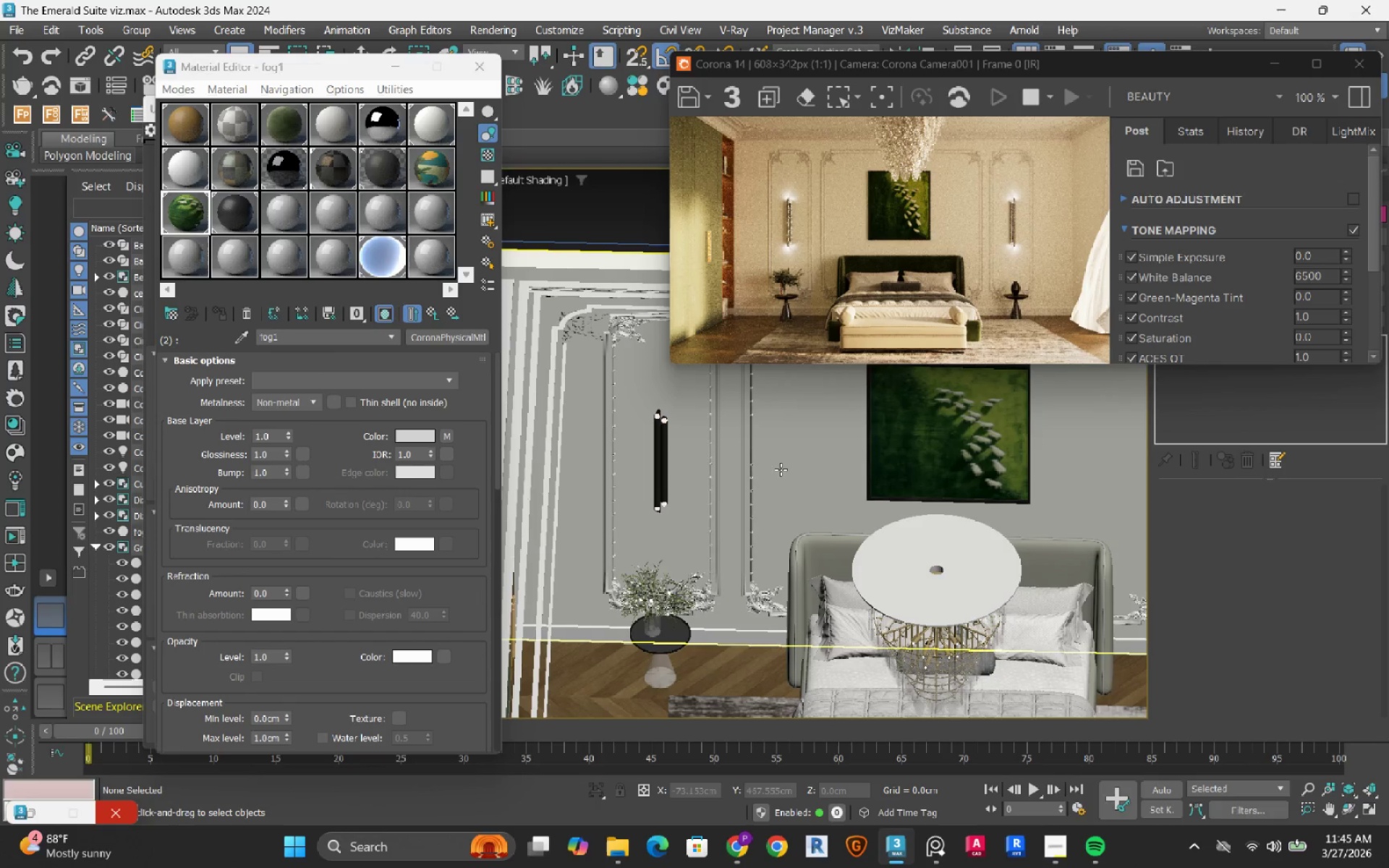 
hold_key(key=AltRight, duration=0.55)
 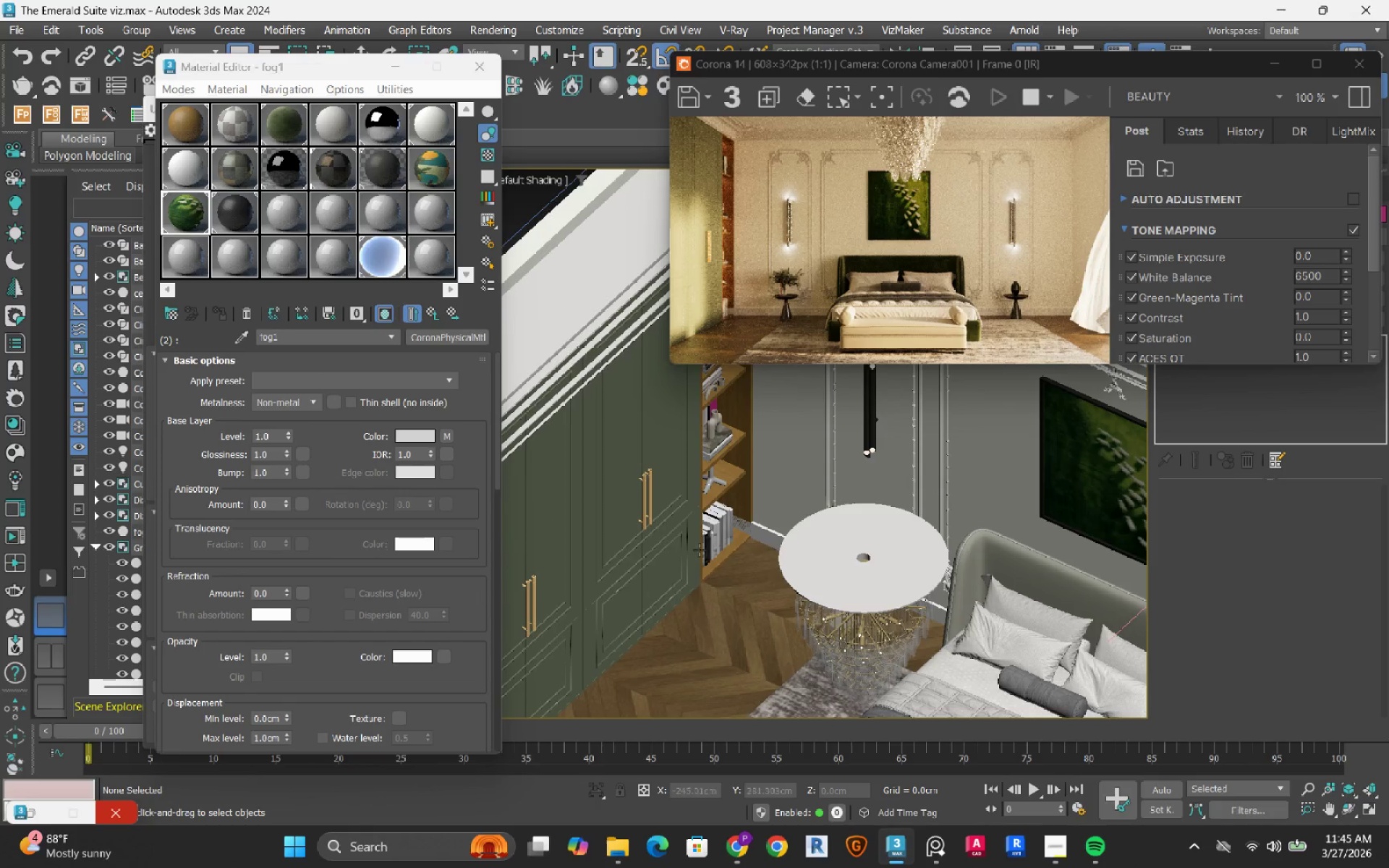 
scroll: coordinate [650, 484], scroll_direction: up, amount: 6.0
 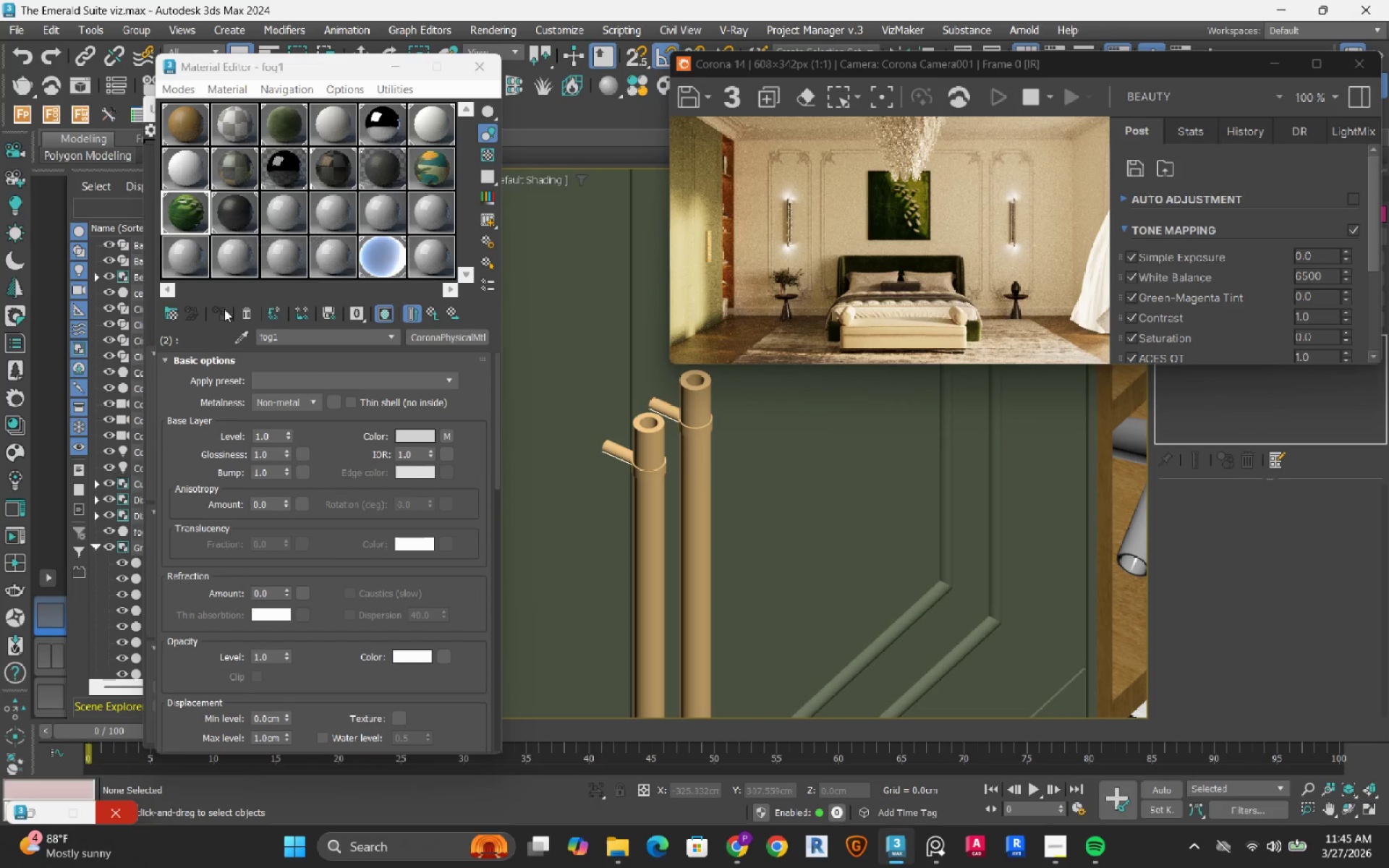 
left_click([233, 220])
 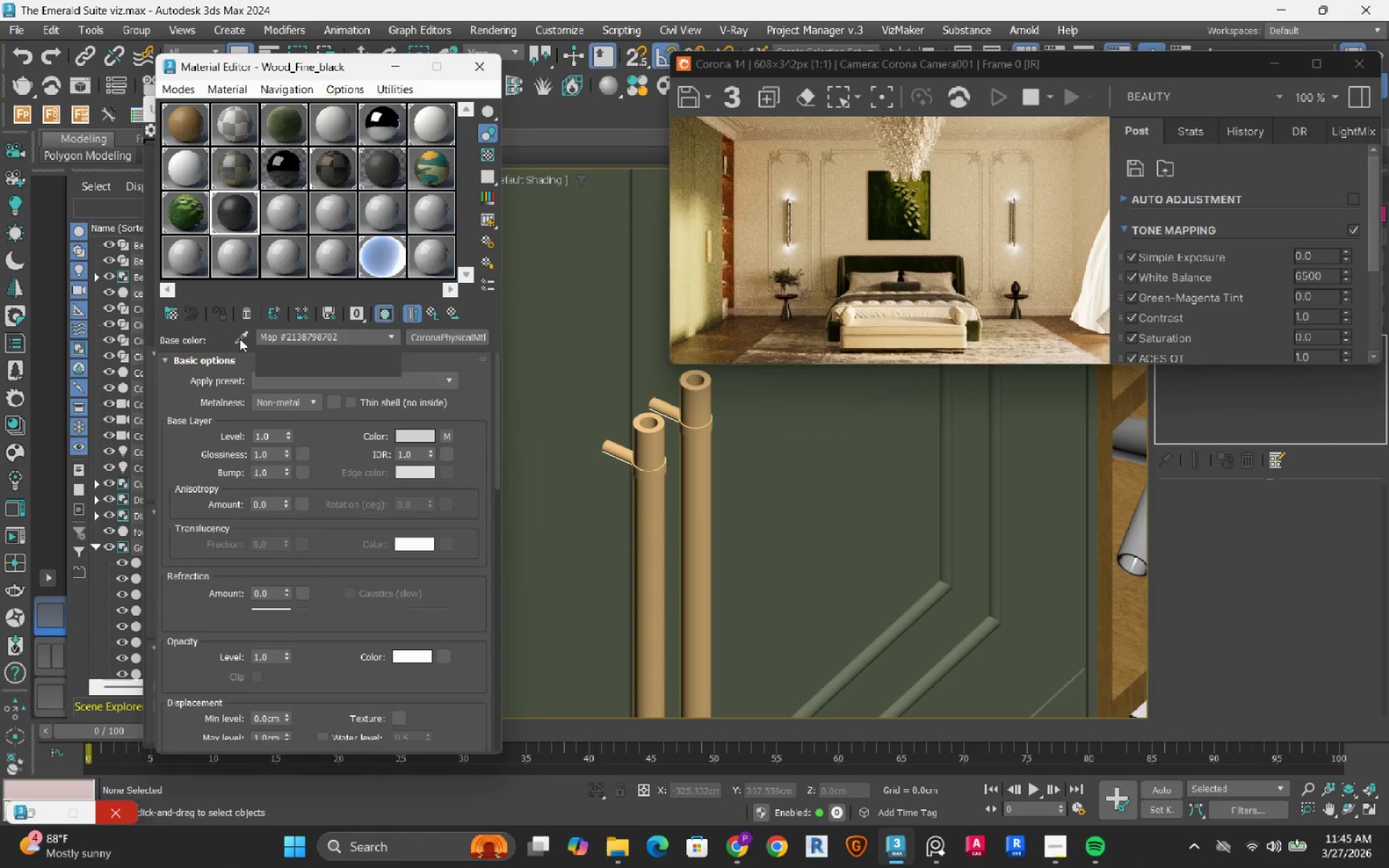 
left_click([239, 339])
 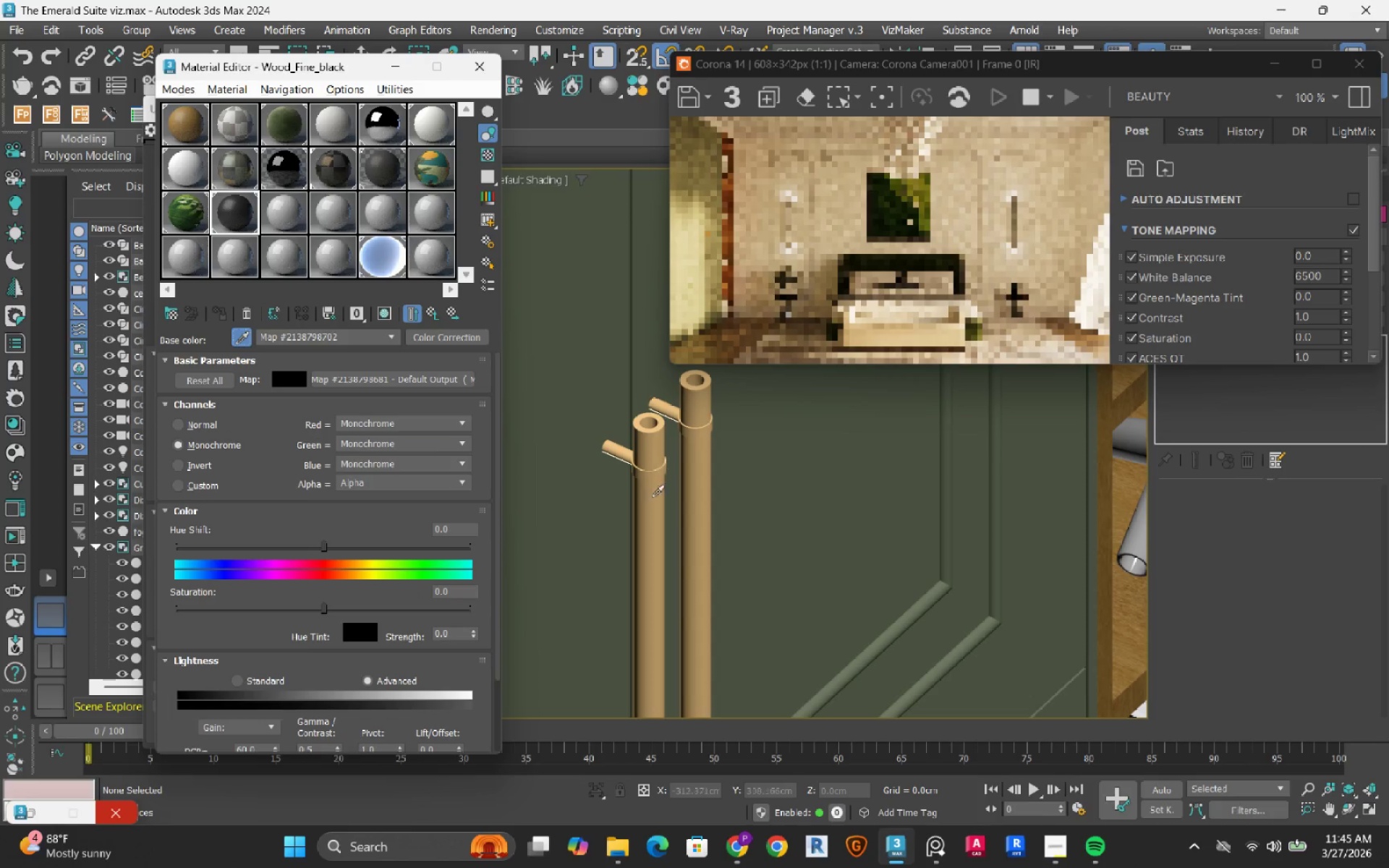 
left_click([653, 511])
 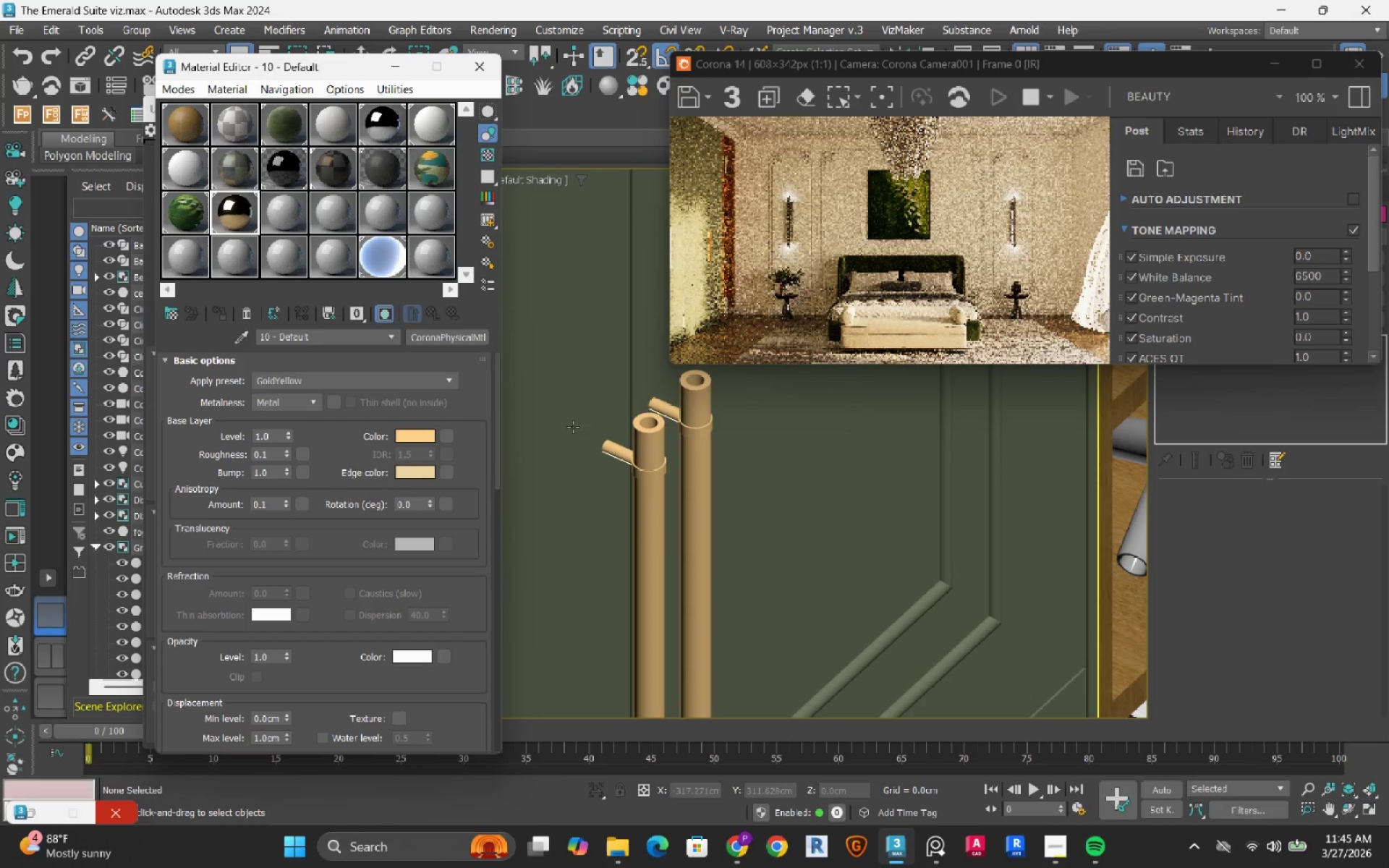 
left_click([283, 213])
 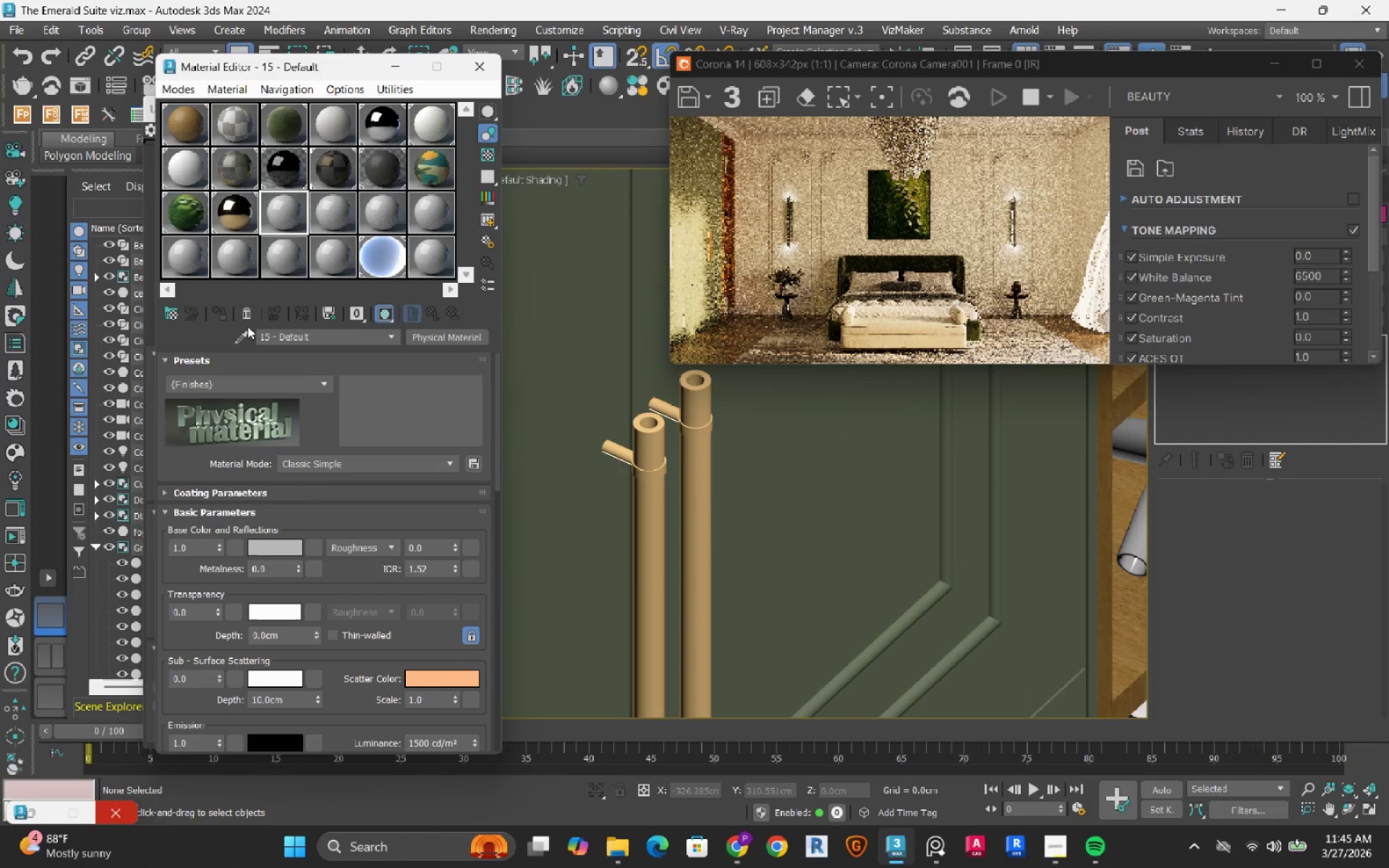 
left_click([247, 334])
 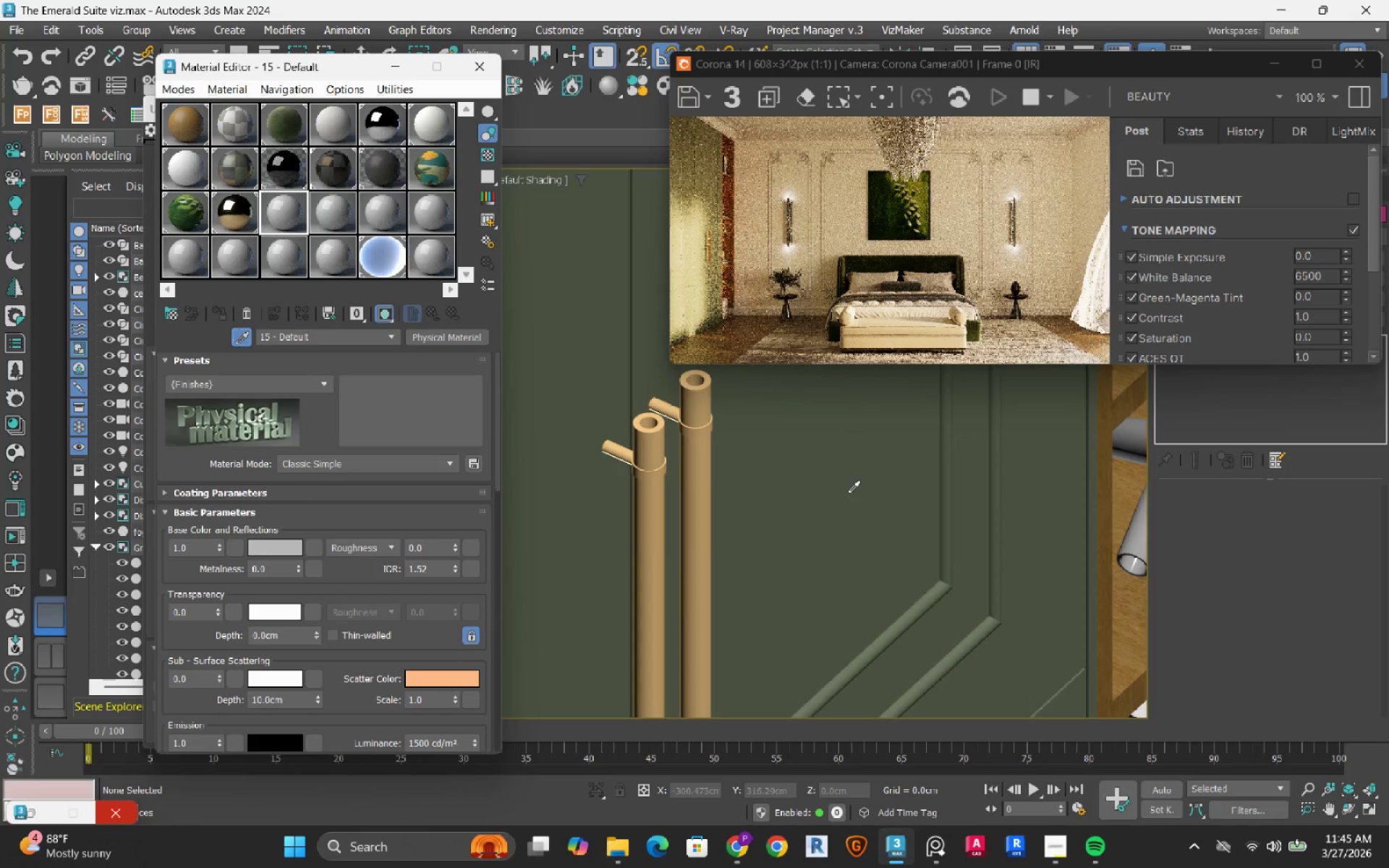 
scroll: coordinate [628, 509], scroll_direction: down, amount: 4.0
 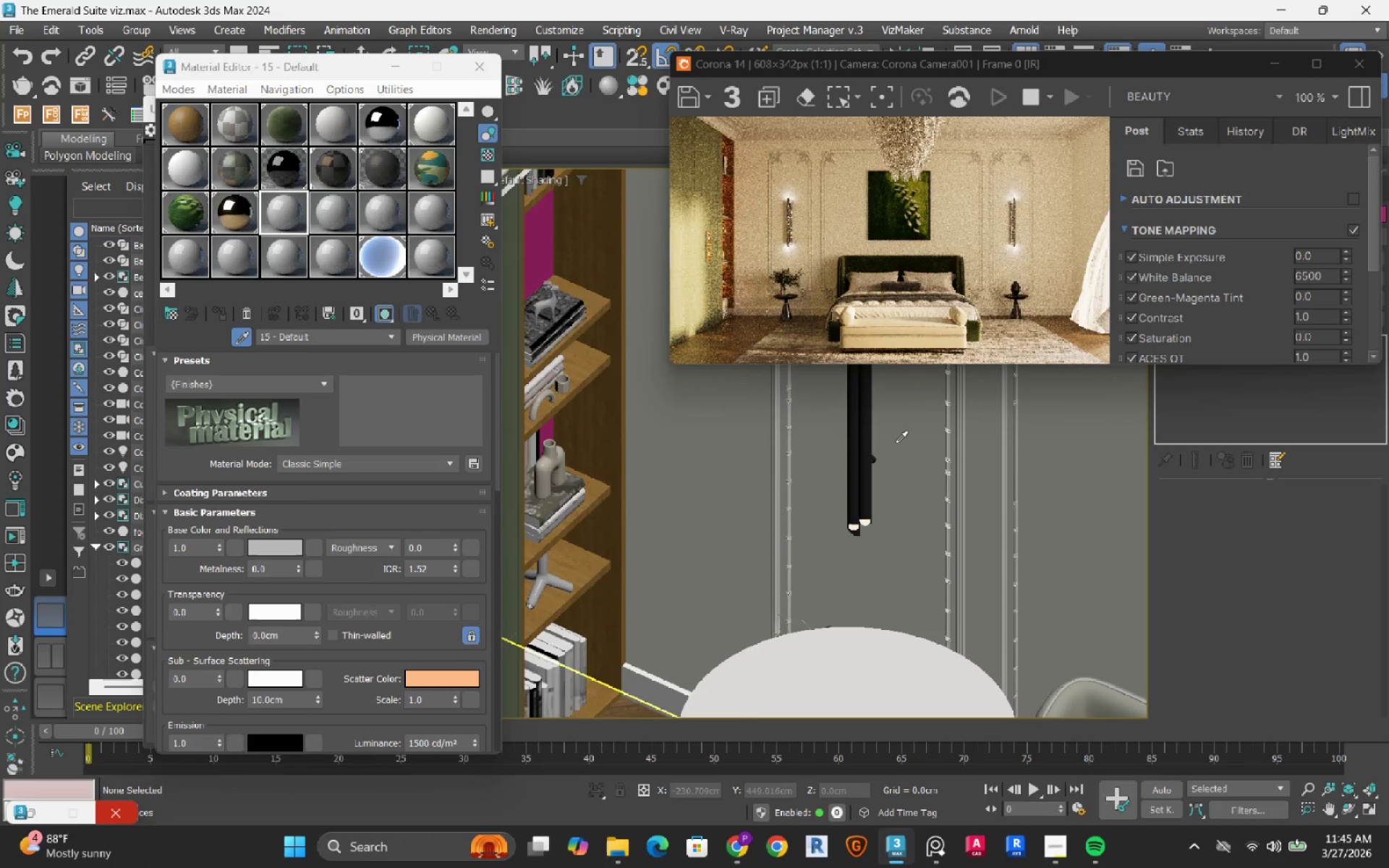 
scroll: coordinate [876, 446], scroll_direction: up, amount: 2.0
 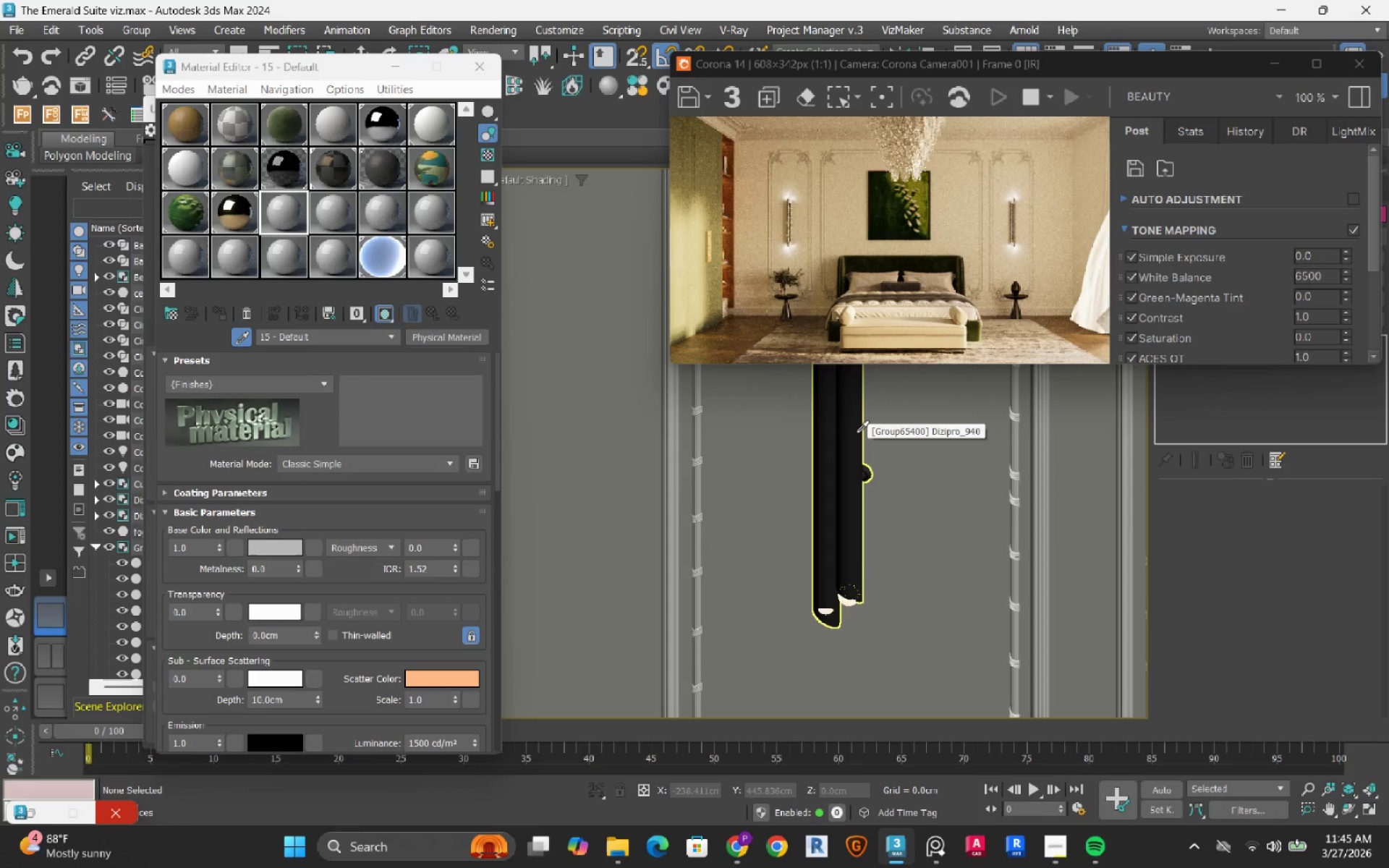 
wait(21.95)
 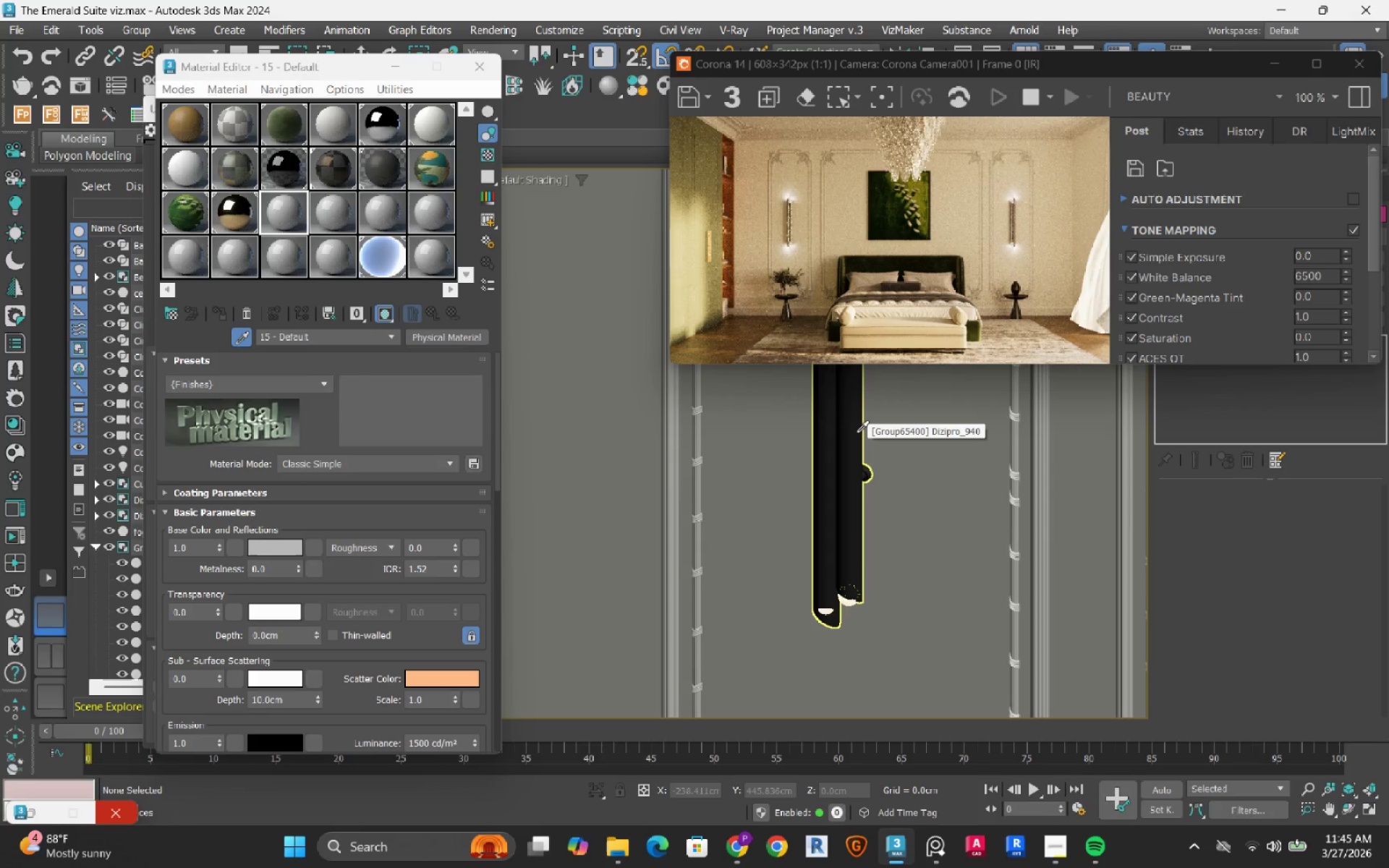 
left_click([857, 433])
 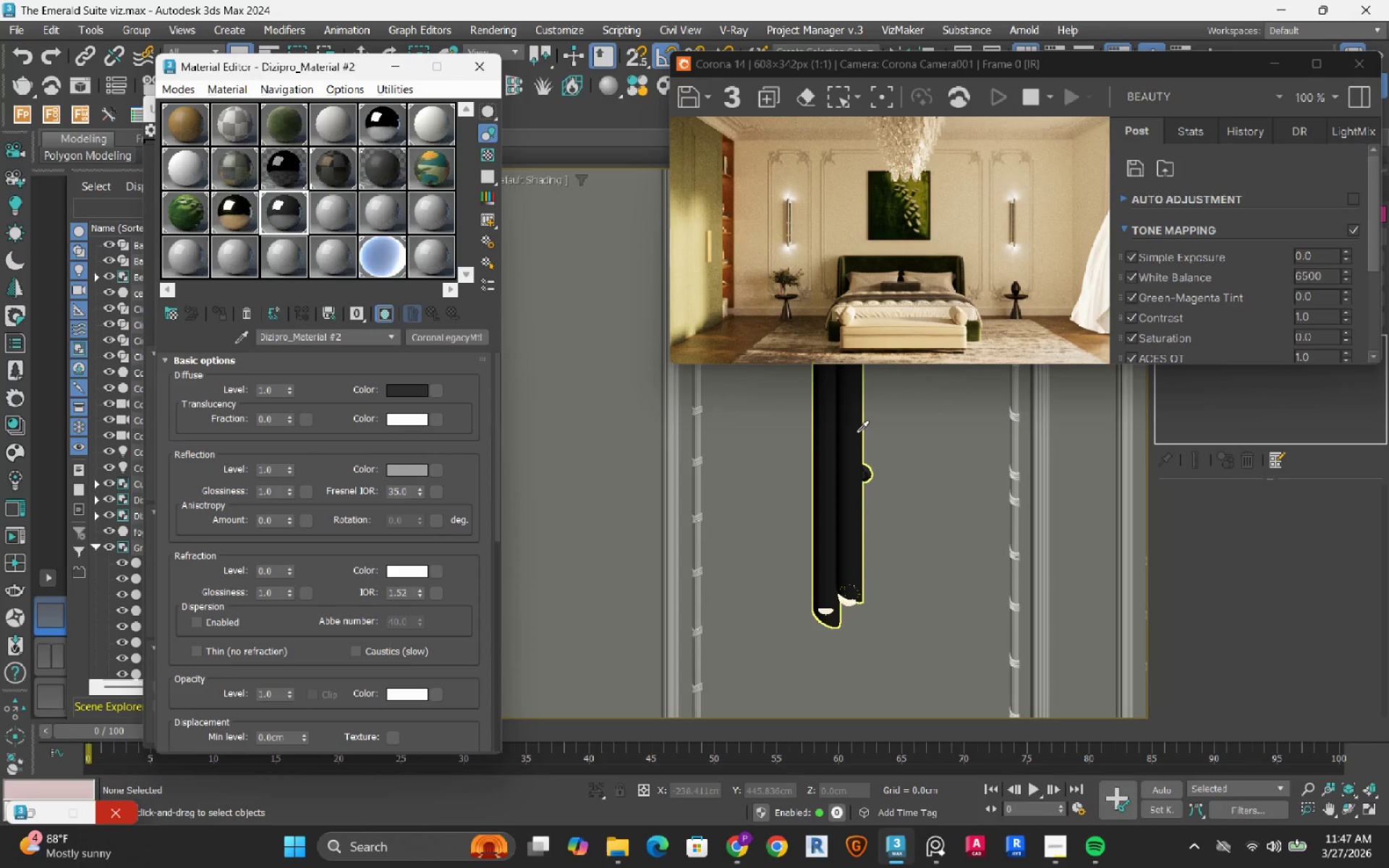 
wait(79.76)
 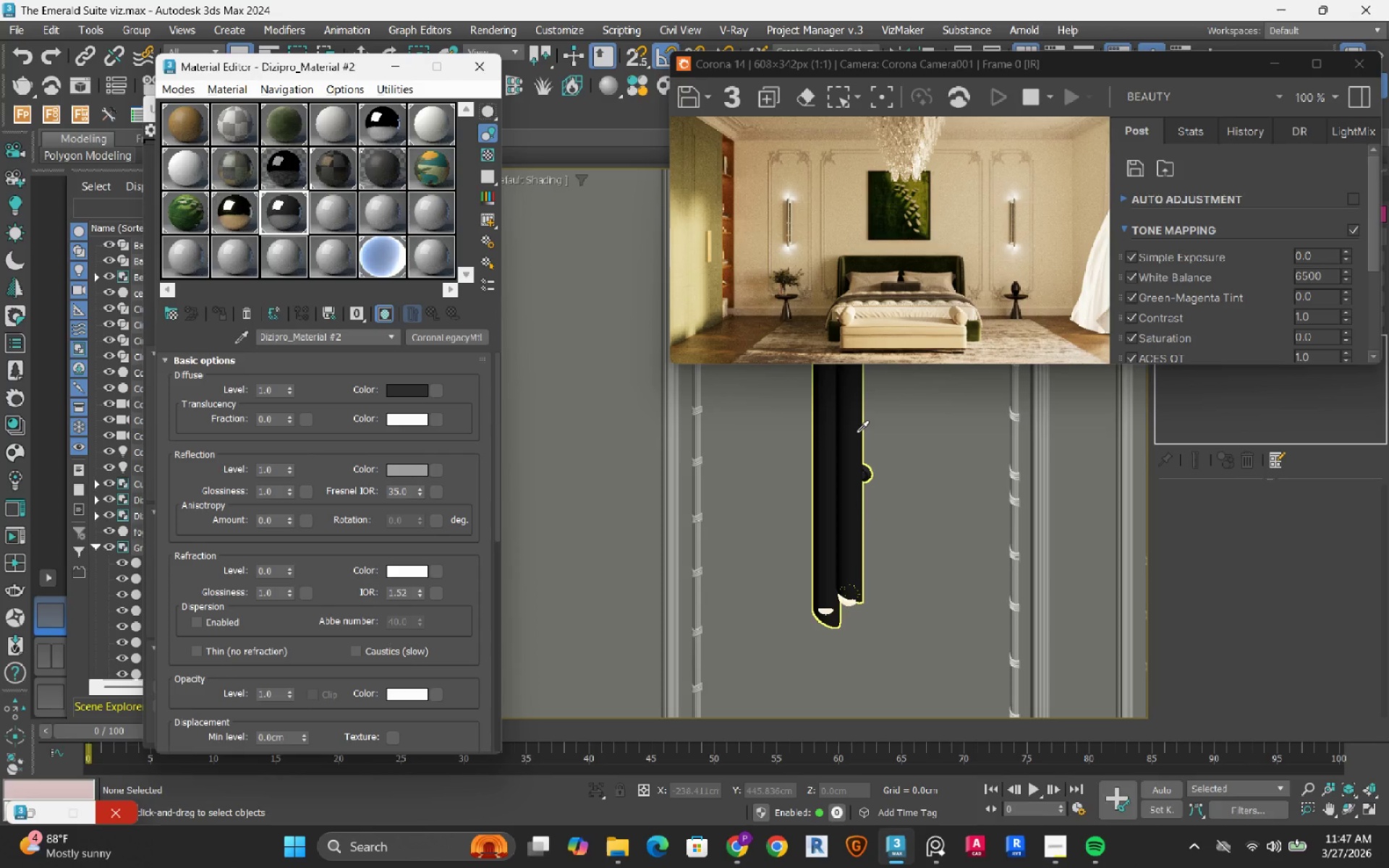 
left_click([233, 224])
 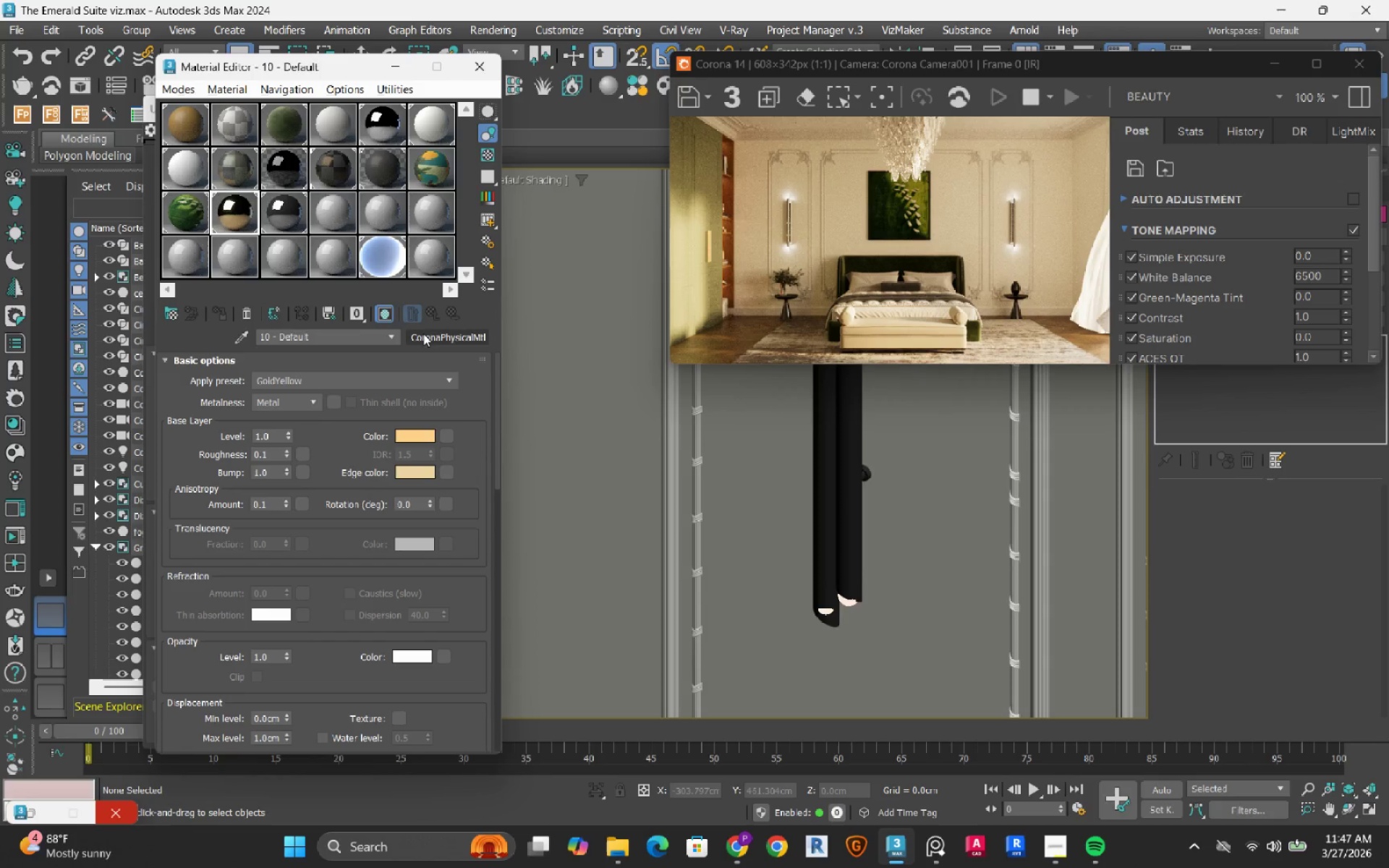 
right_click([430, 333])
 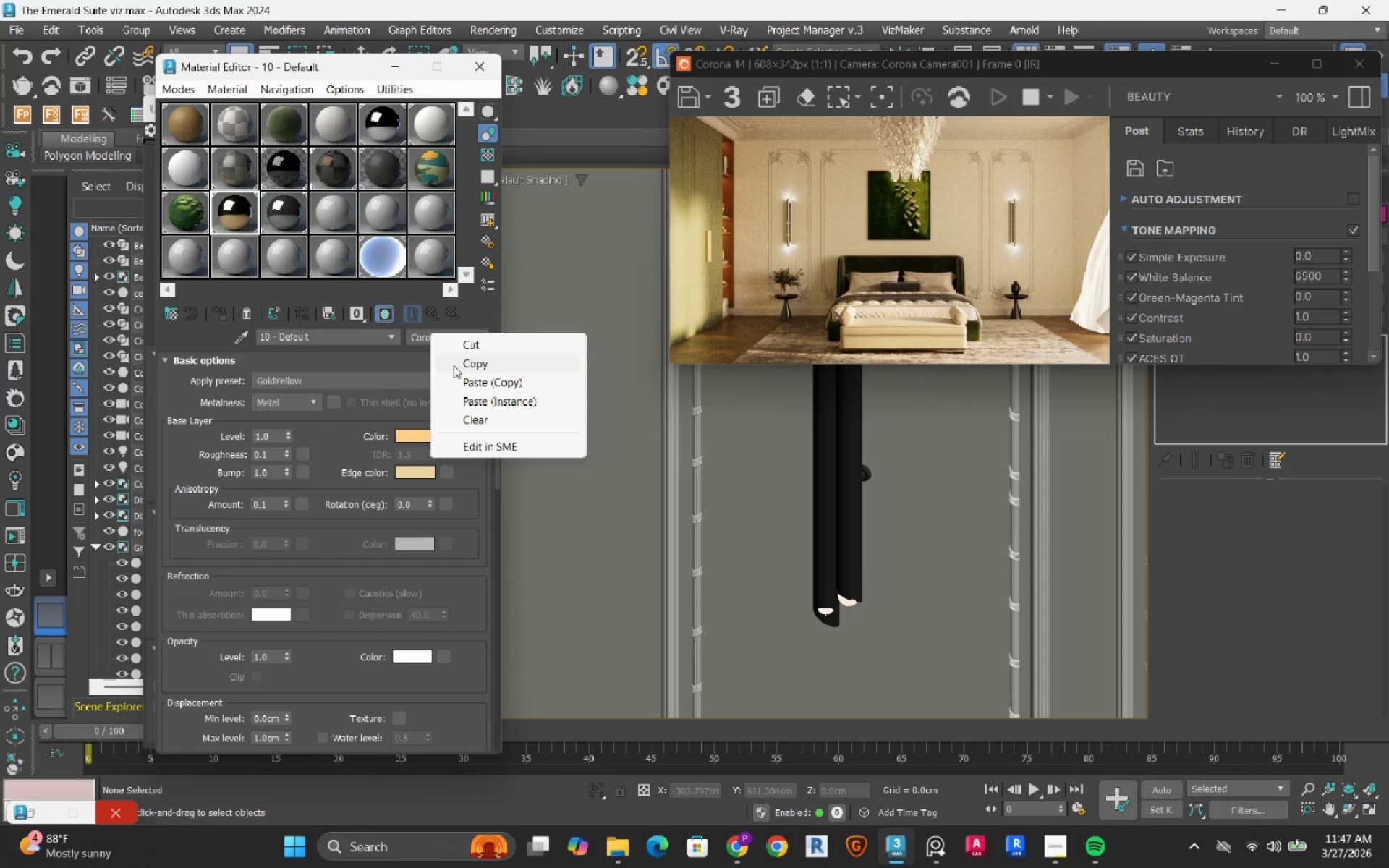 
left_click_drag(start_coordinate=[454, 365], to_coordinate=[442, 354])
 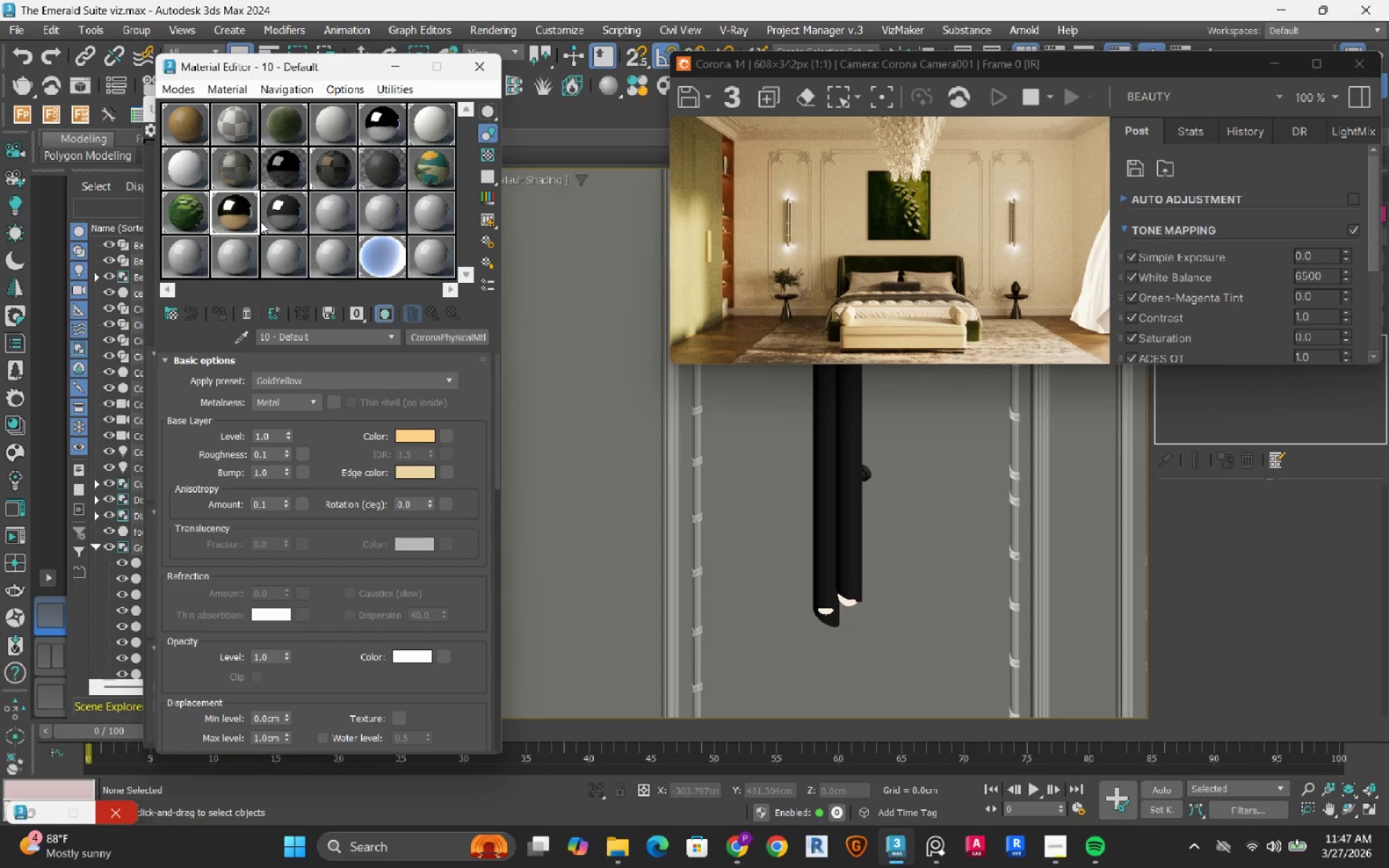 
double_click([286, 210])
 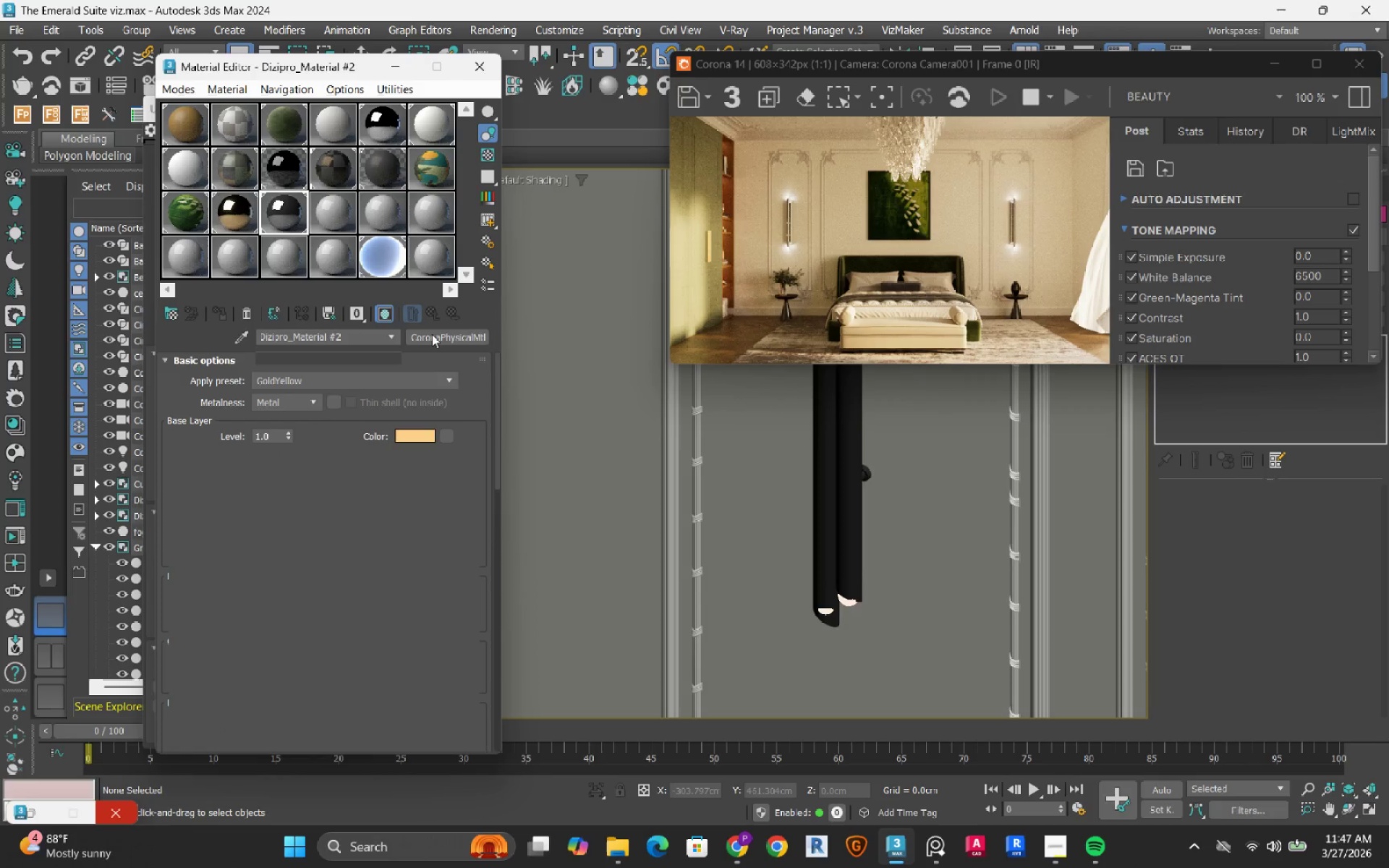 
right_click([432, 334])
 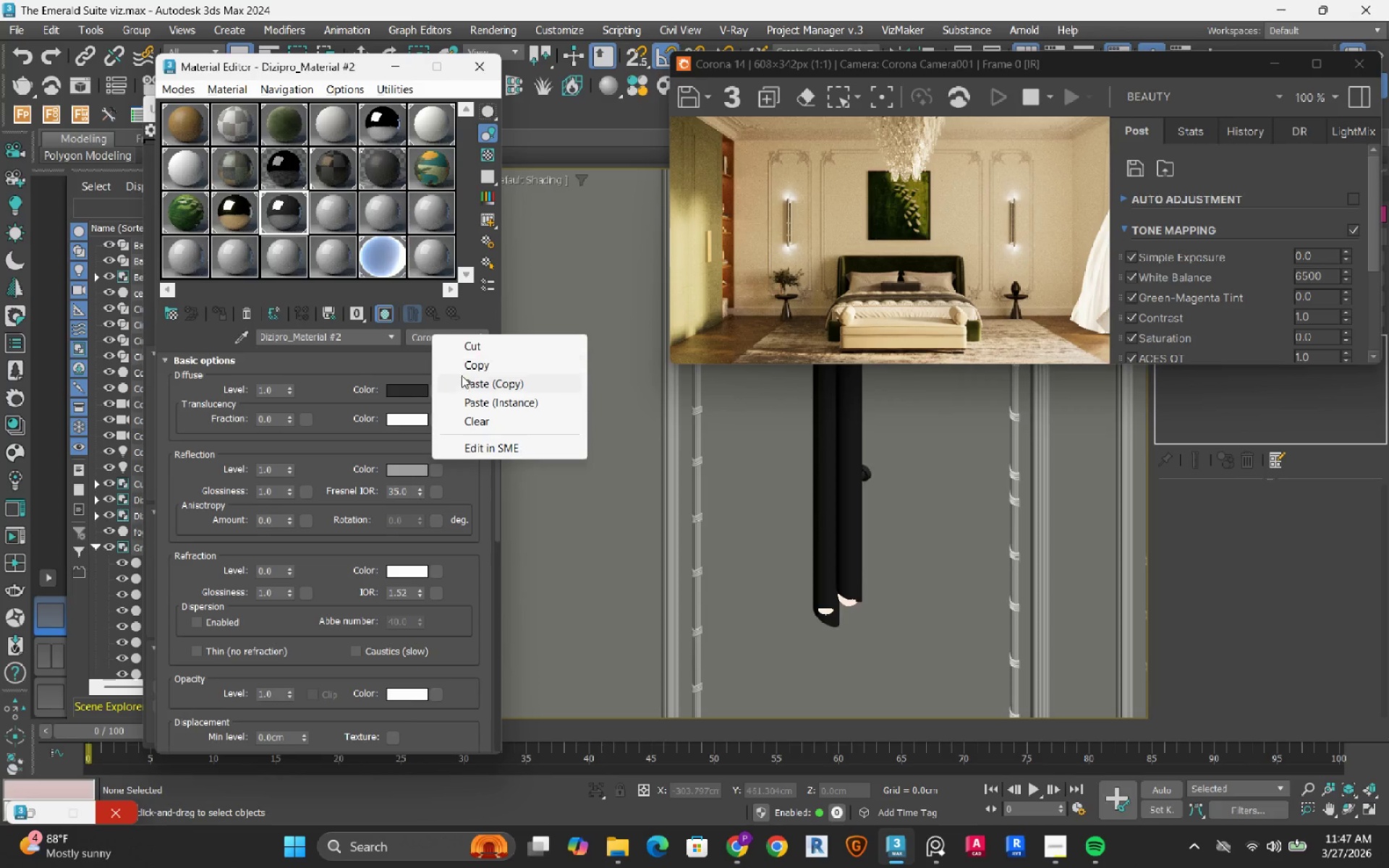 
left_click([468, 384])
 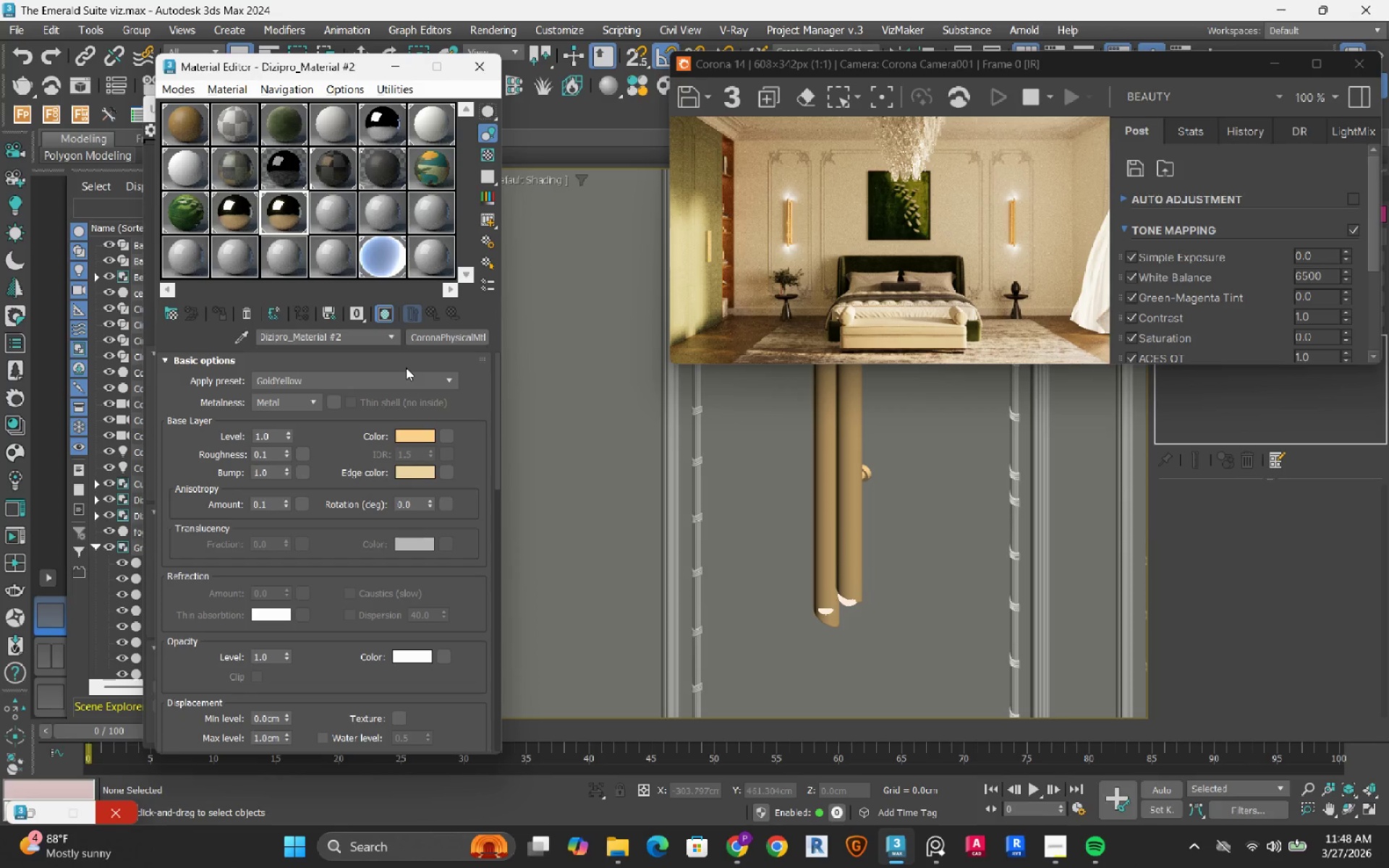 
wait(63.67)
 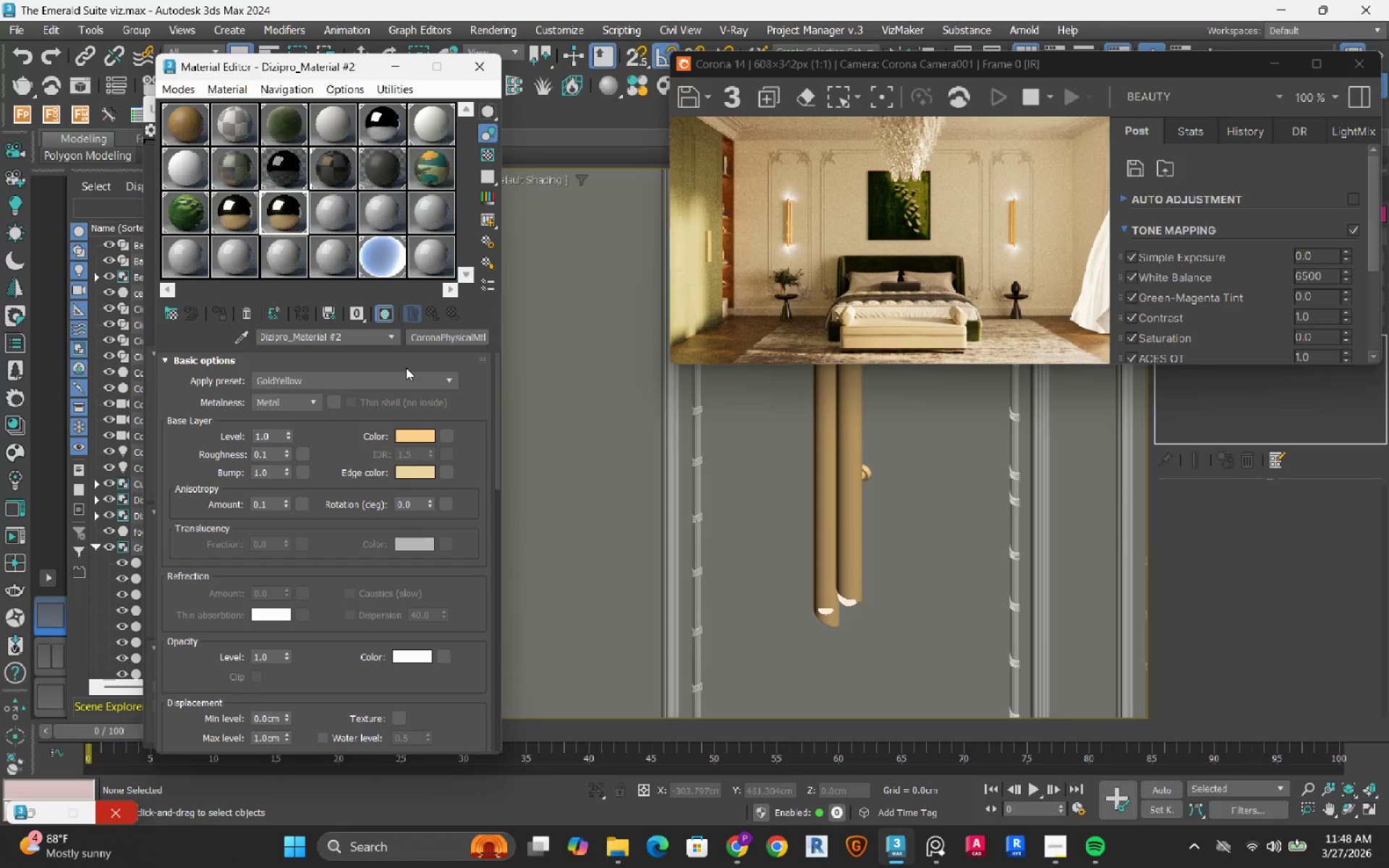 
scroll: coordinate [747, 229], scroll_direction: down, amount: 1.0
 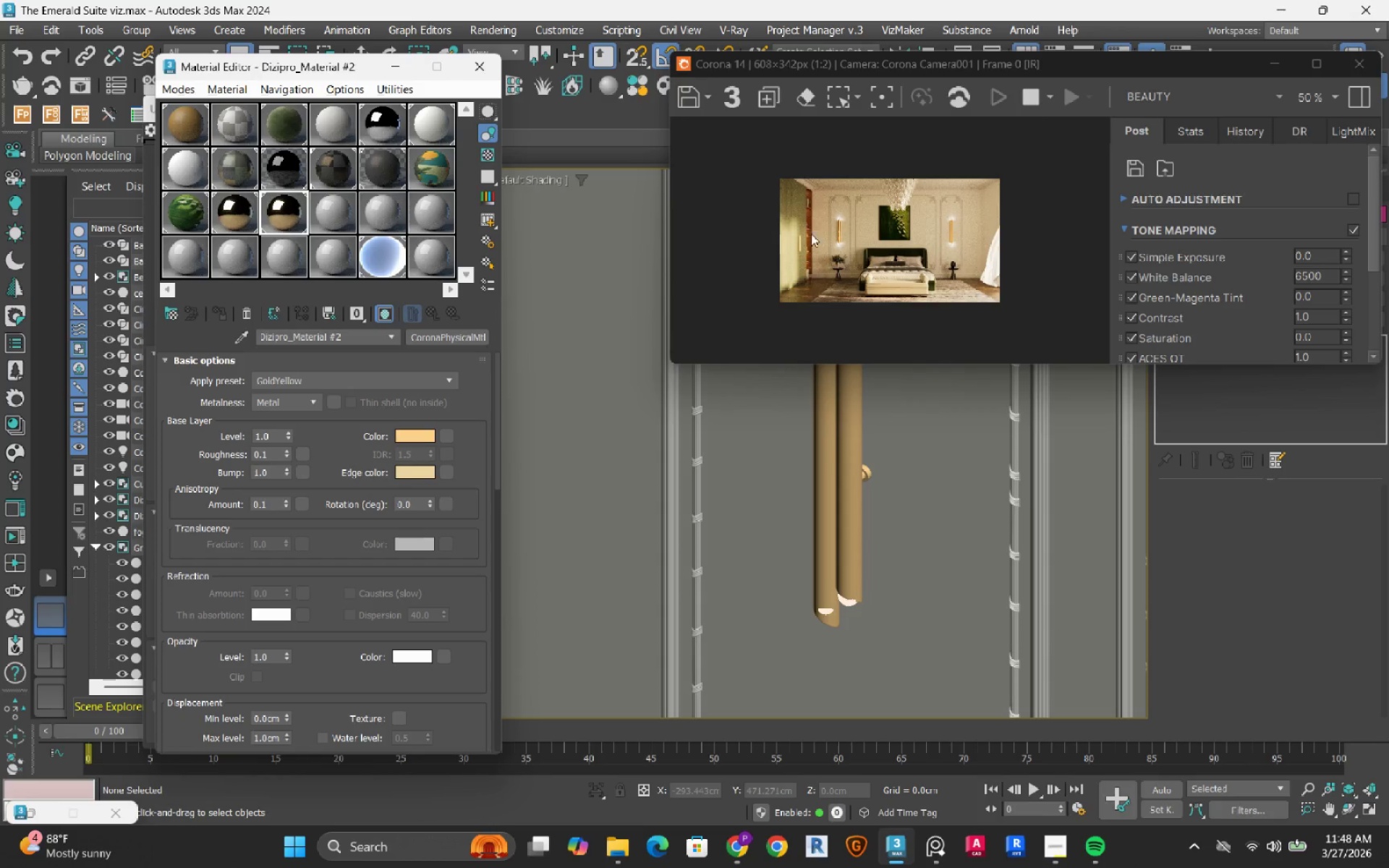 
scroll: coordinate [818, 241], scroll_direction: up, amount: 1.0
 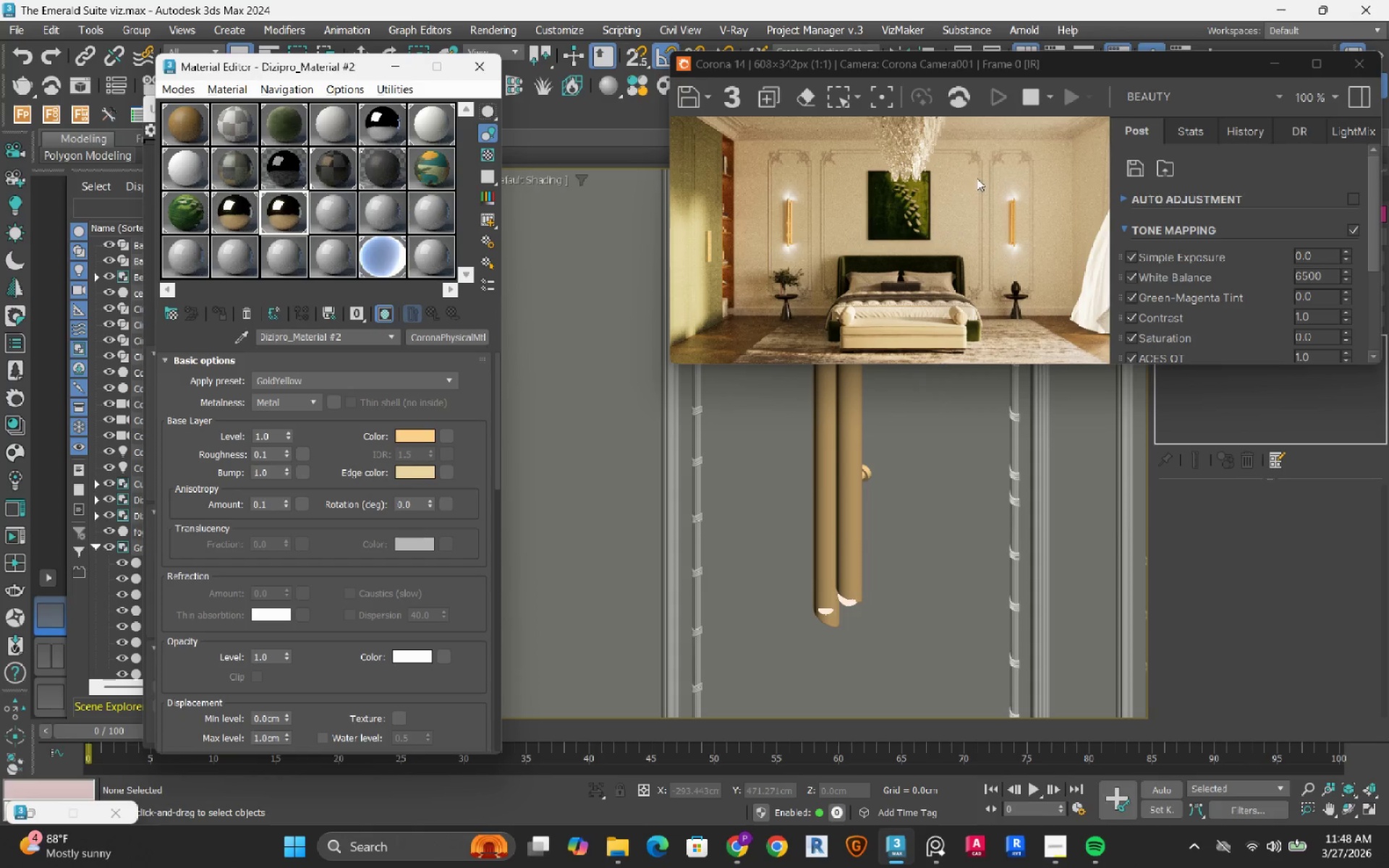 
left_click([1029, 102])
 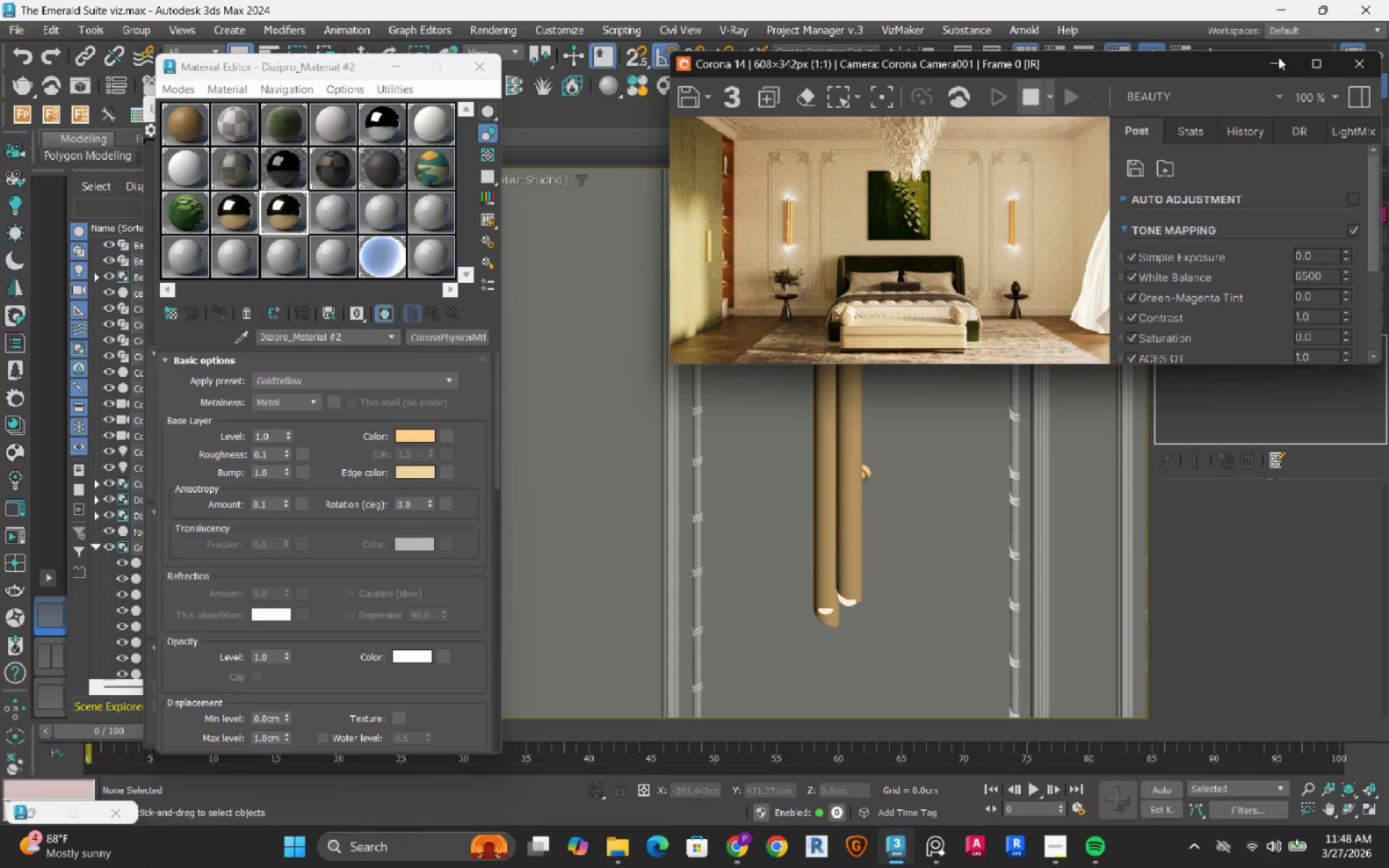 
left_click([1278, 61])
 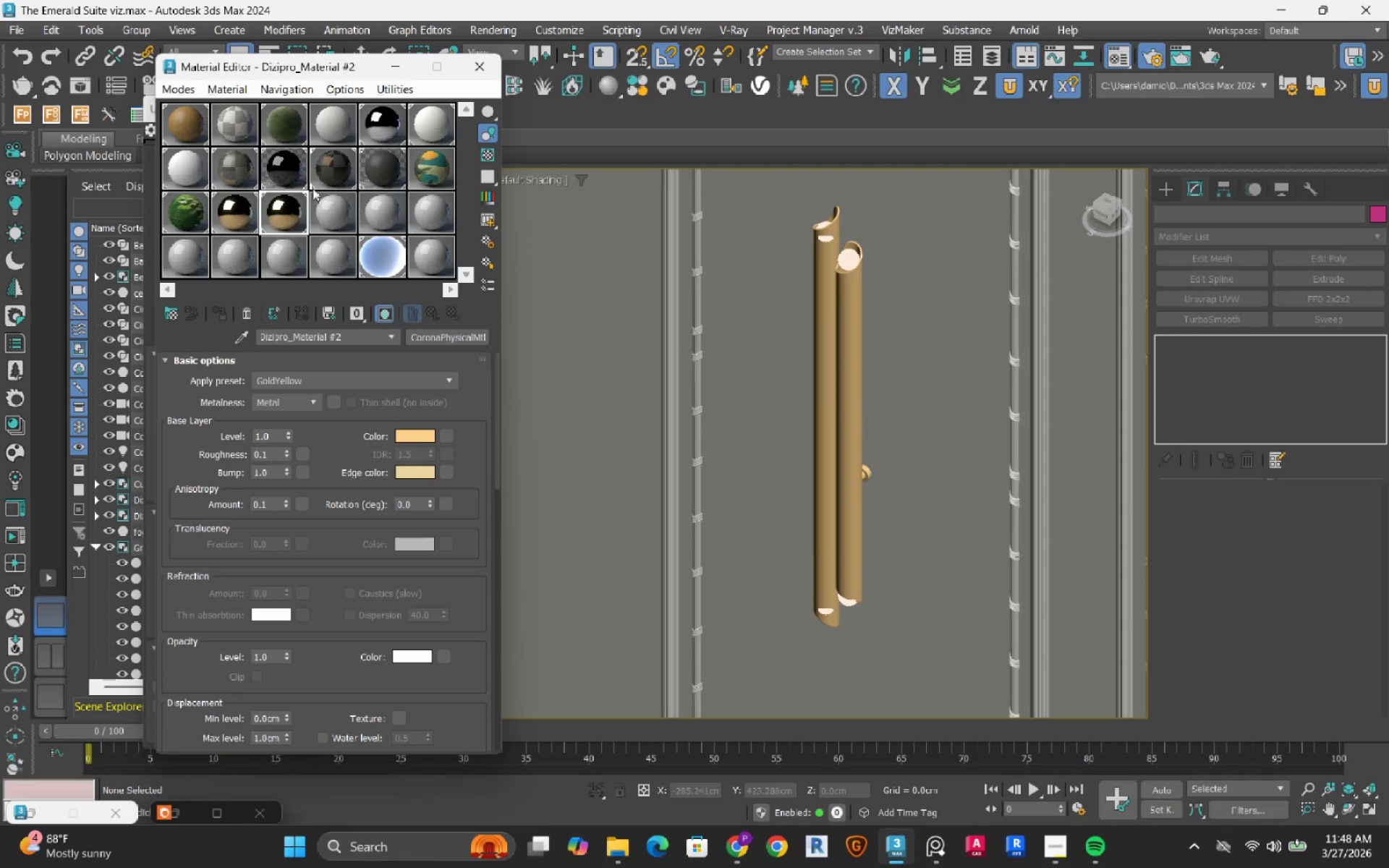 
left_click_drag(start_coordinate=[336, 65], to_coordinate=[305, 59])
 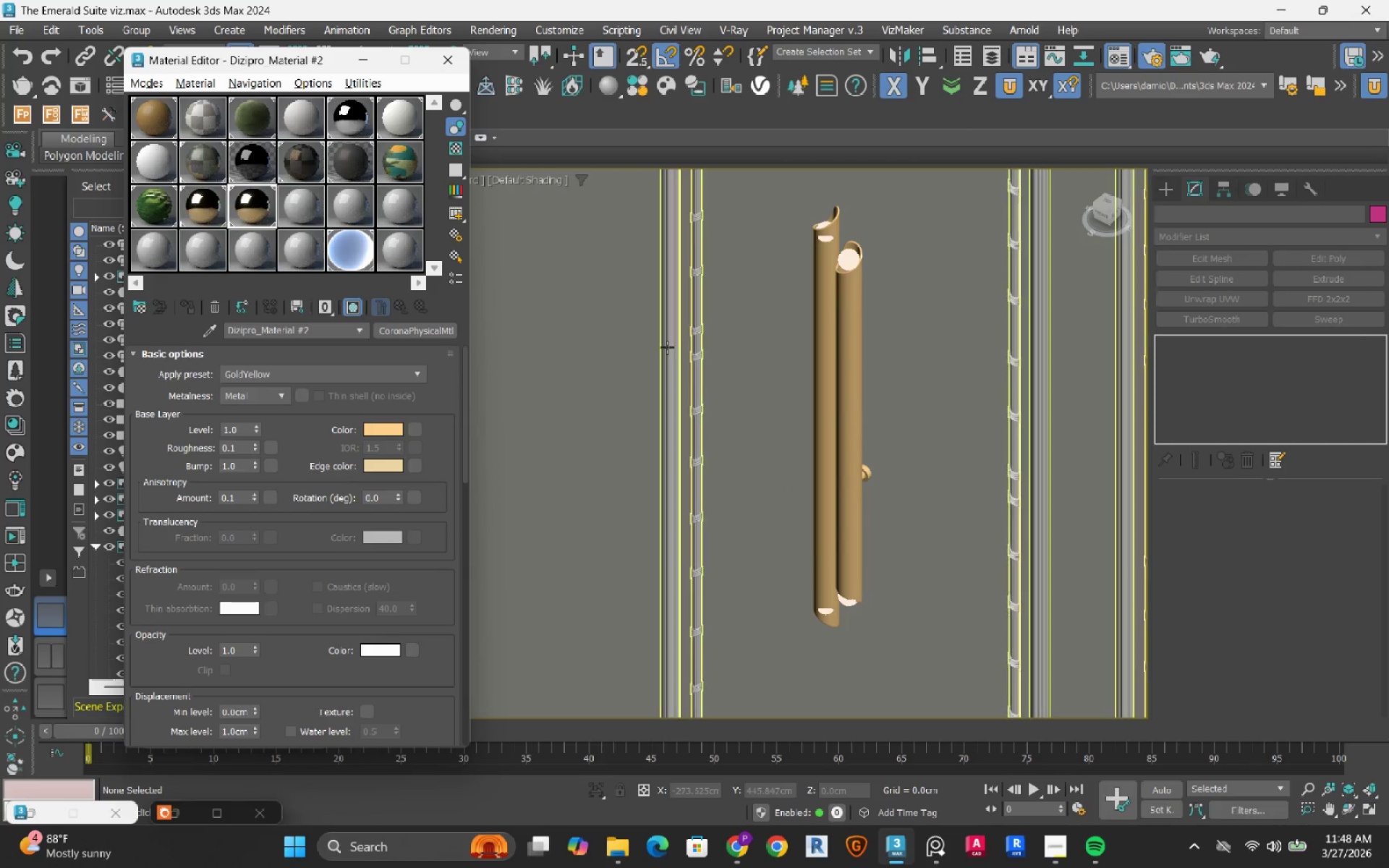 
scroll: coordinate [728, 294], scroll_direction: down, amount: 7.0
 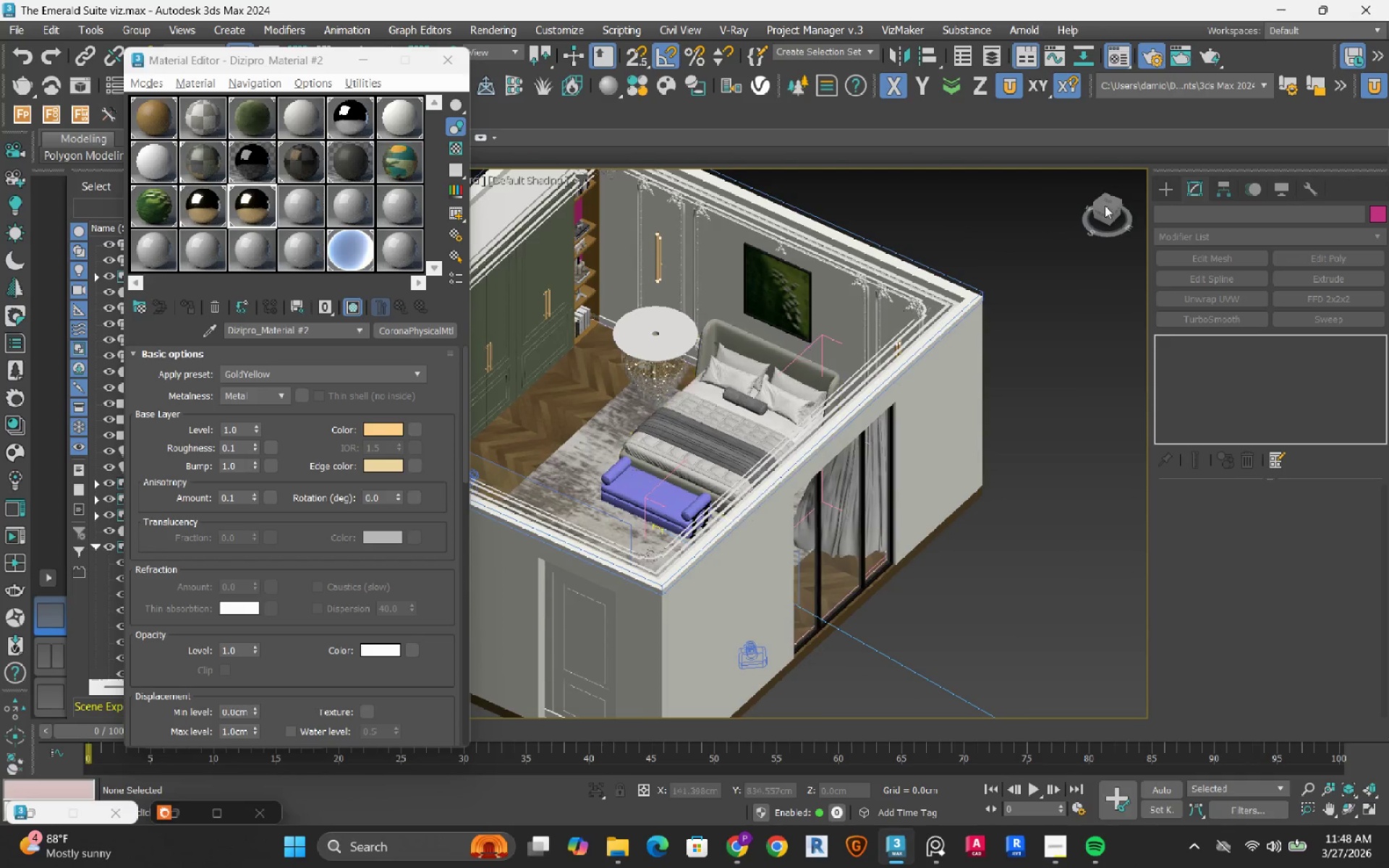 
mouse_move([1177, 191])
 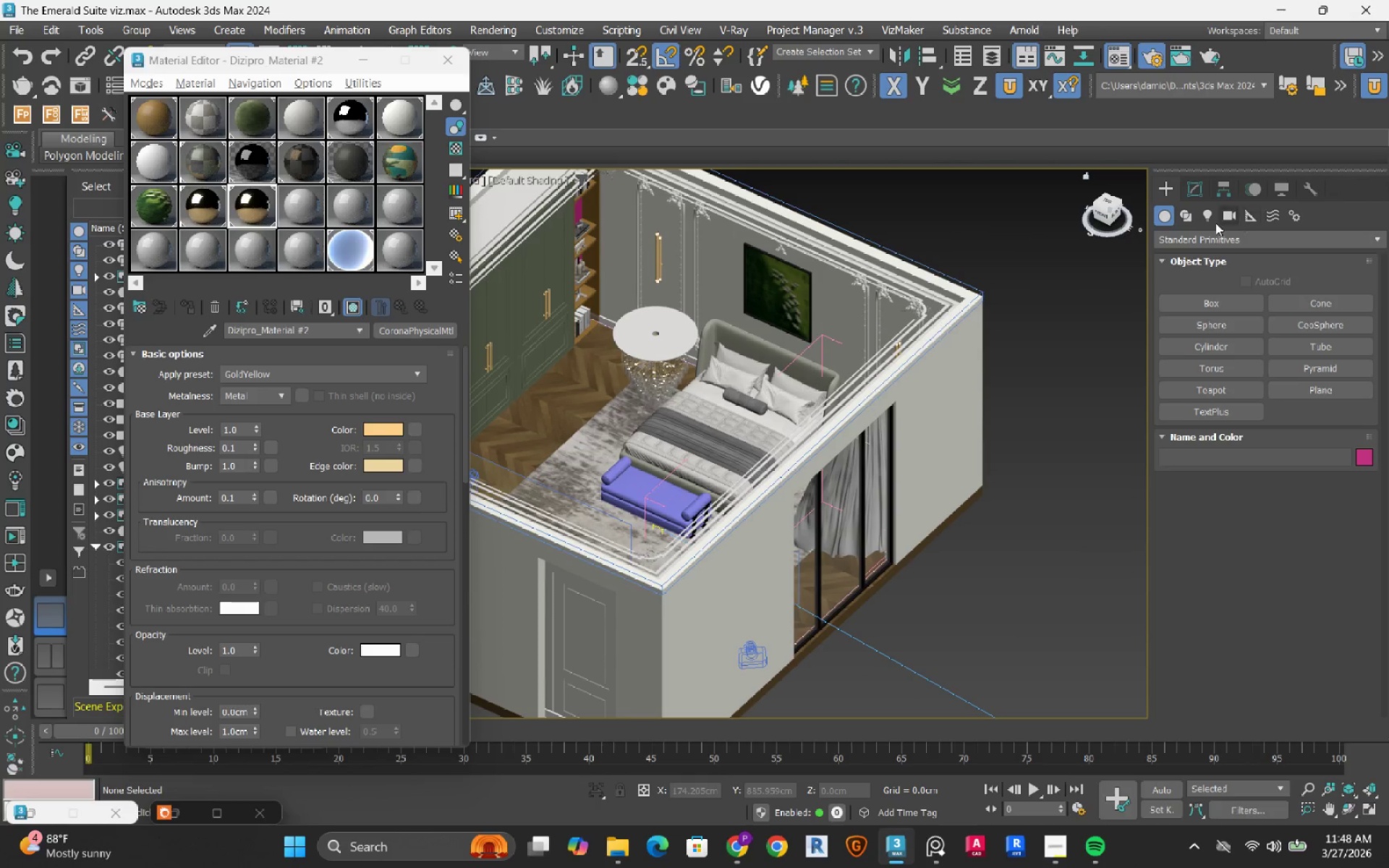 
left_click([1207, 218])
 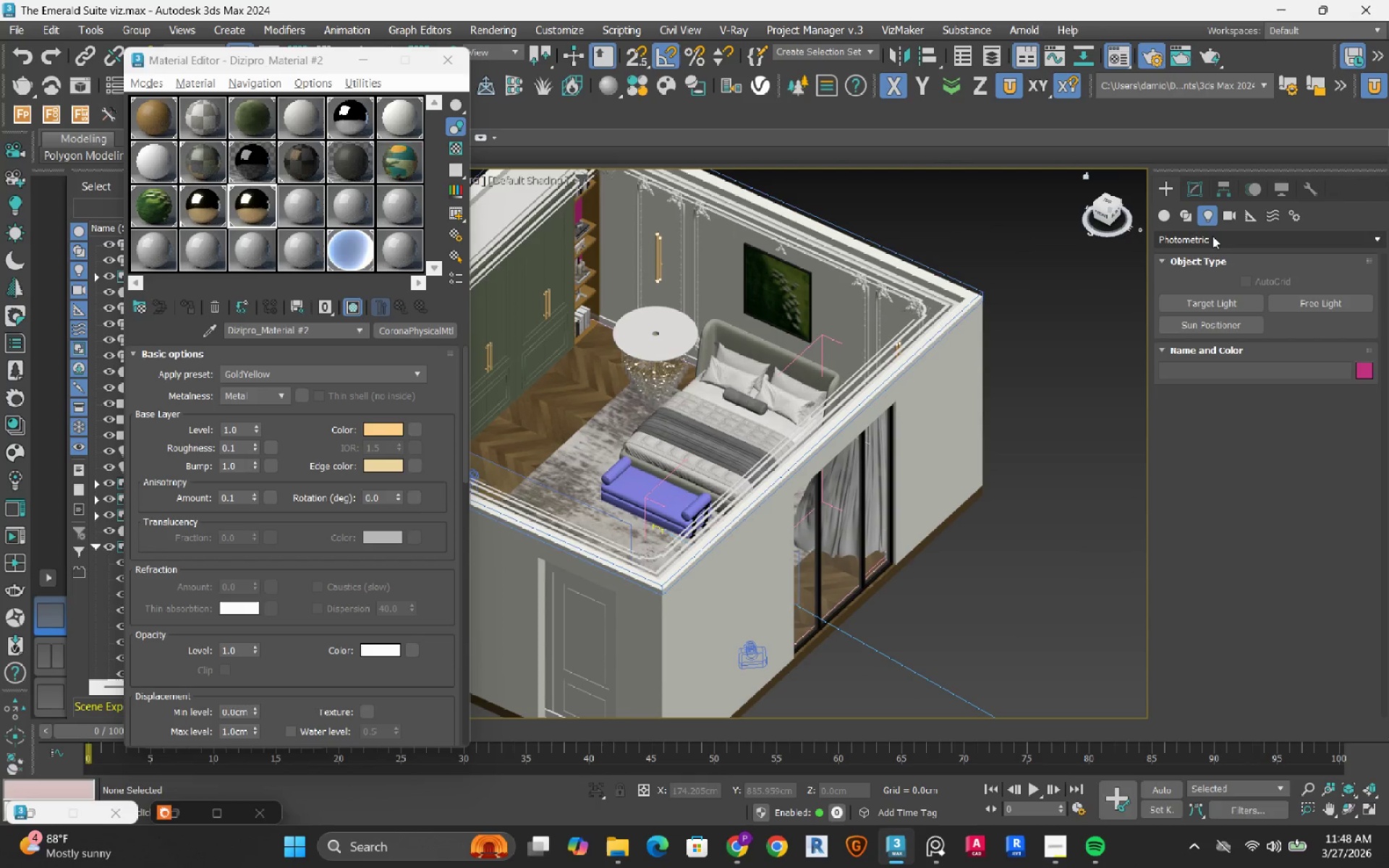 
left_click([1212, 236])
 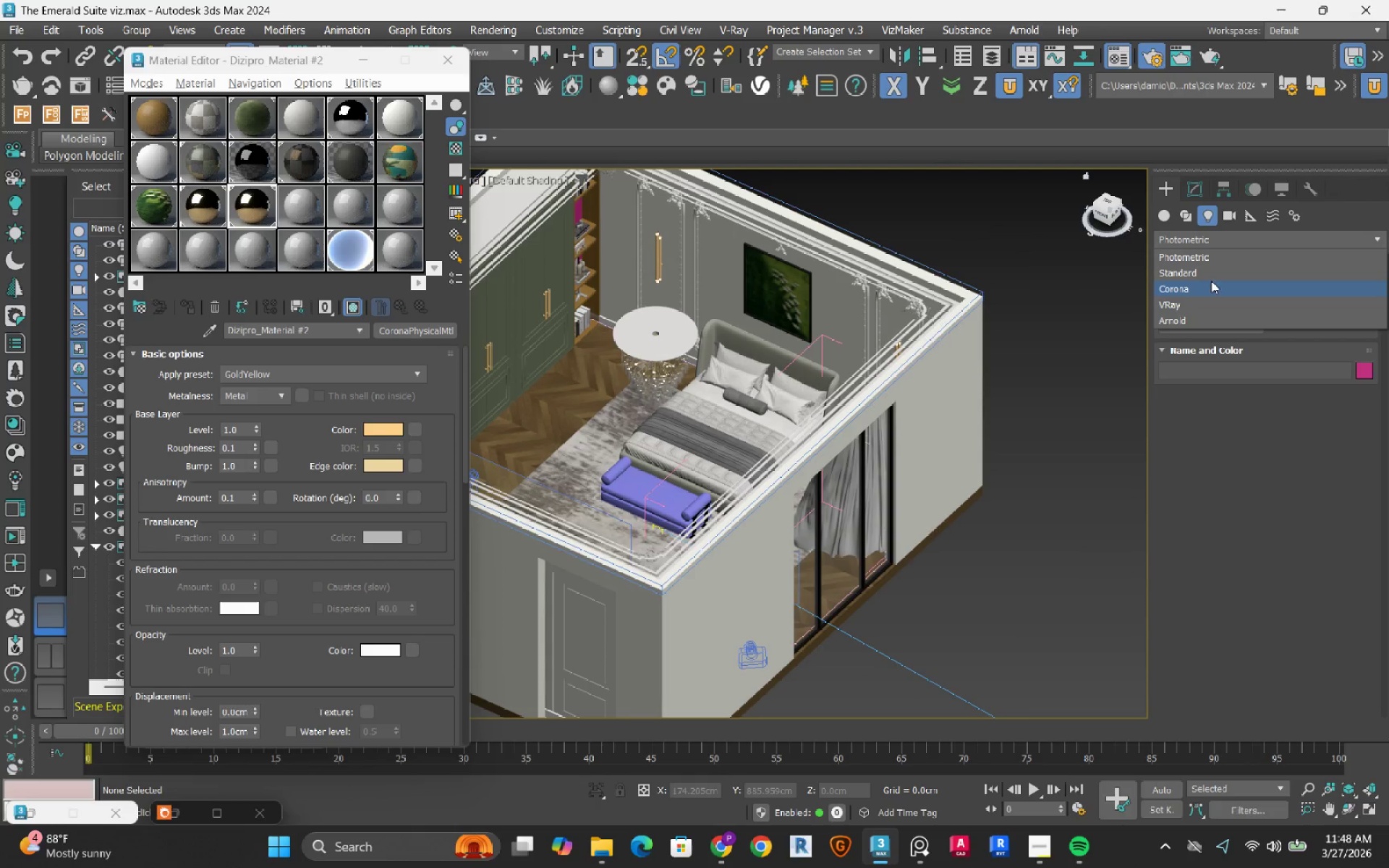 
left_click([1205, 286])
 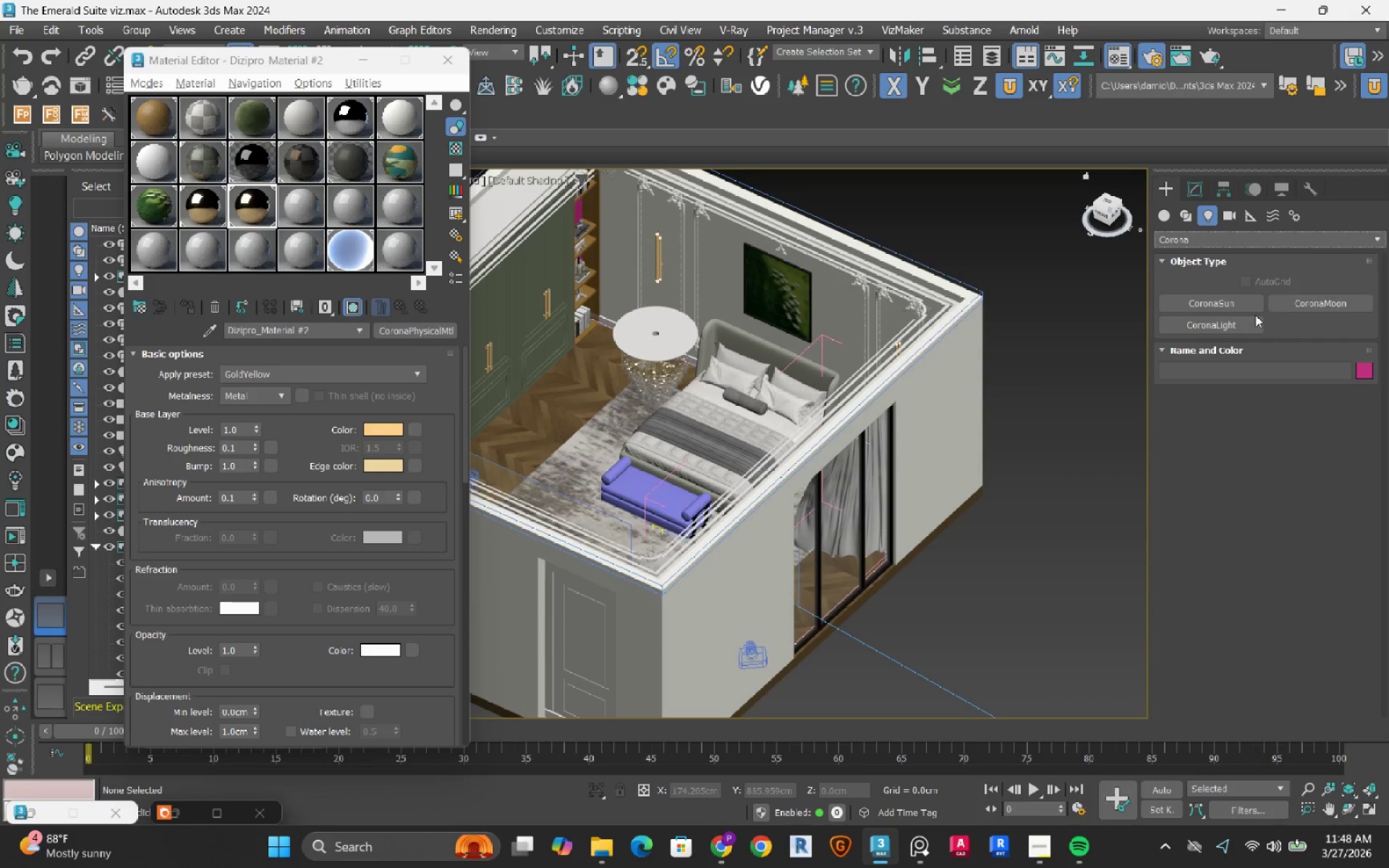 
left_click([1236, 319])
 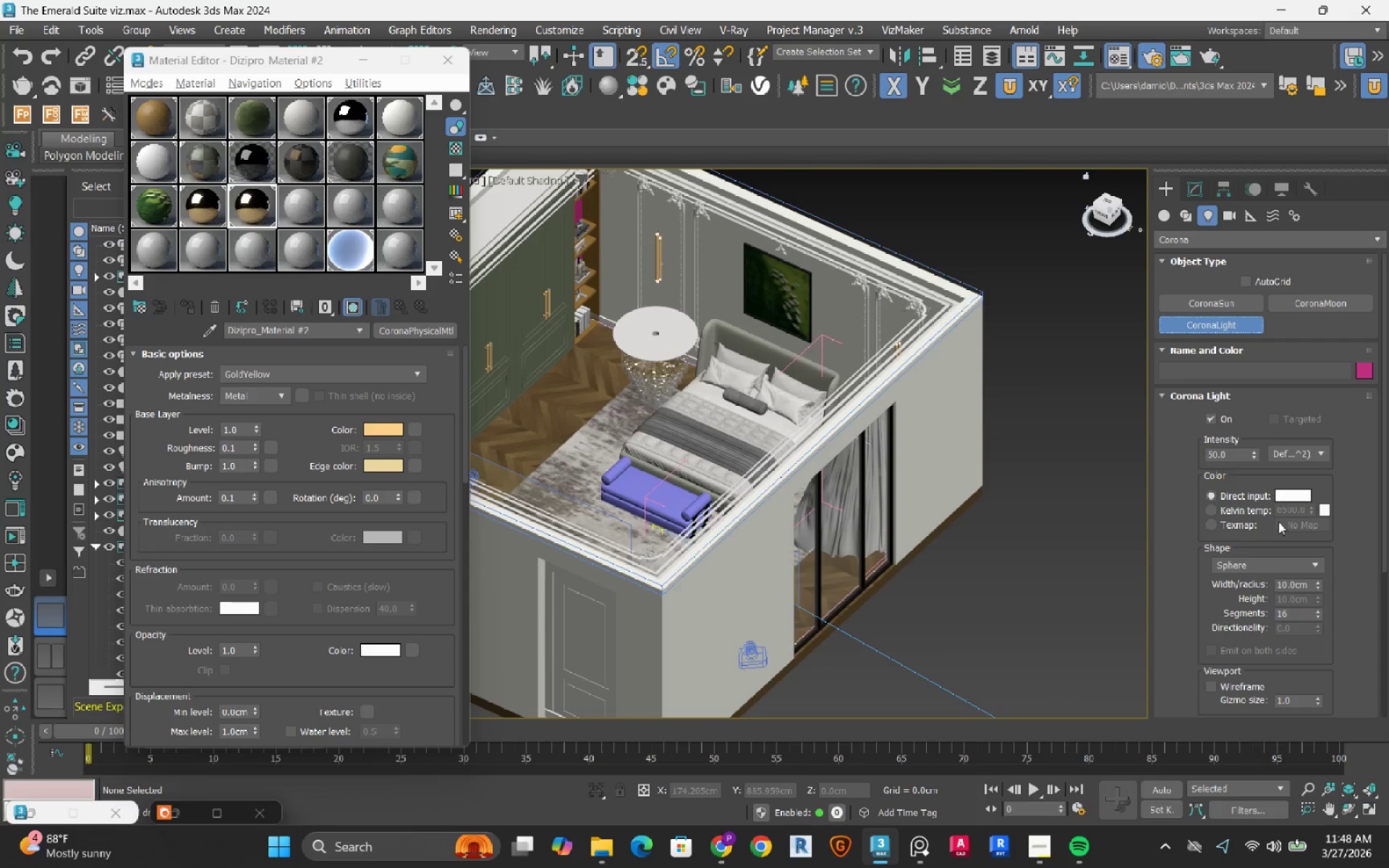 
left_click([1252, 564])
 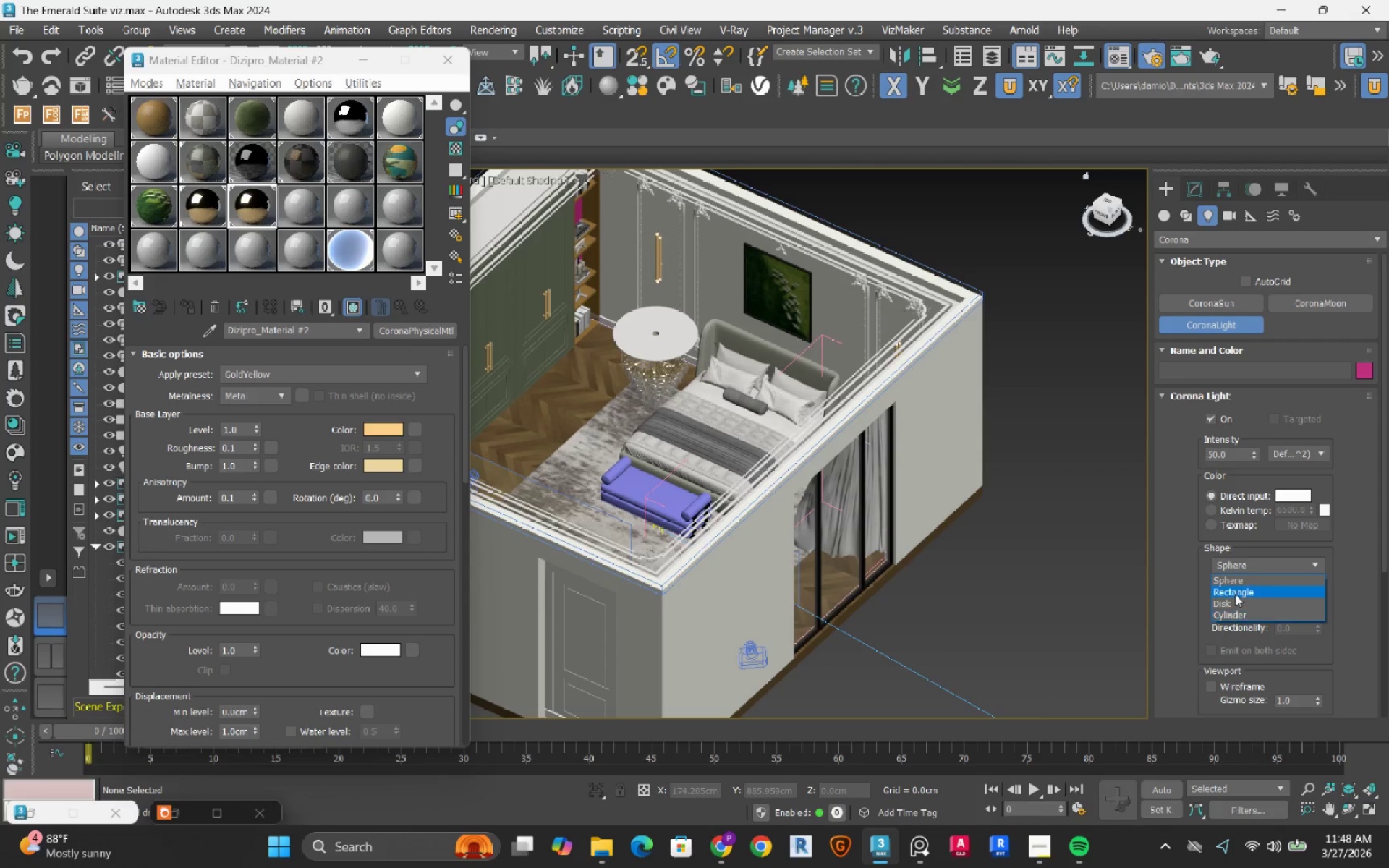 
left_click([1235, 591])
 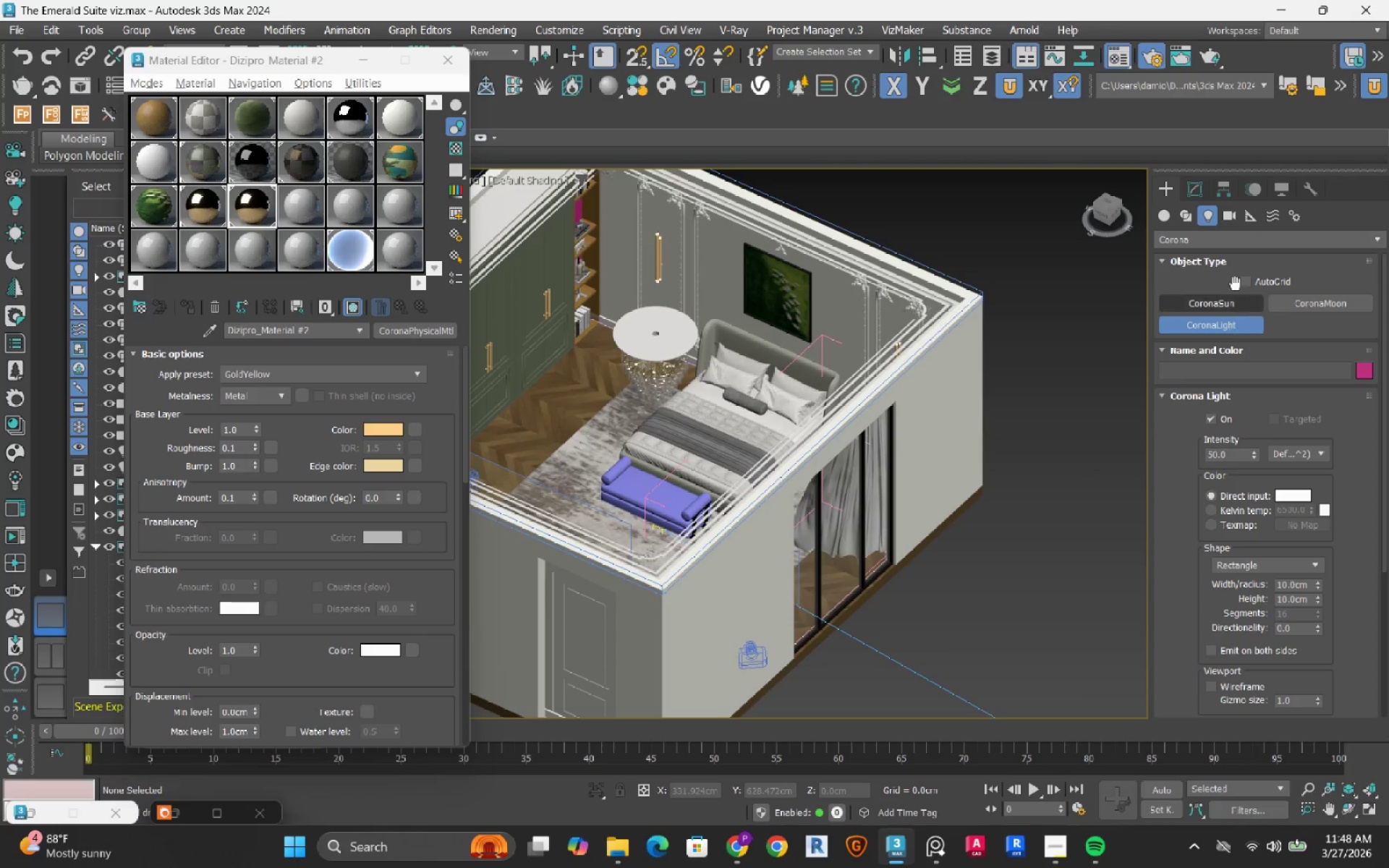 
left_click([1243, 283])
 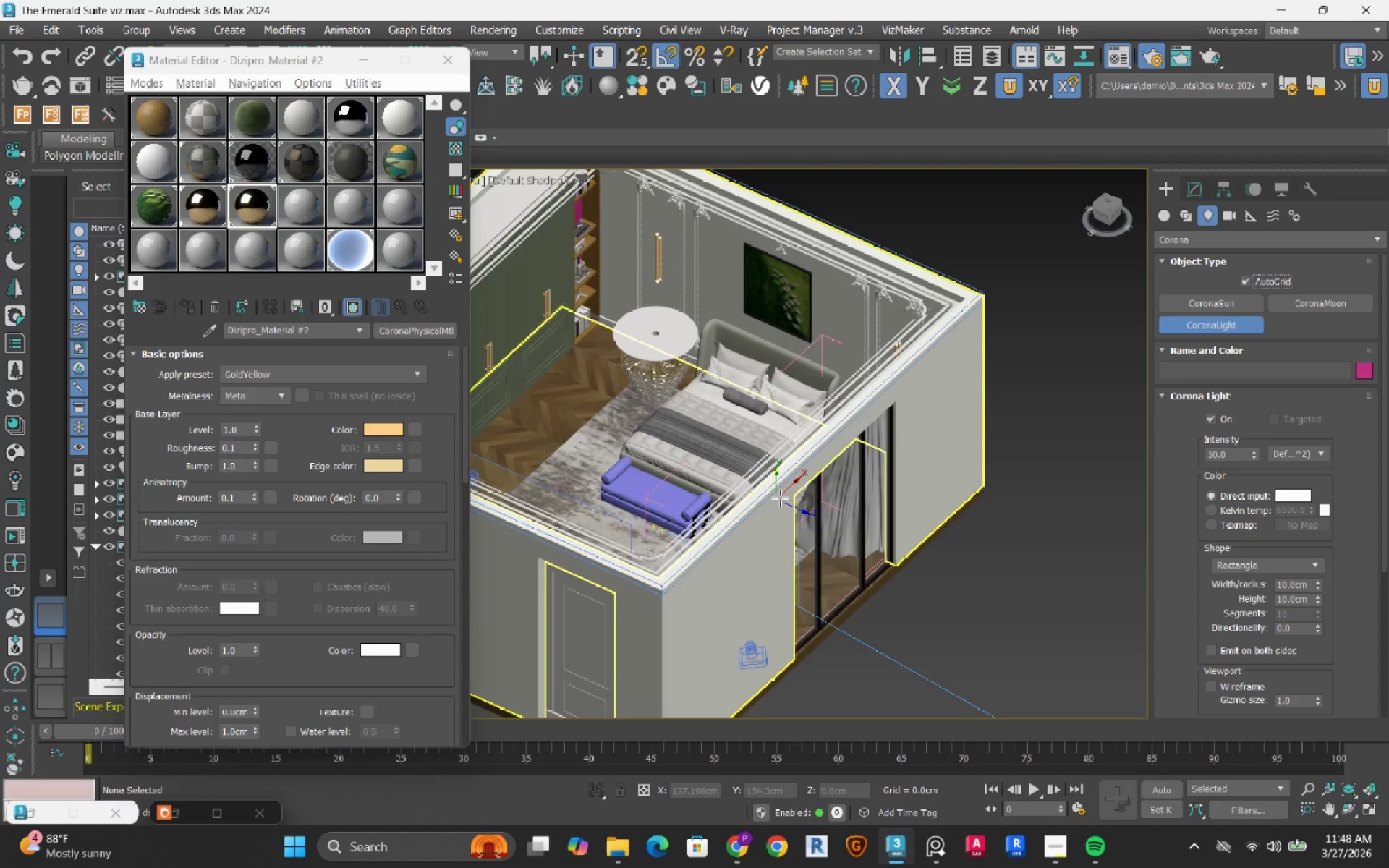 
left_click_drag(start_coordinate=[782, 497], to_coordinate=[911, 557])
 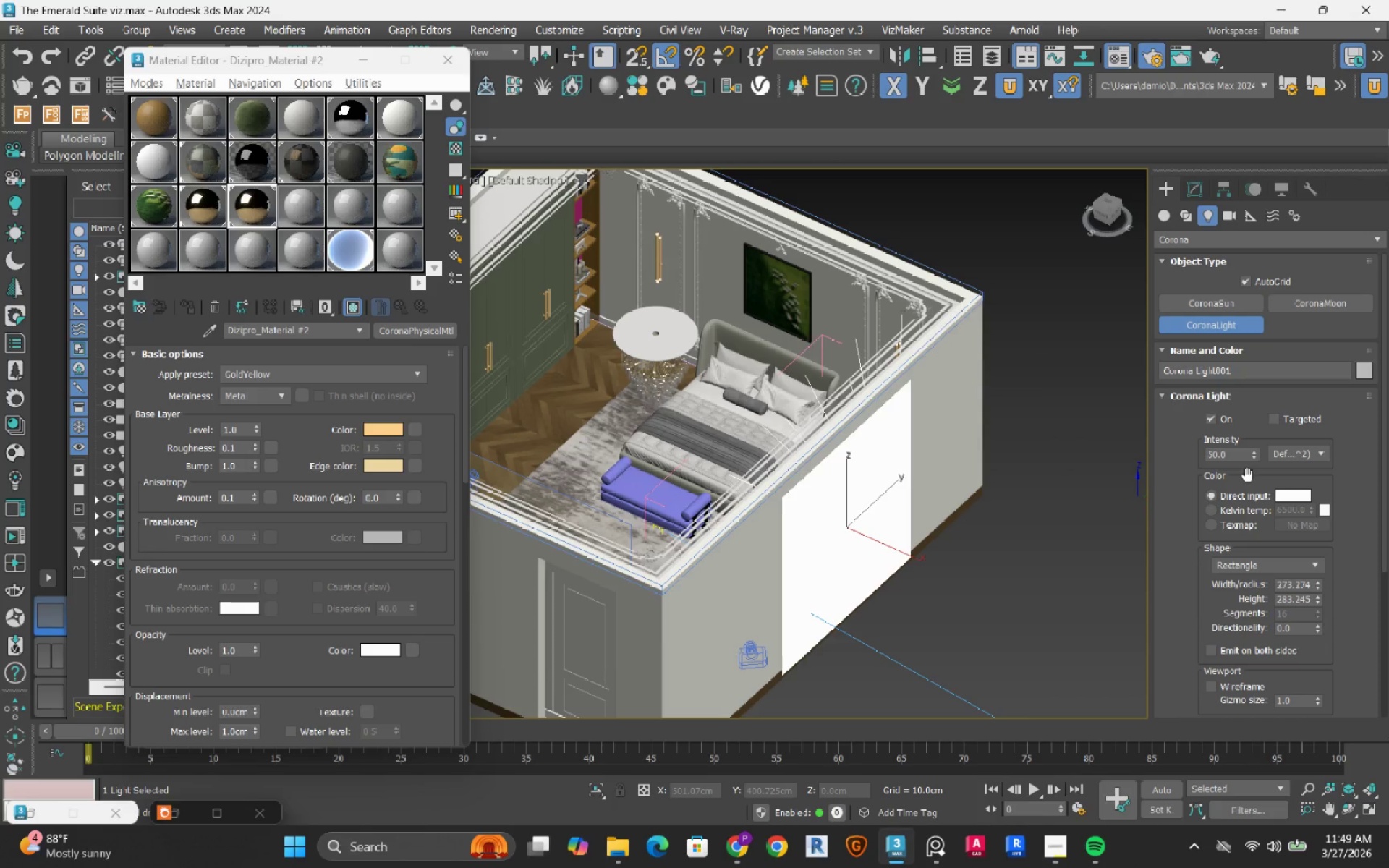 
double_click([1239, 456])
 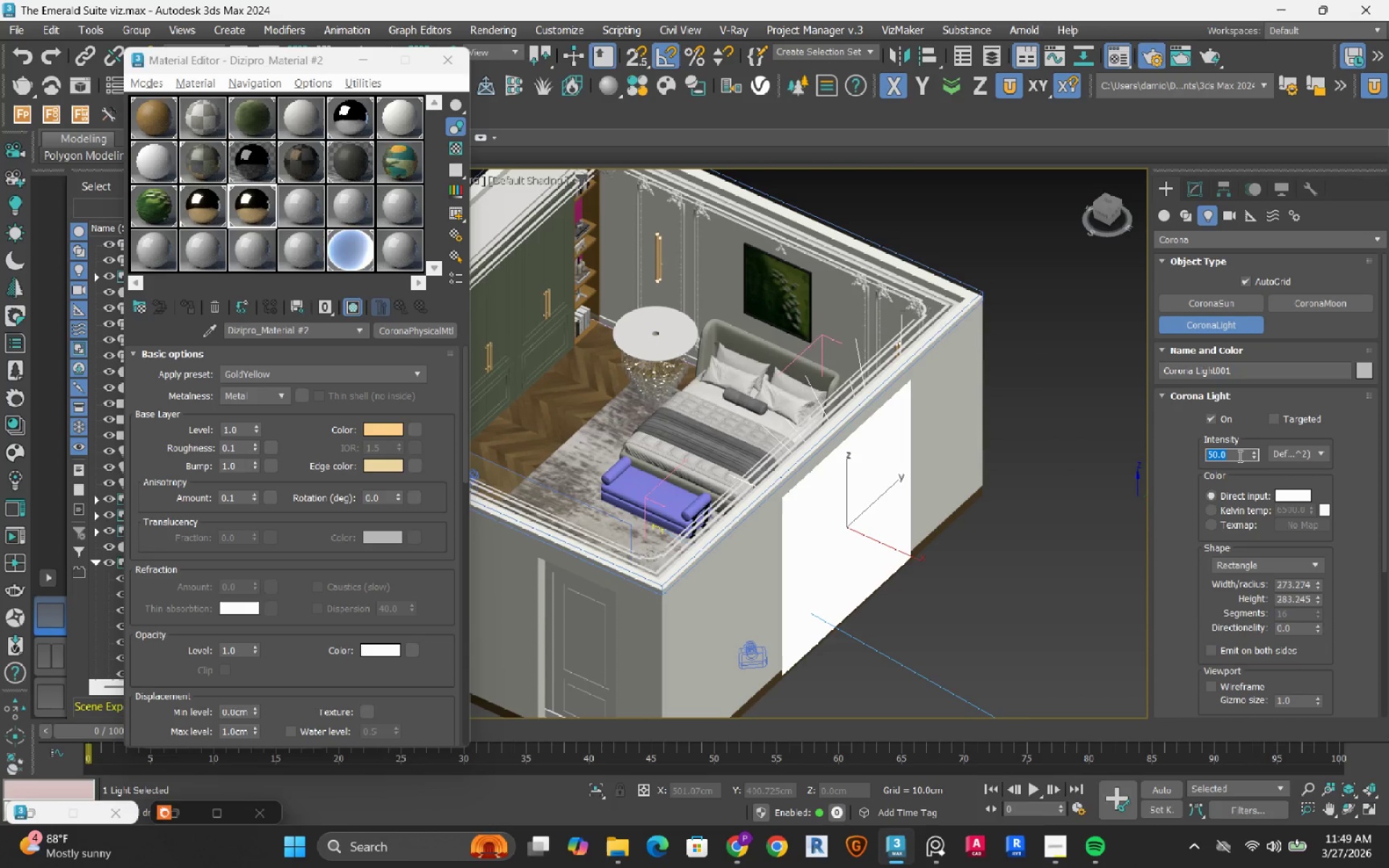 
key(Numpad1)
 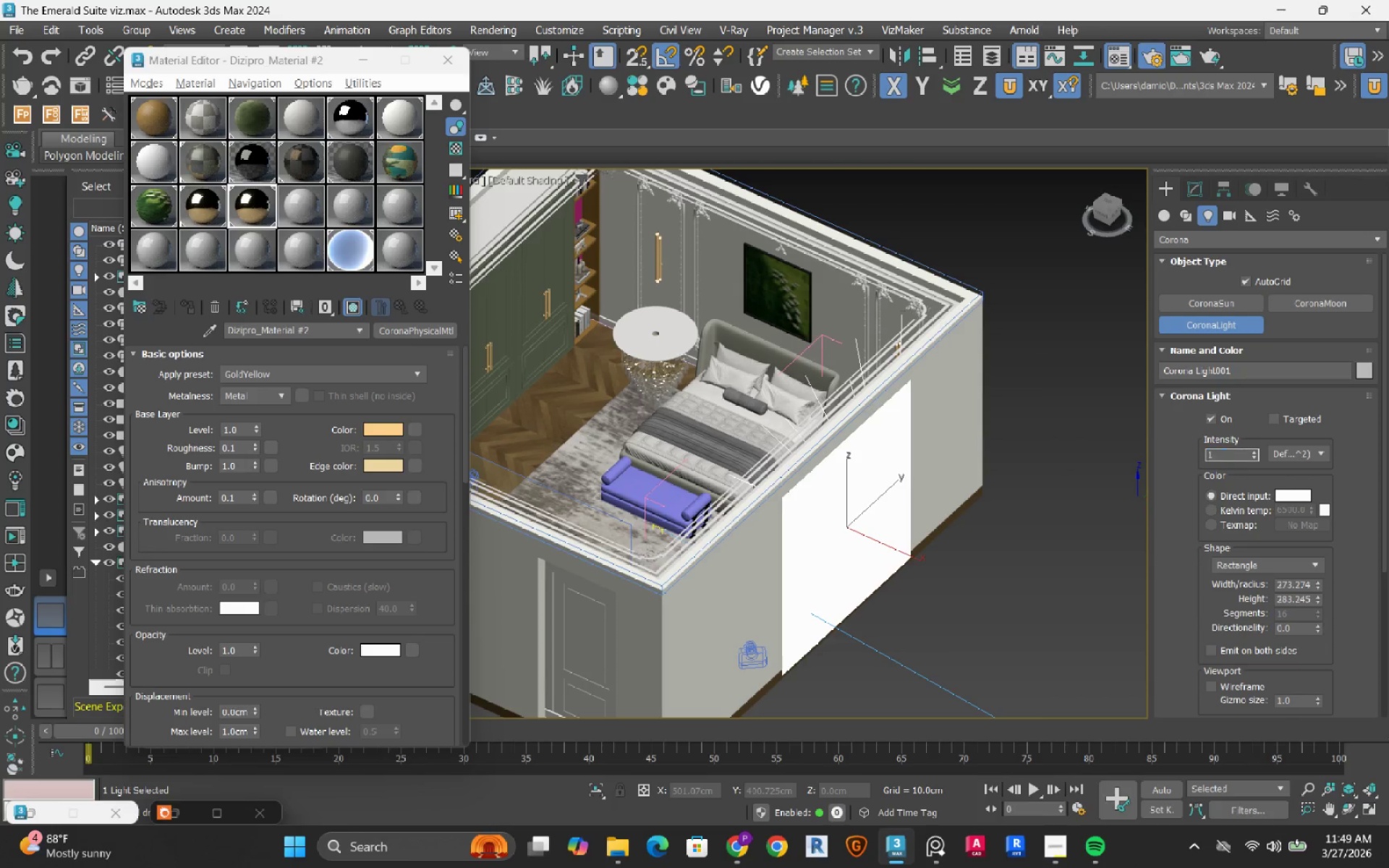 
key(Numpad0)
 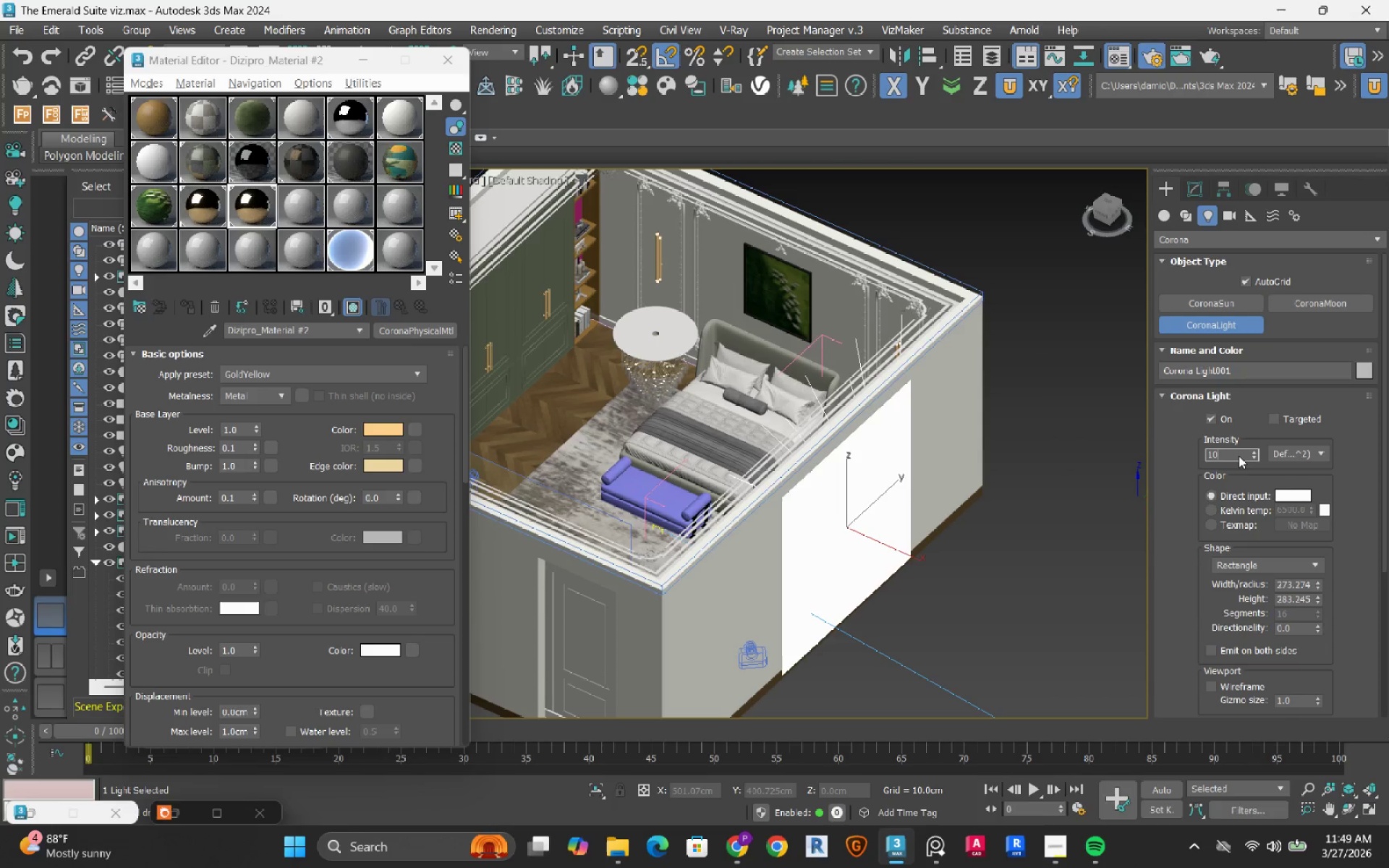 
key(NumpadEnter)
 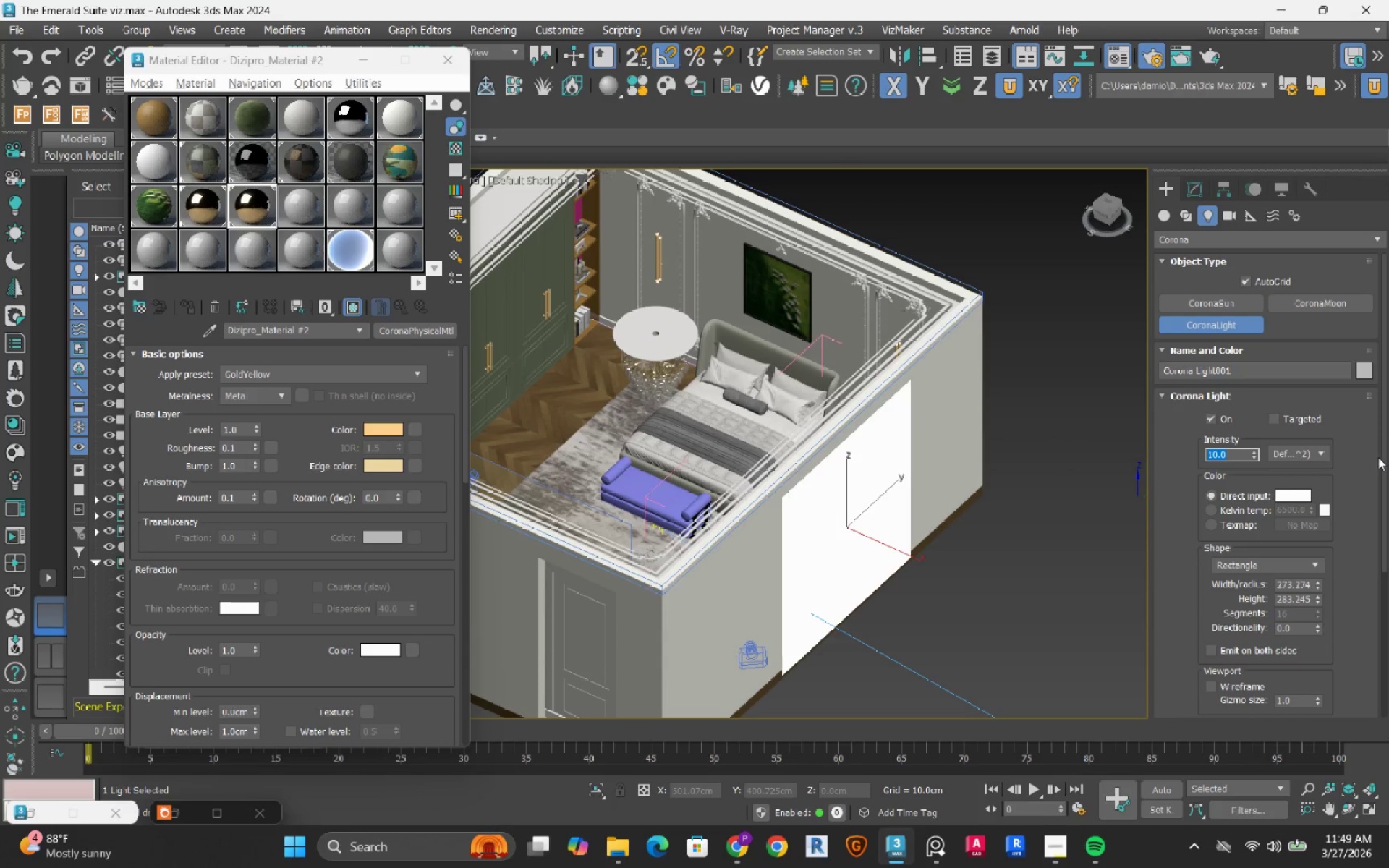 
left_click_drag(start_coordinate=[1384, 470], to_coordinate=[1369, 603])
 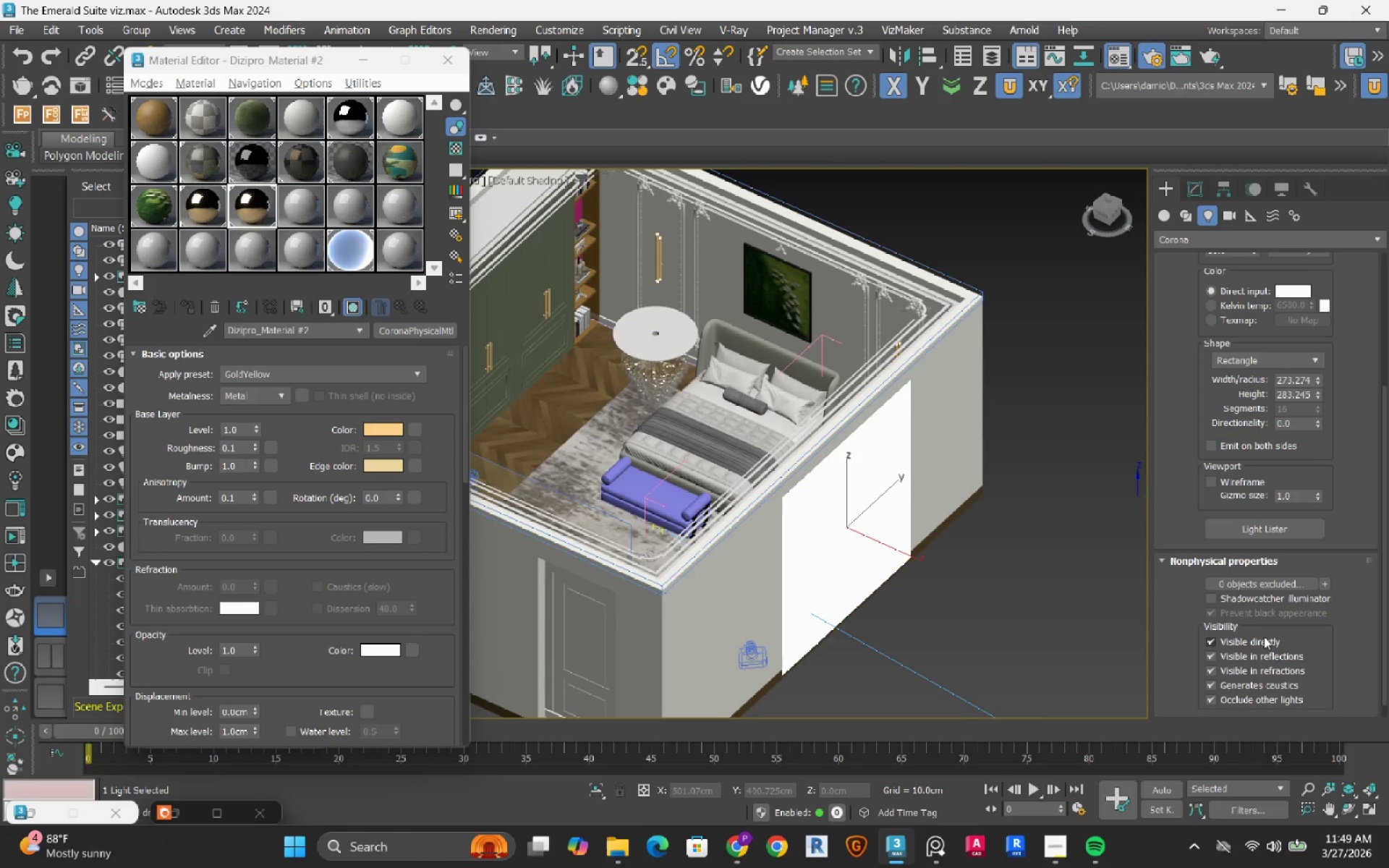 
left_click([1264, 637])
 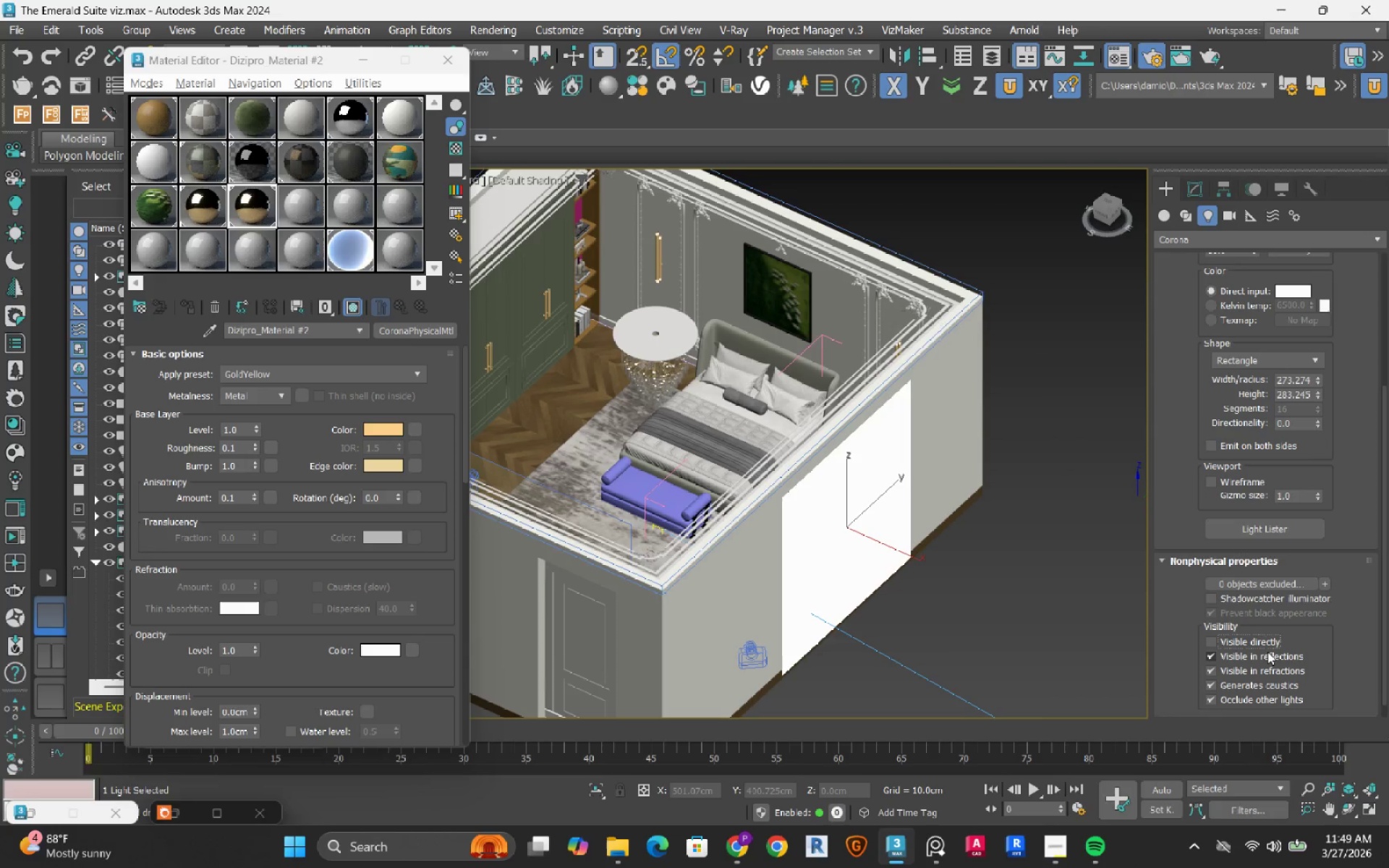 
left_click([1267, 652])
 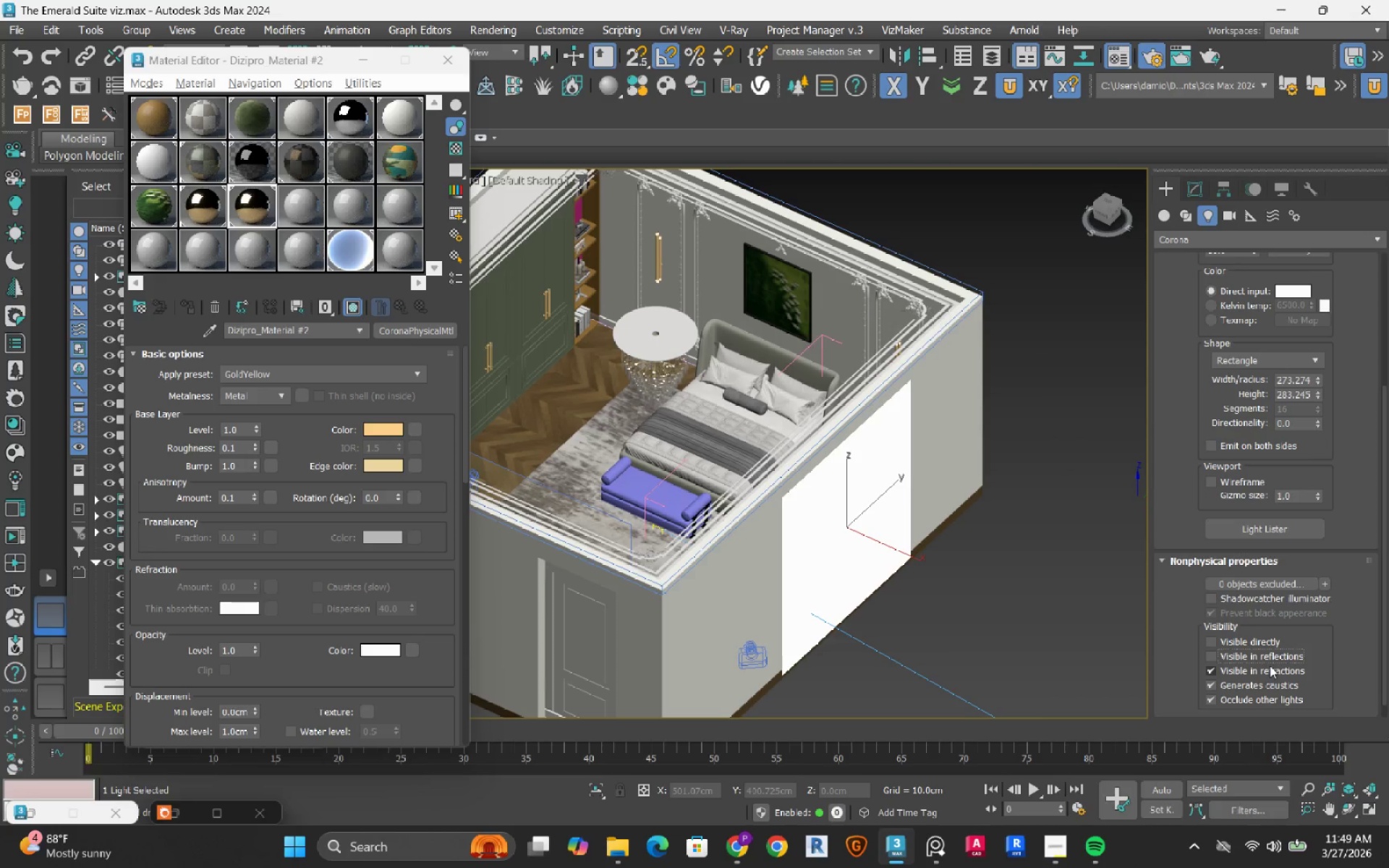 
left_click([1270, 665])
 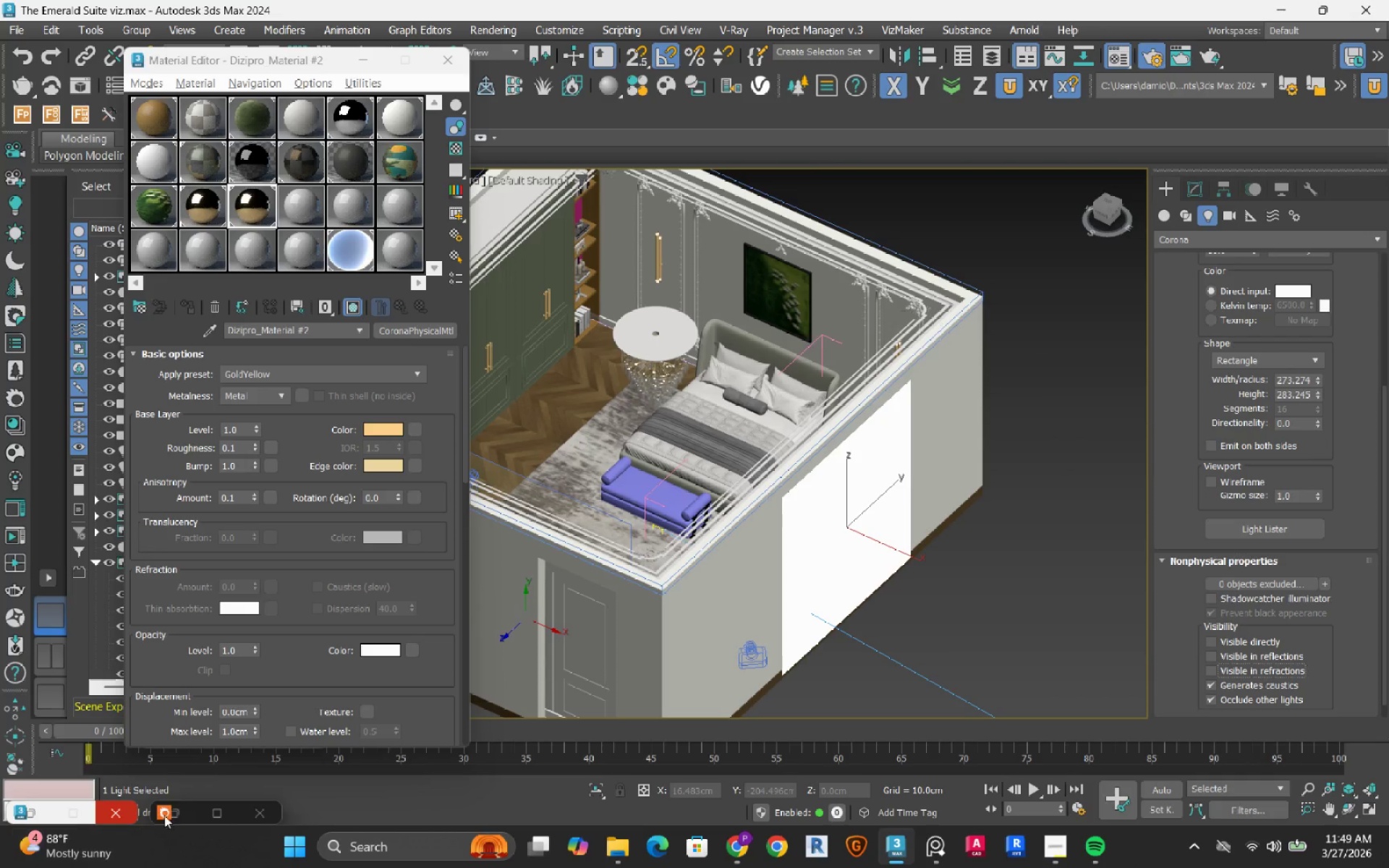 
left_click([174, 812])
 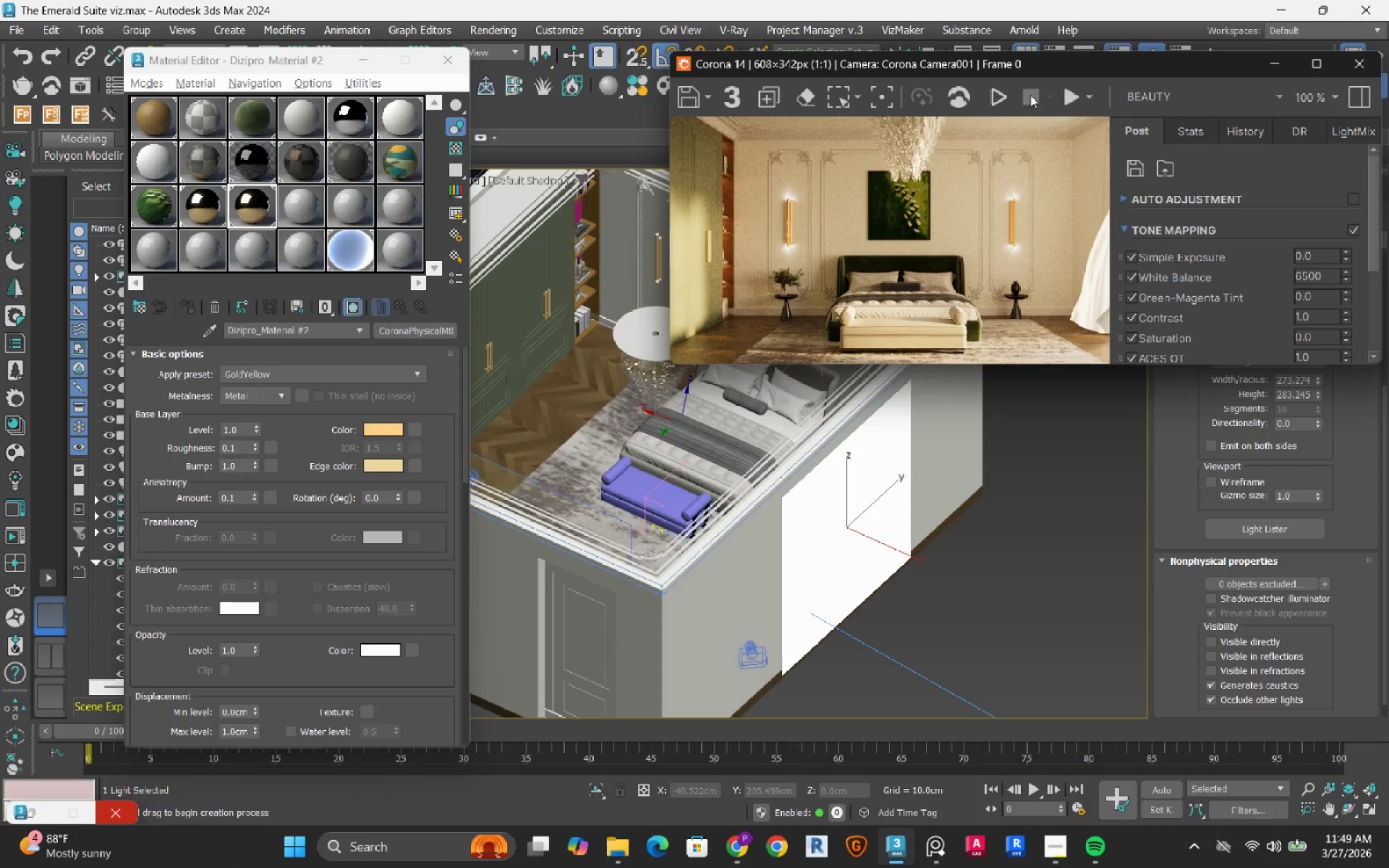 
left_click([1007, 103])
 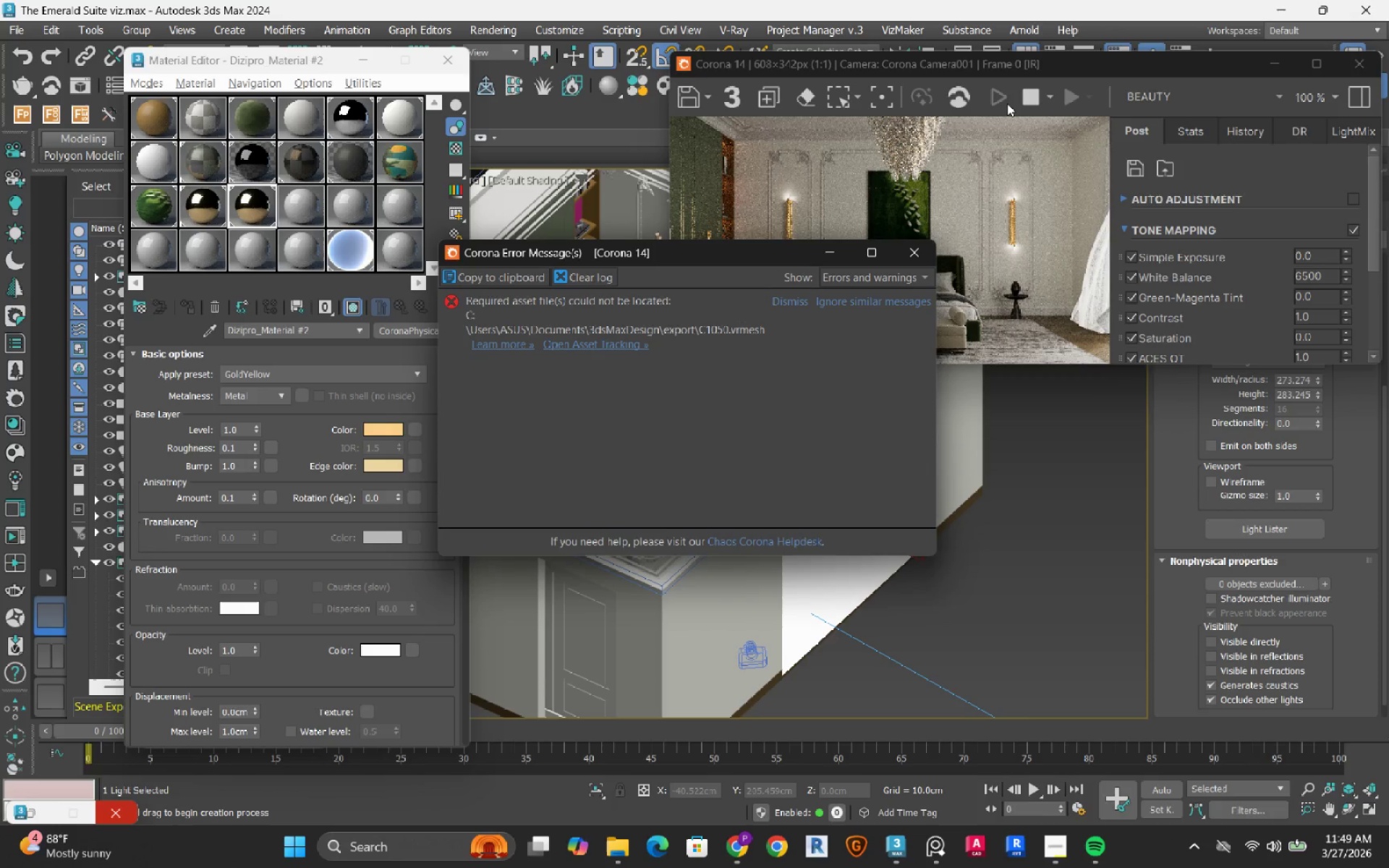 
wait(50.61)
 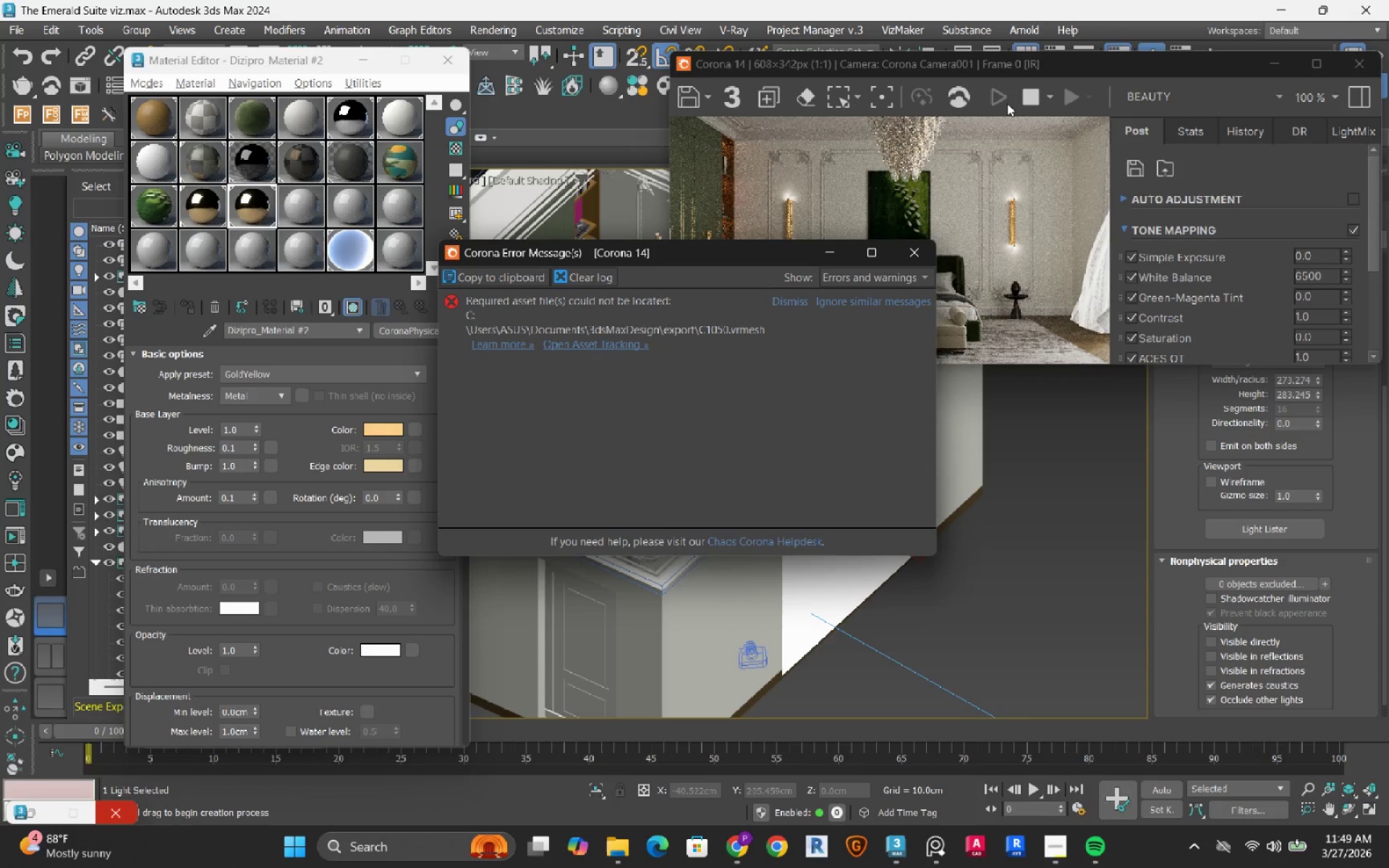 
left_click([912, 252])
 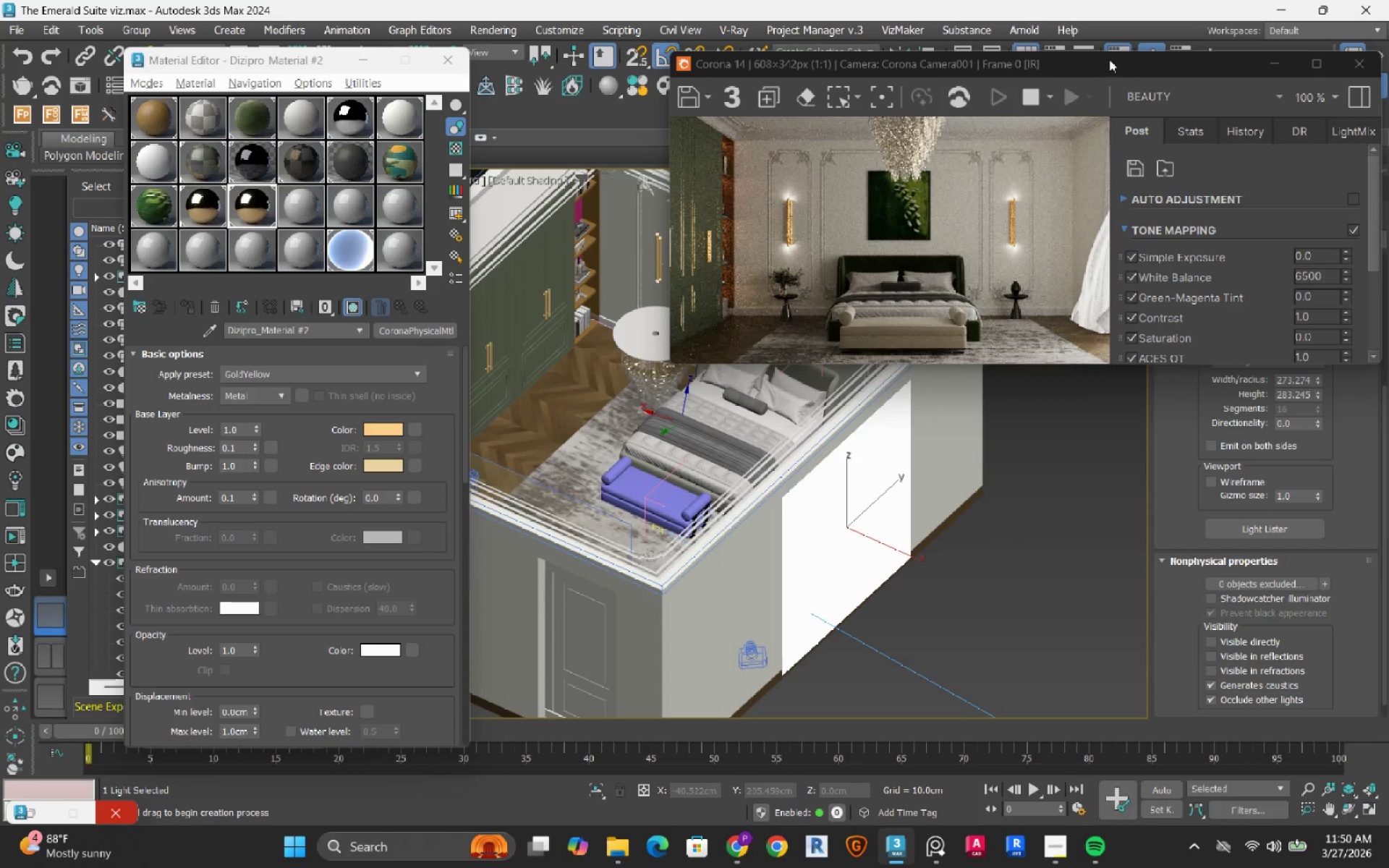 
left_click_drag(start_coordinate=[1108, 69], to_coordinate=[870, 71])
 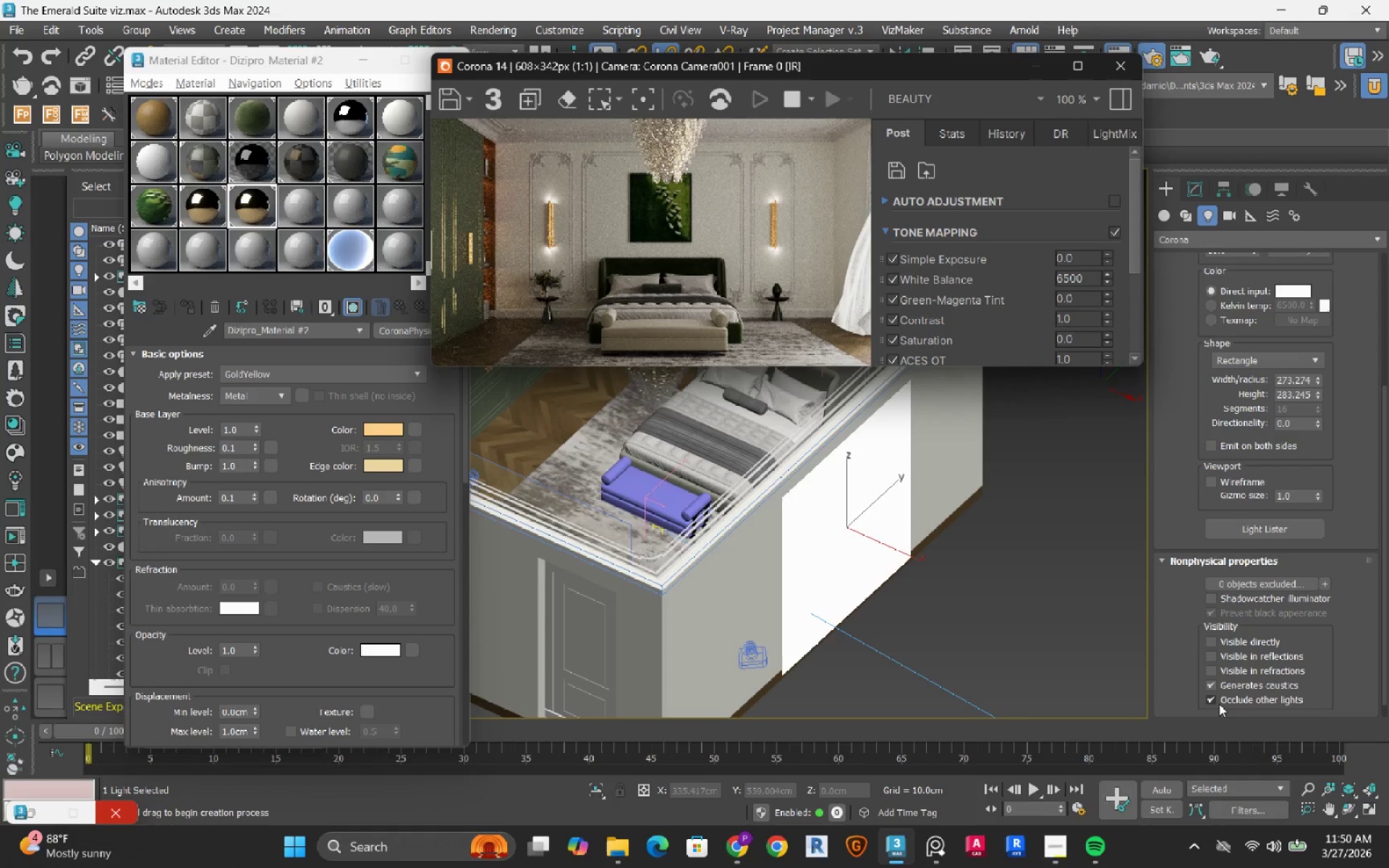 
left_click([1219, 702])
 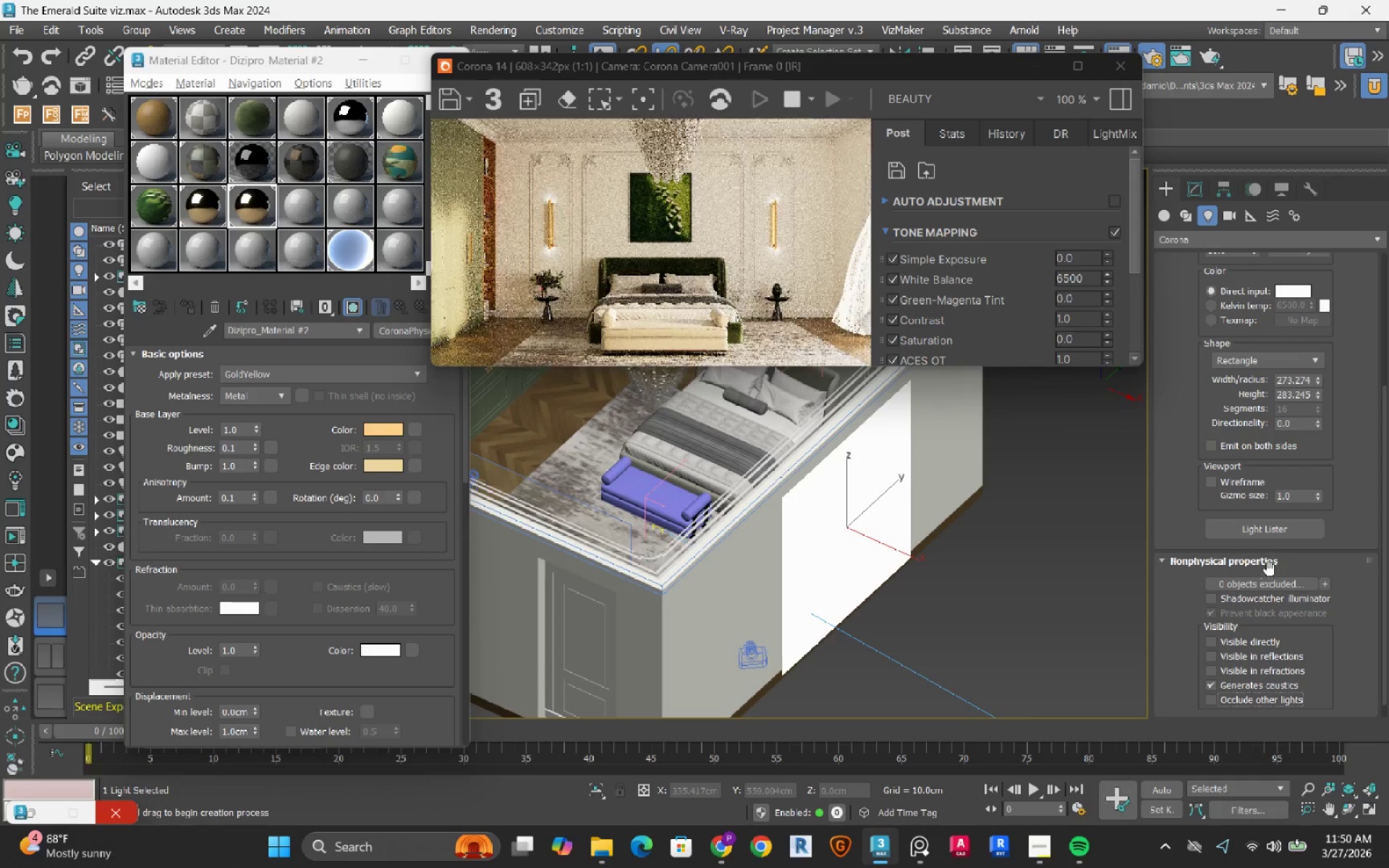 
wait(6.09)
 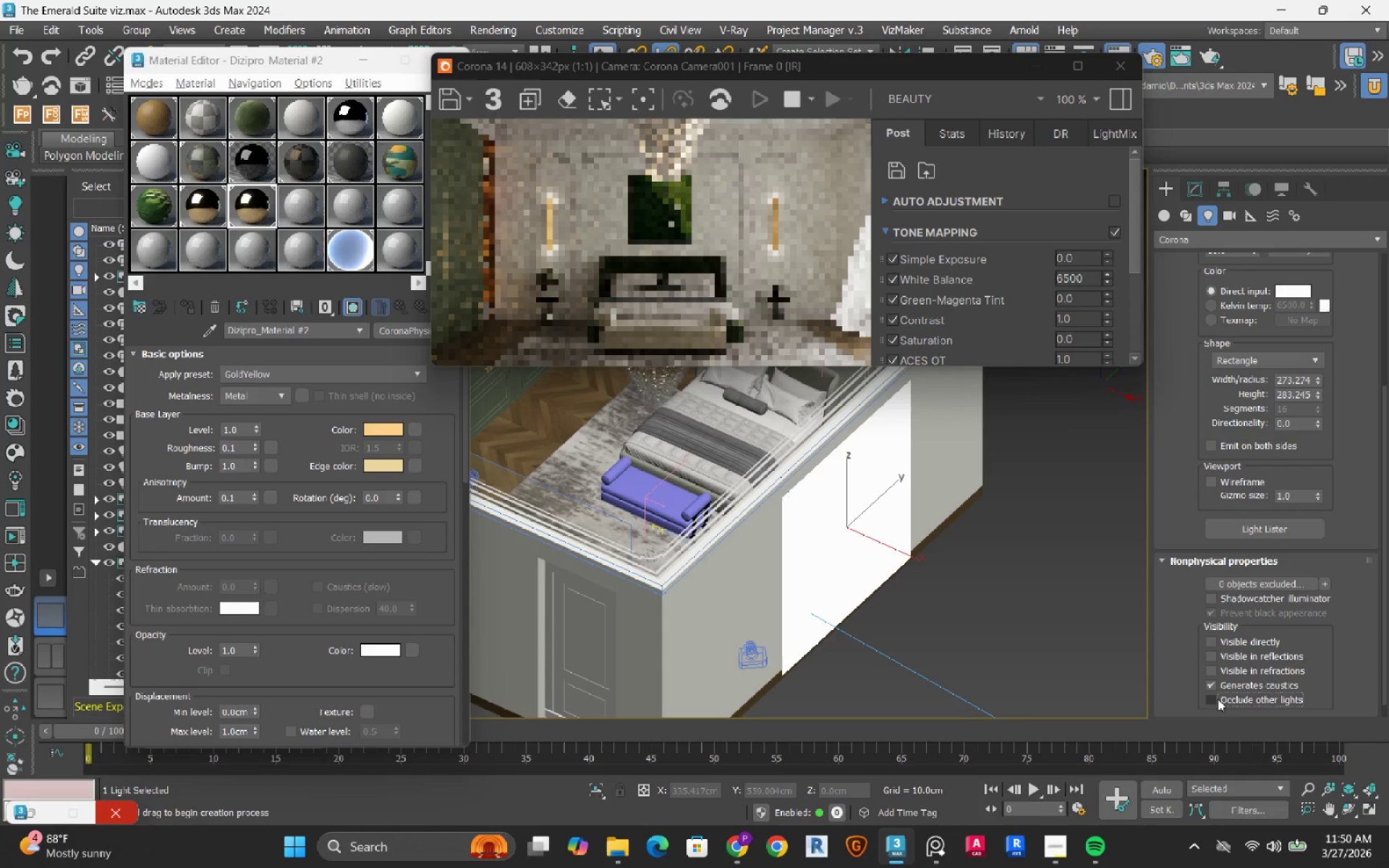 
scroll: coordinate [1197, 414], scroll_direction: up, amount: 2.0
 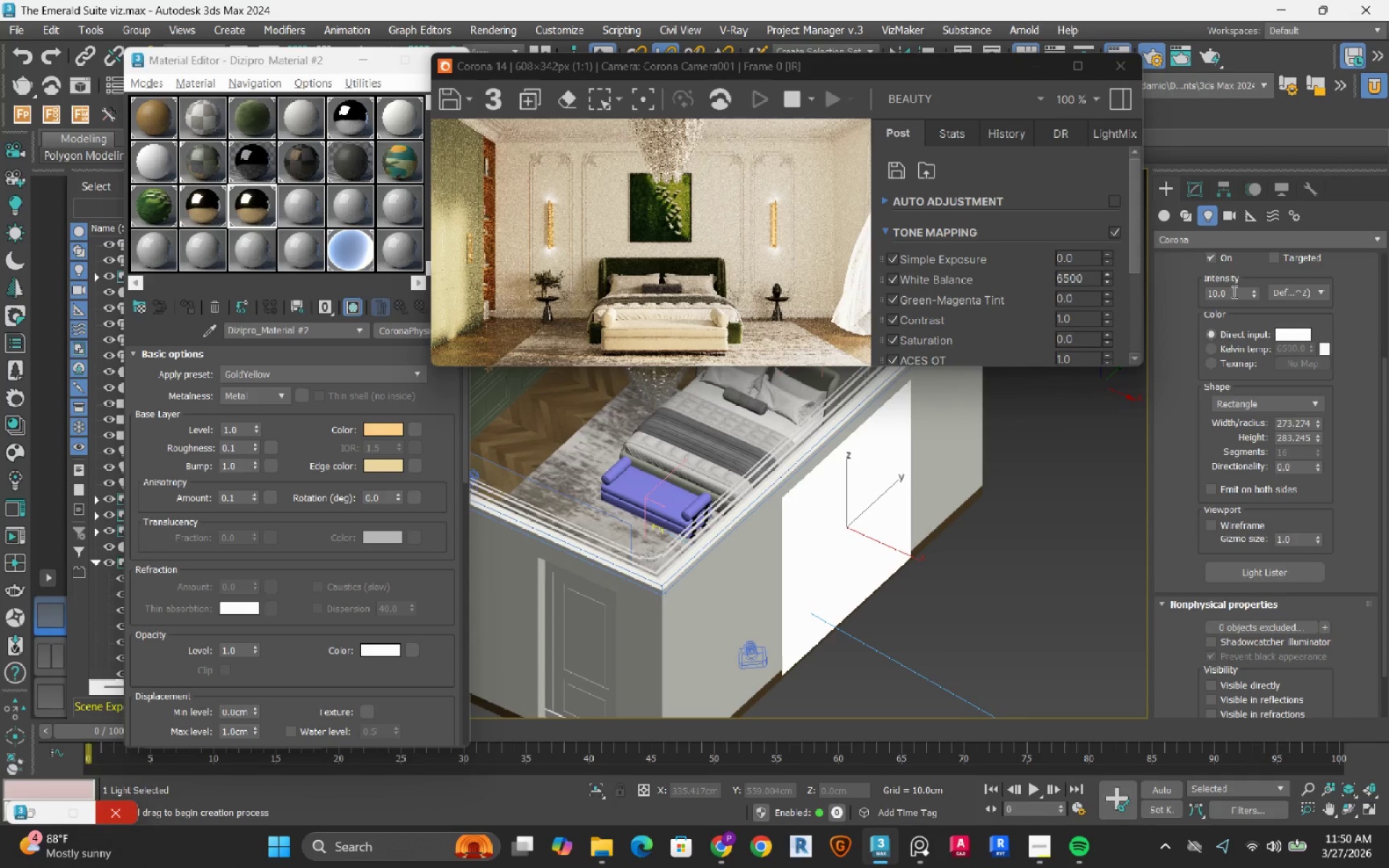 
double_click([1233, 292])
 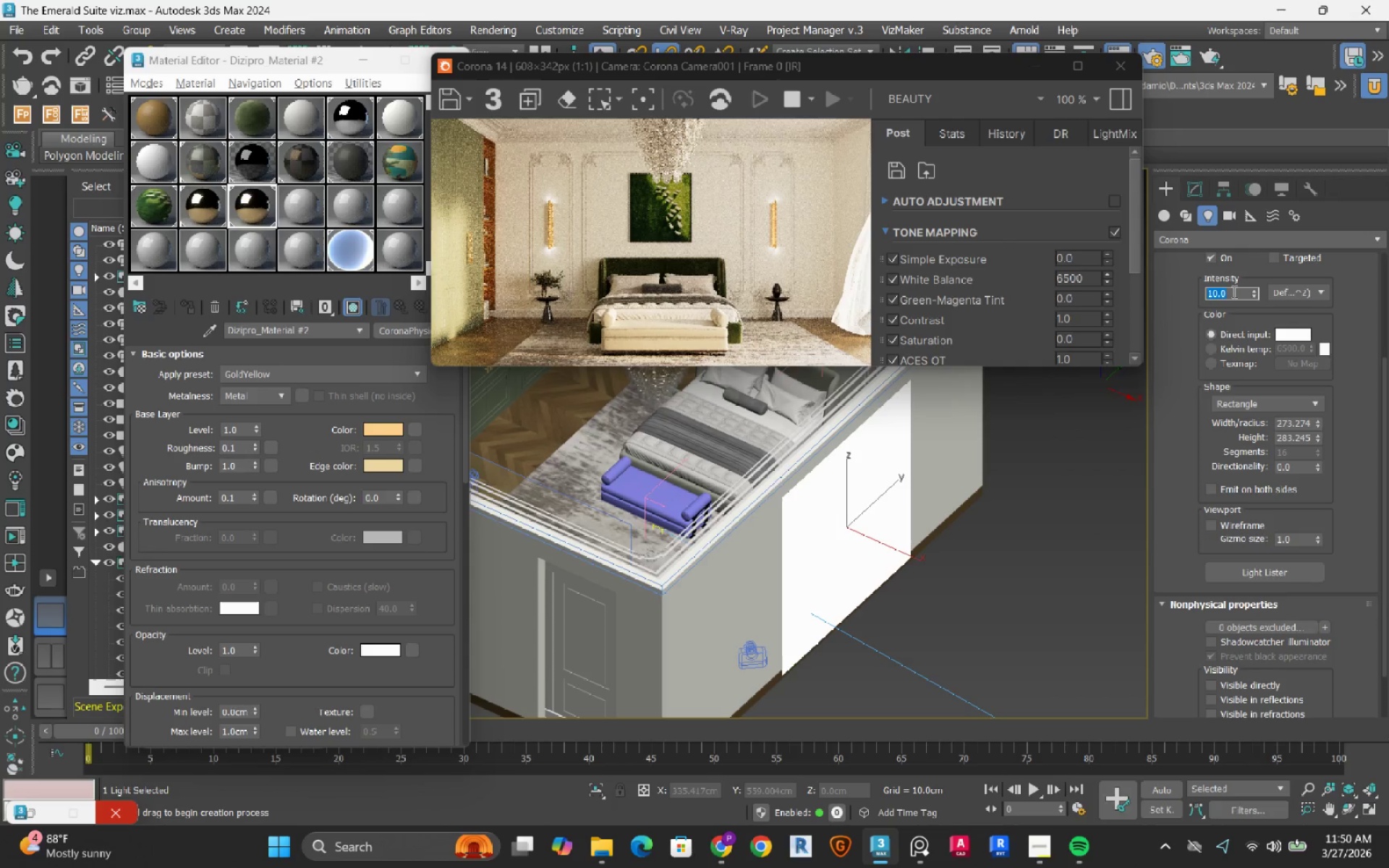 
key(Numpad1)
 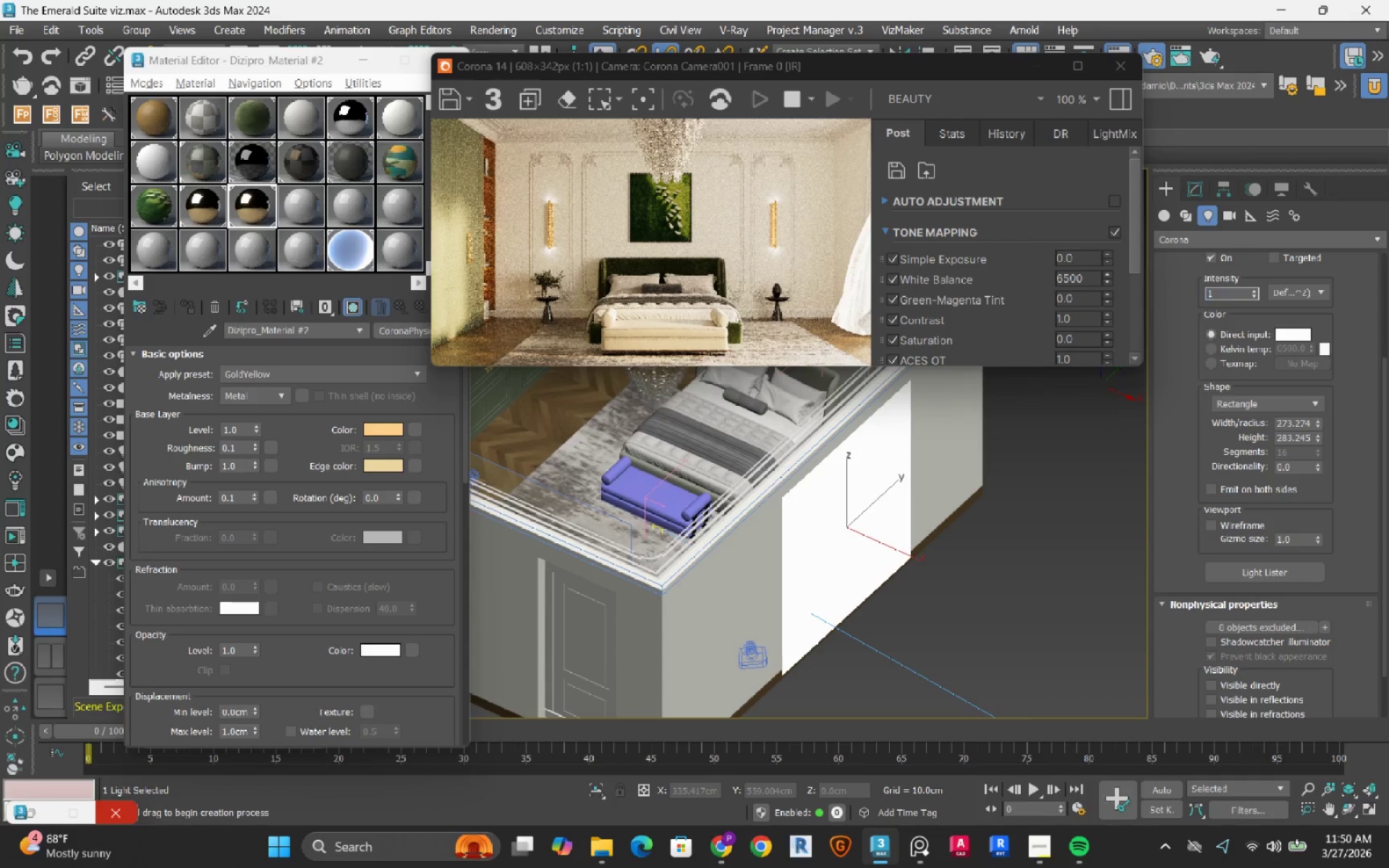 
key(Numpad5)
 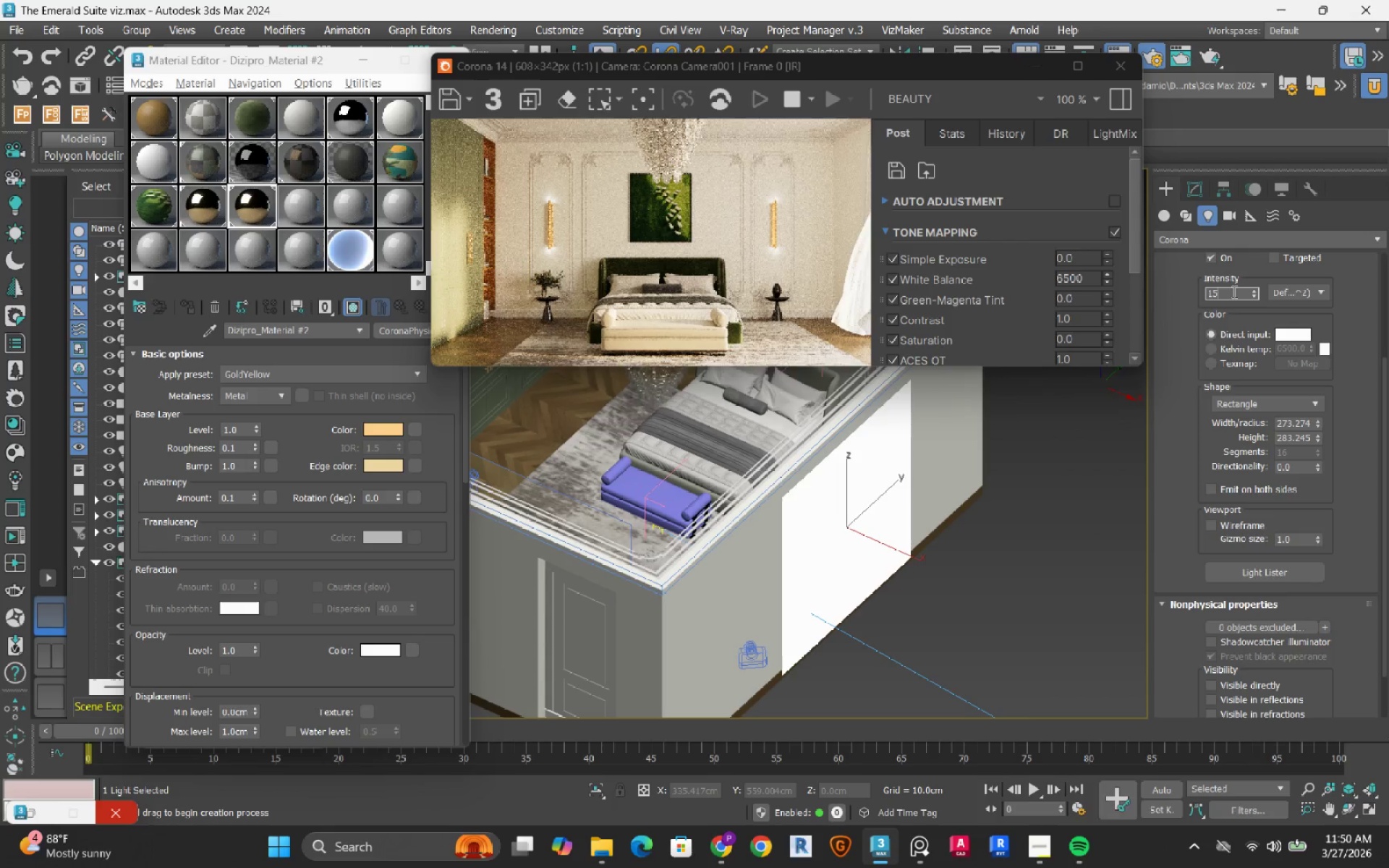 
key(NumpadEnter)
 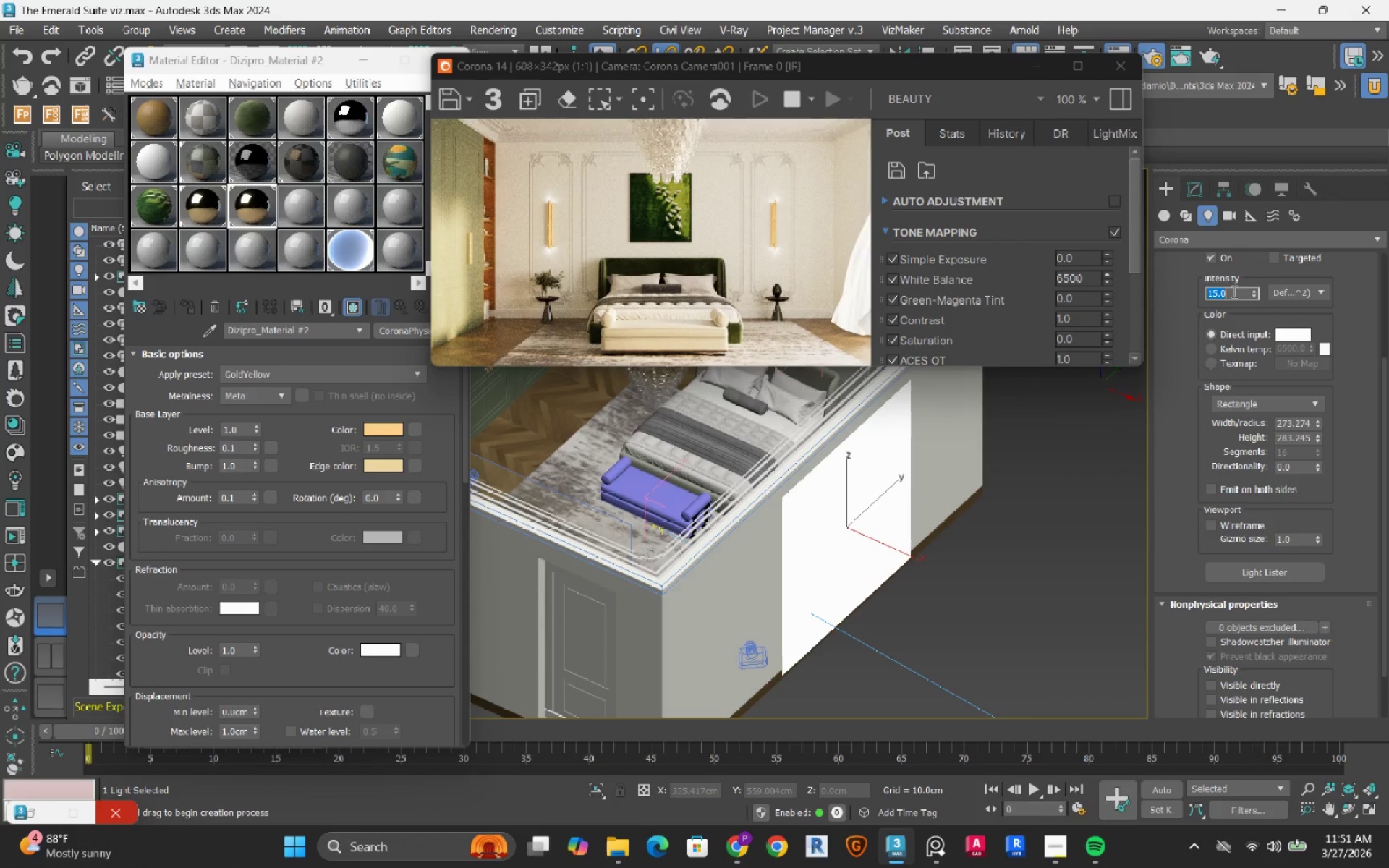 
wait(52.94)
 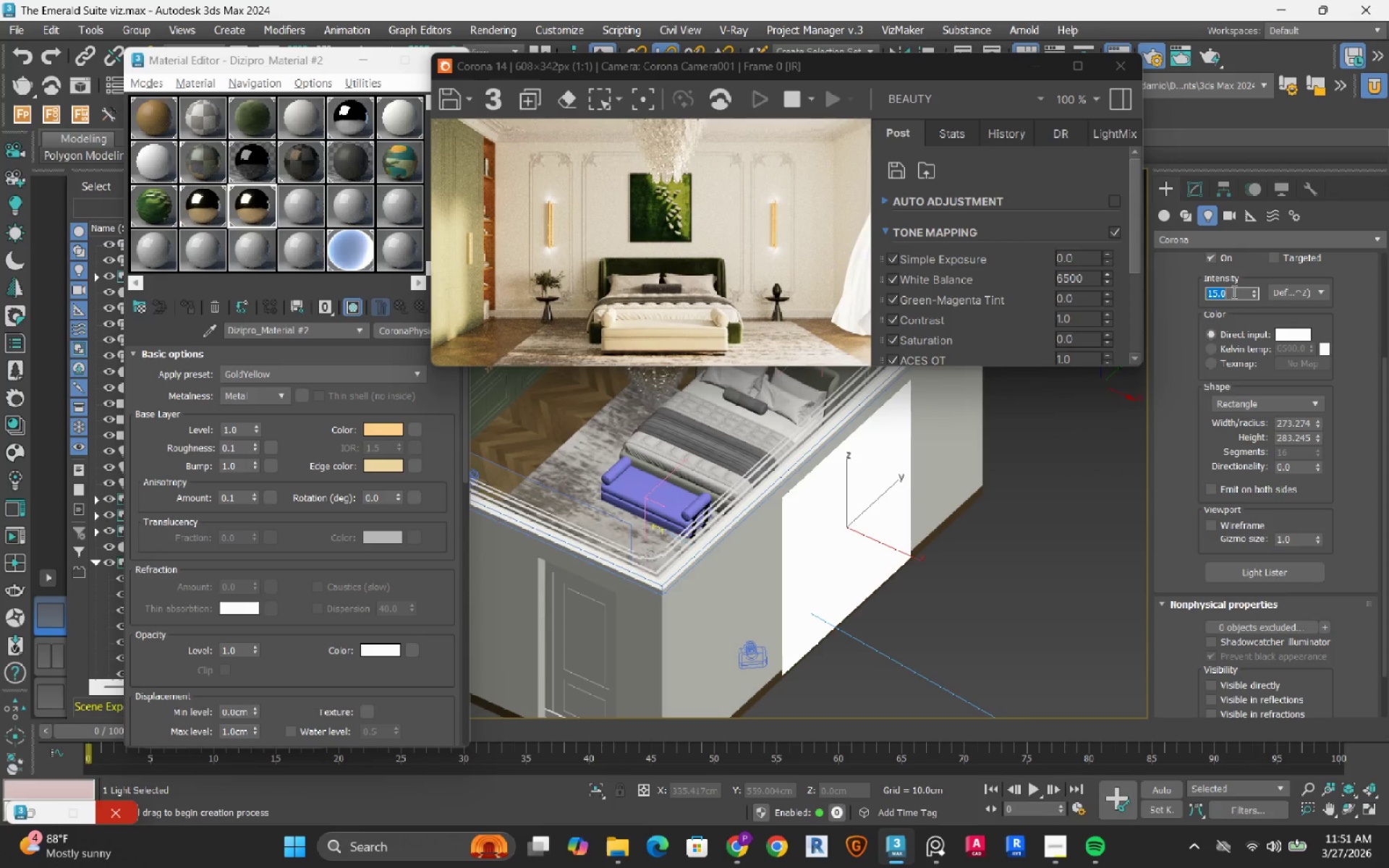 
scroll: coordinate [634, 234], scroll_direction: none, amount: 0.0
 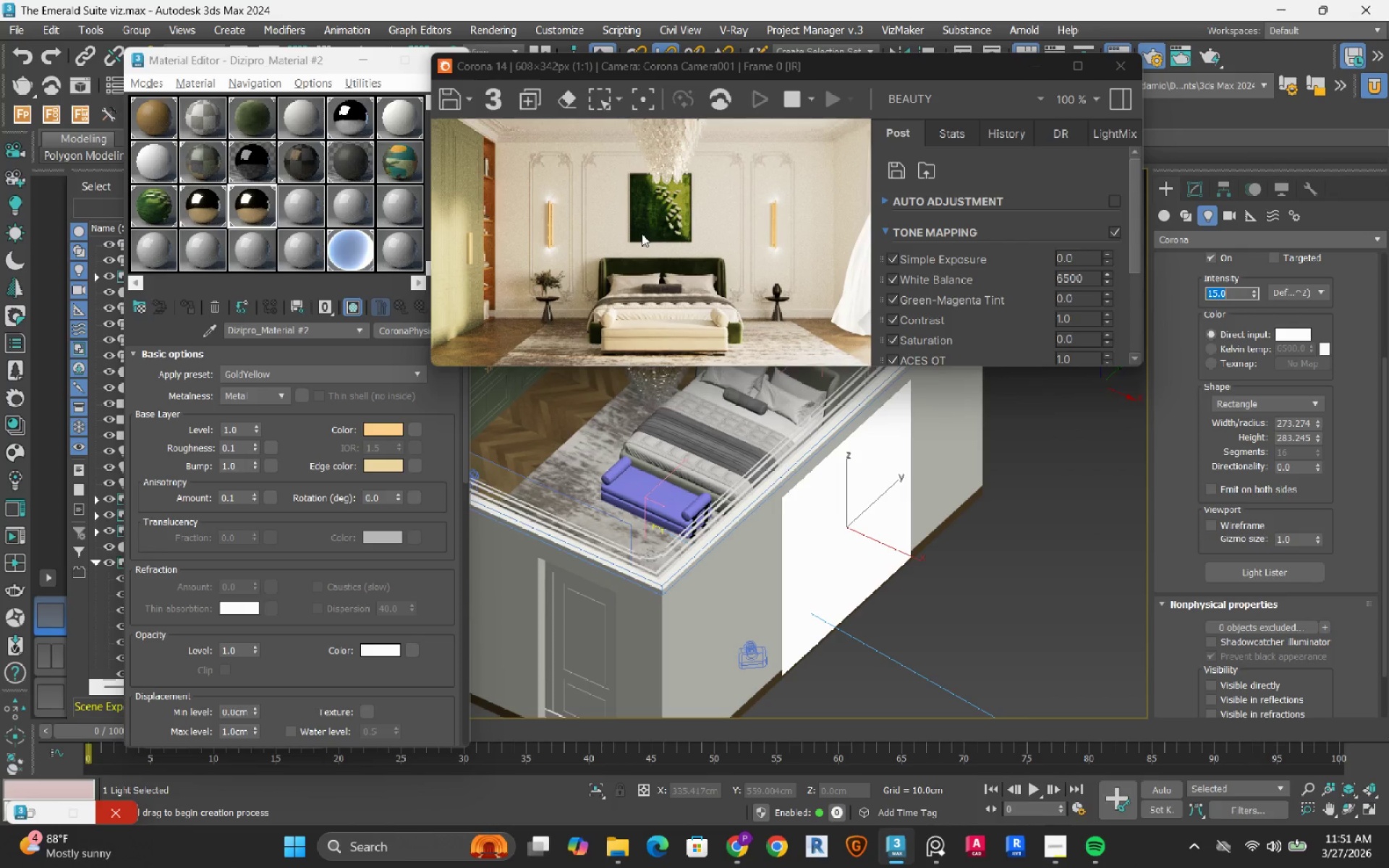 
wait(41.83)
 